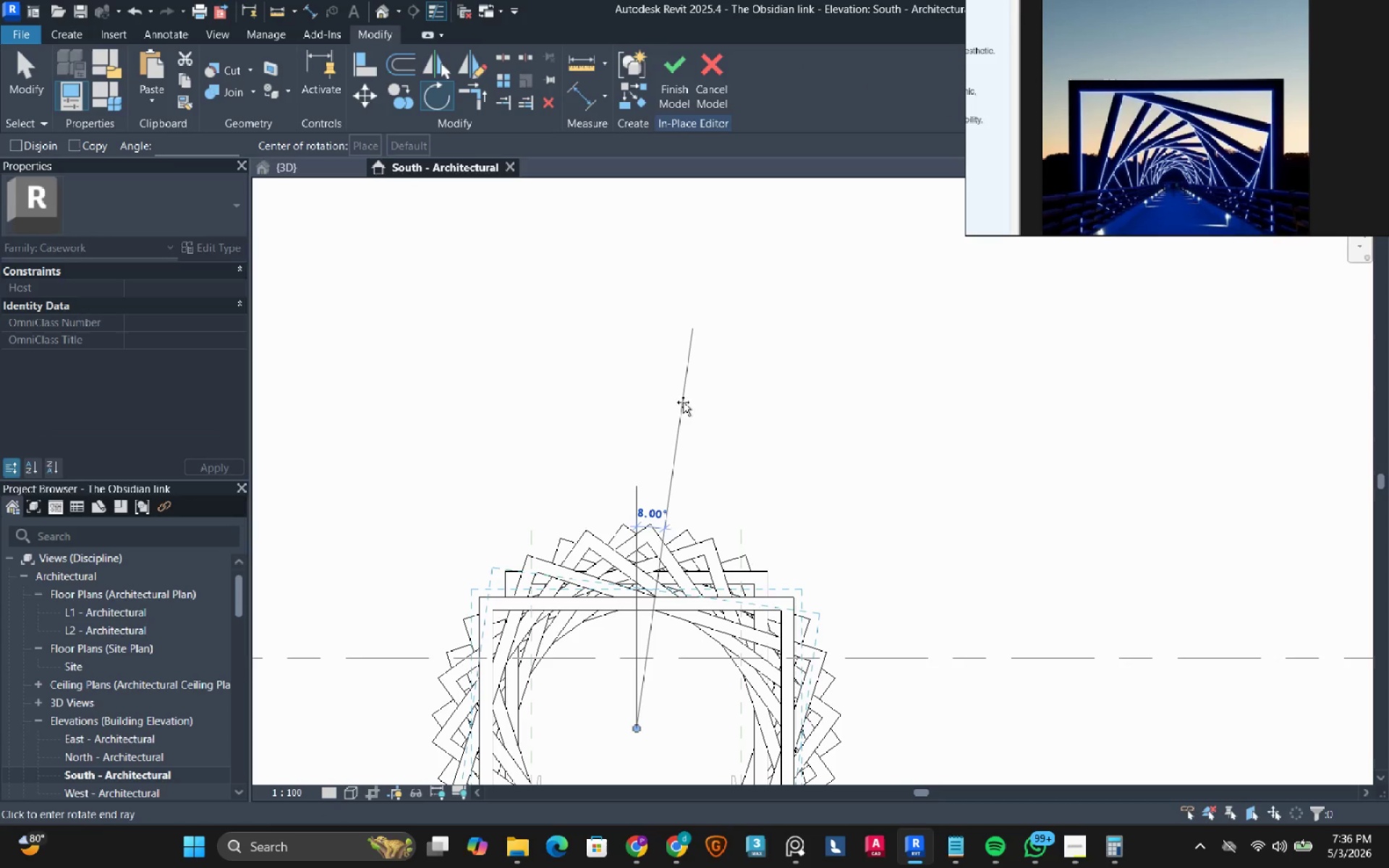 
key(Numpad1)
 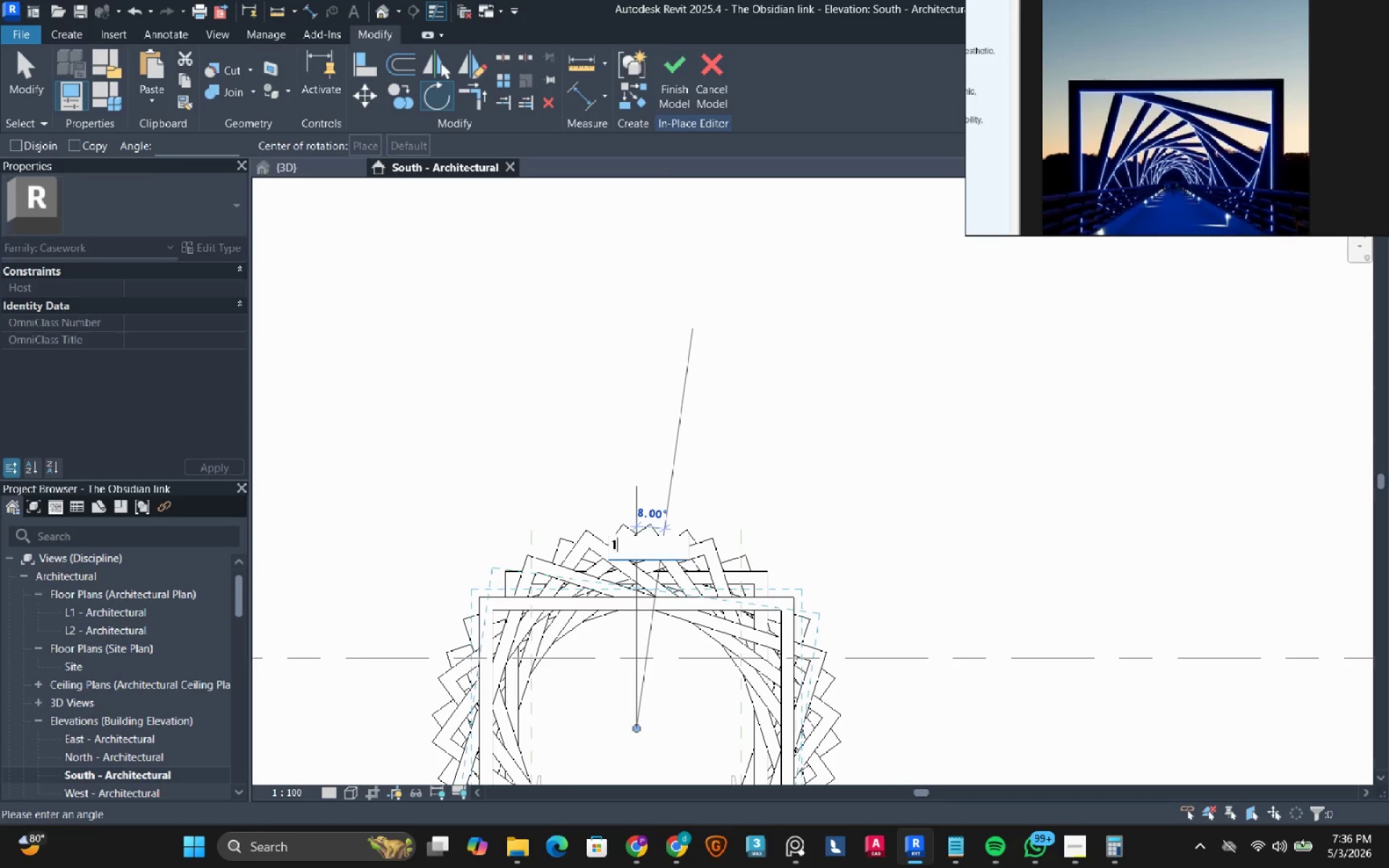 
key(Numpad8)
 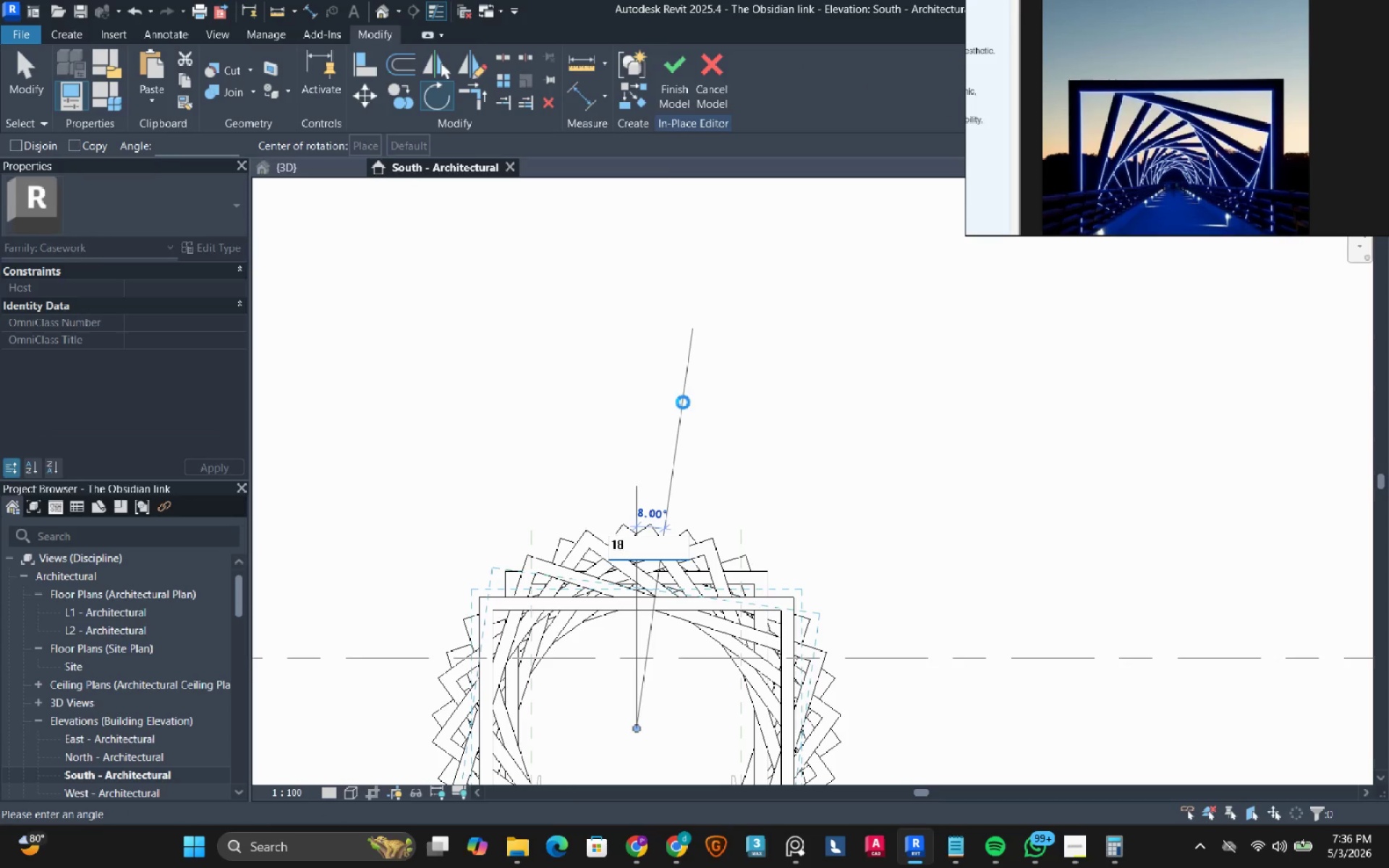 
key(NumpadEnter)
 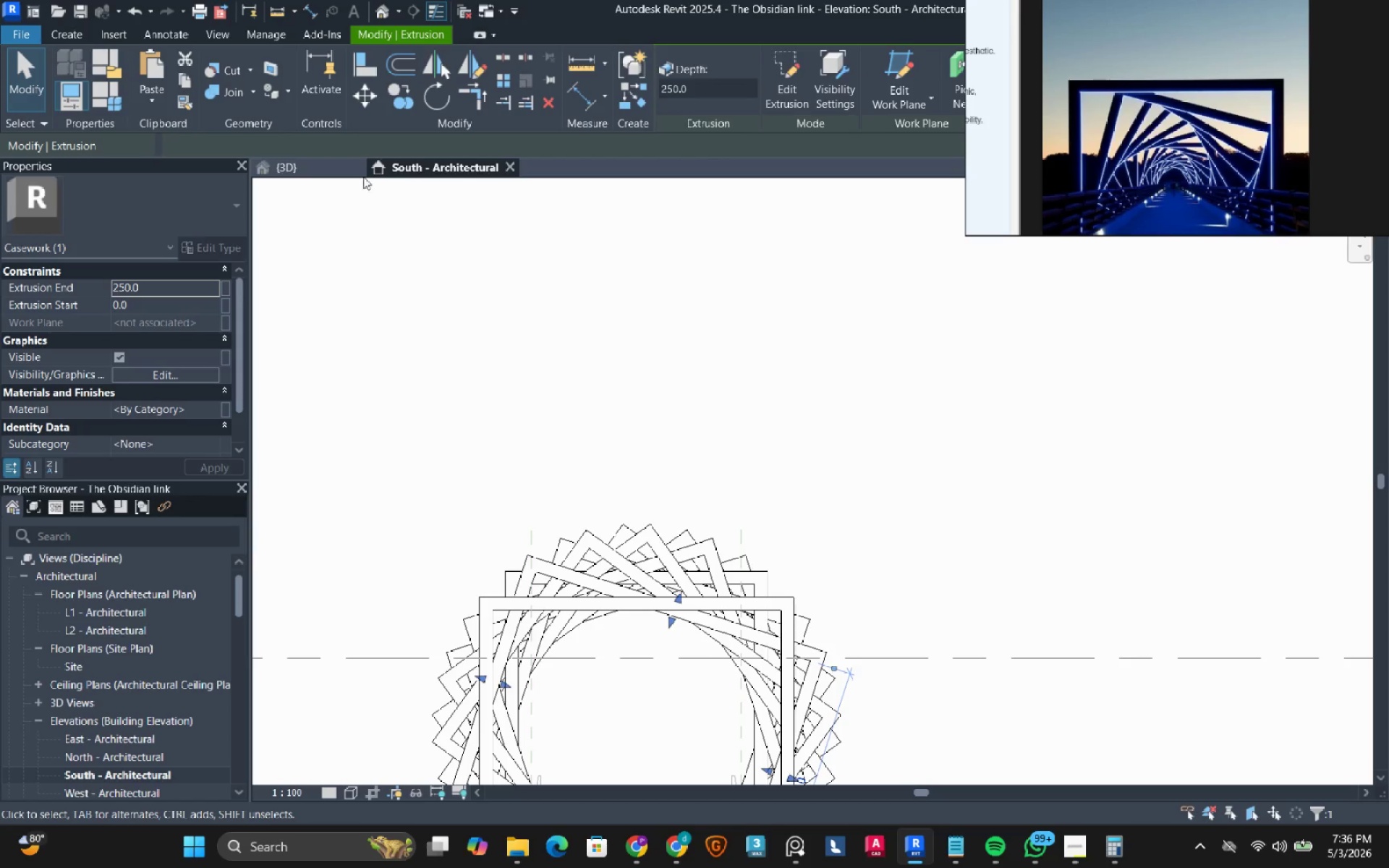 
left_click([329, 170])
 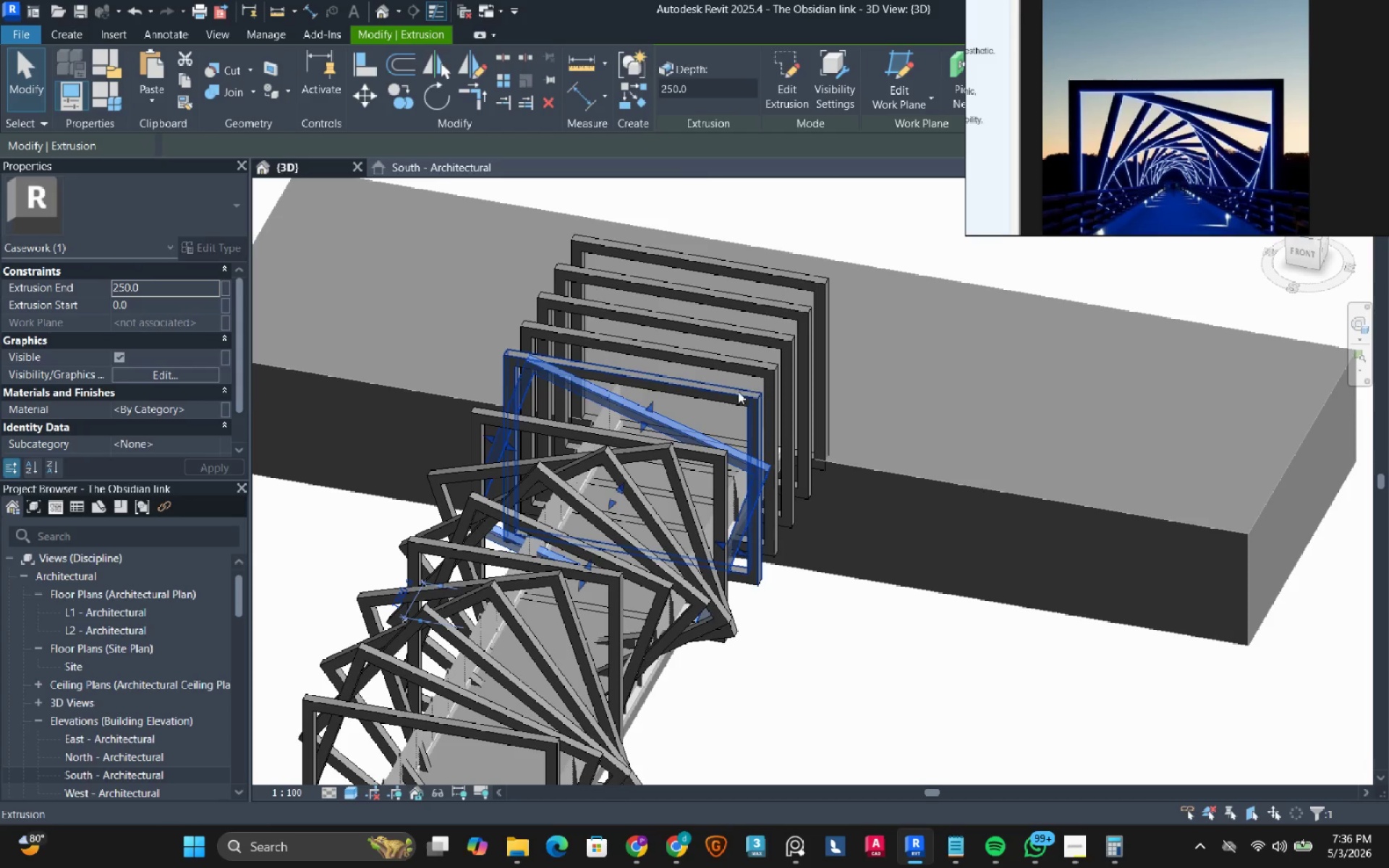 
left_click([729, 390])
 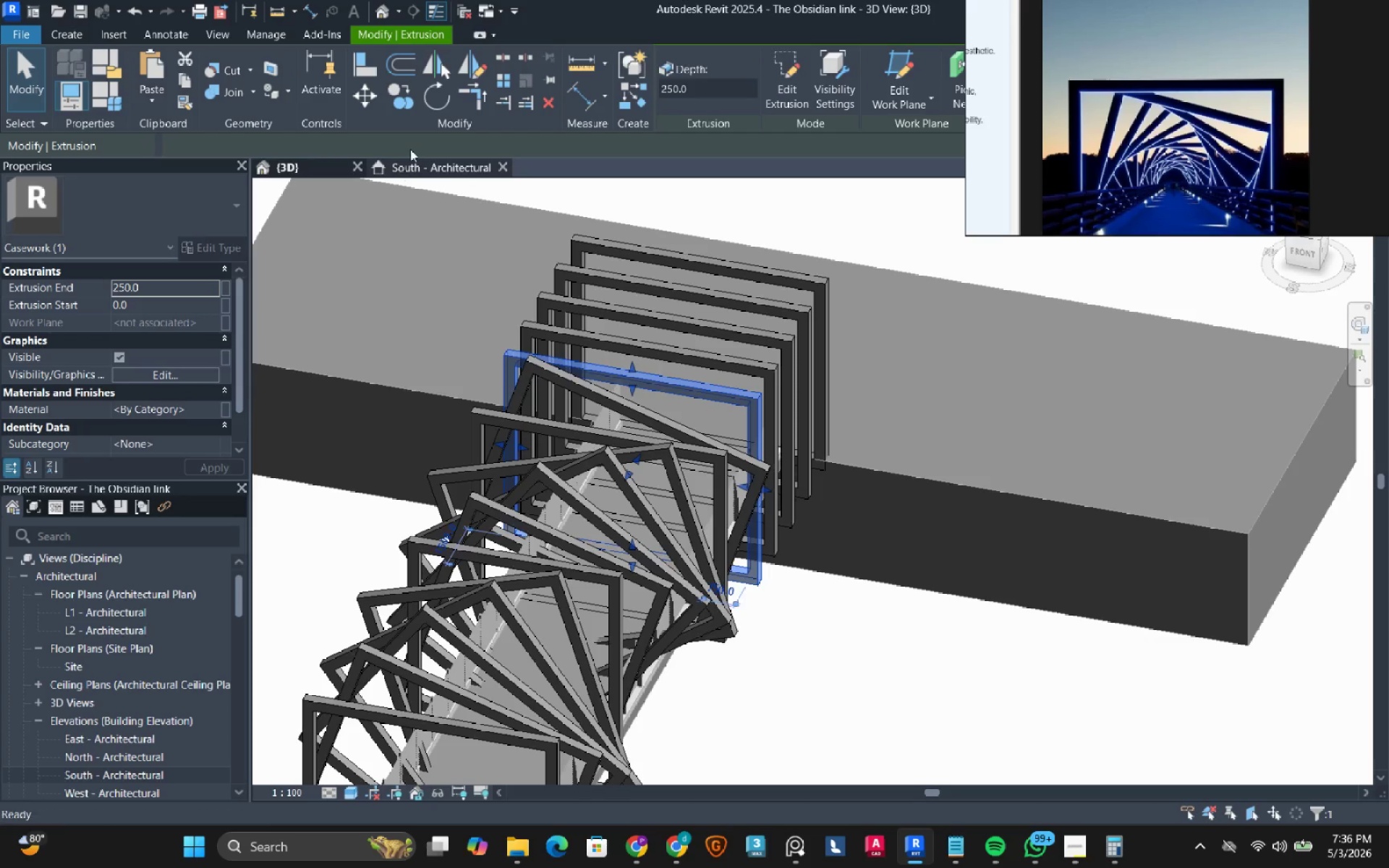 
double_click([441, 107])
 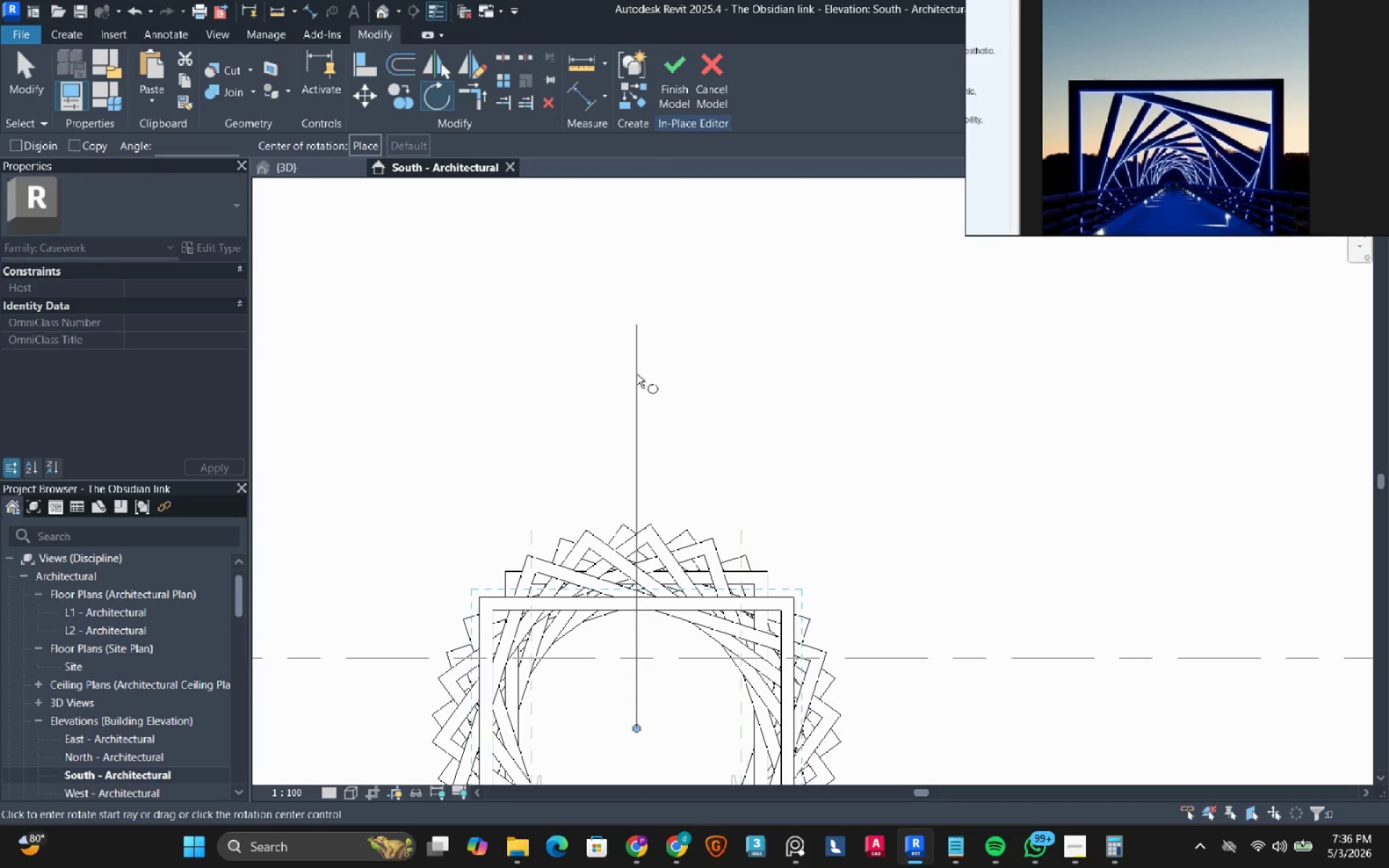 
left_click([637, 374])
 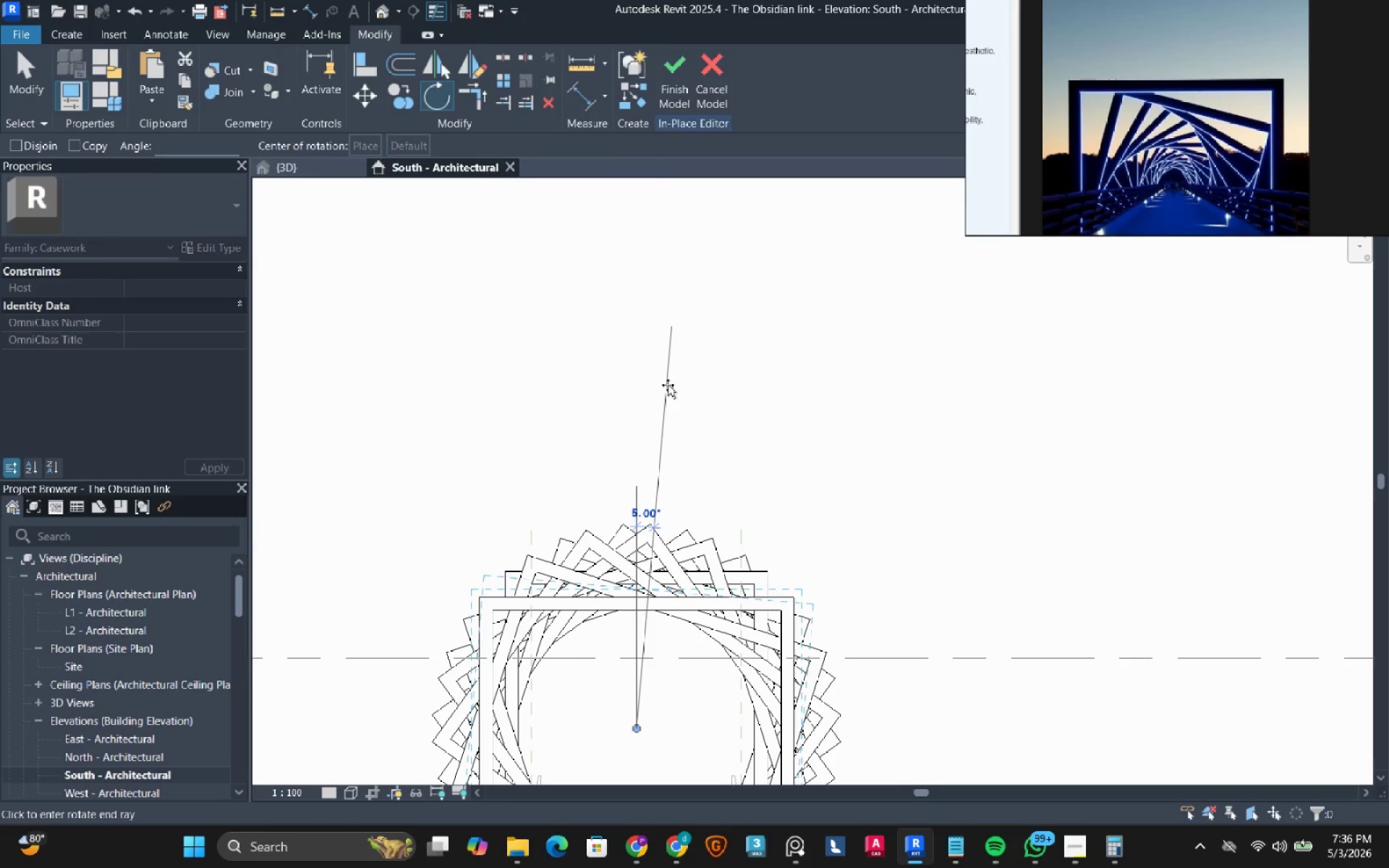 
key(Numpad3)
 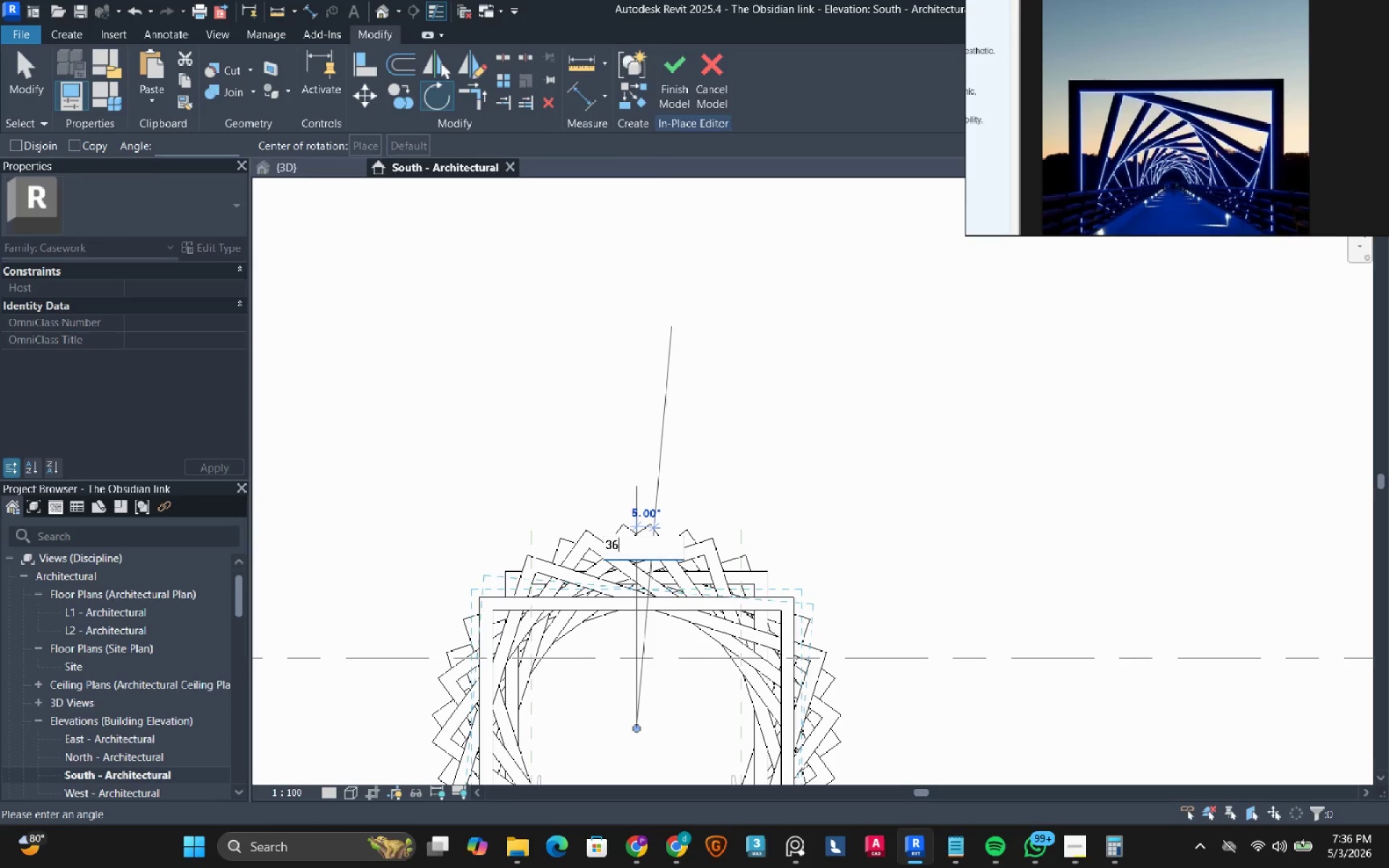 
key(Numpad6)
 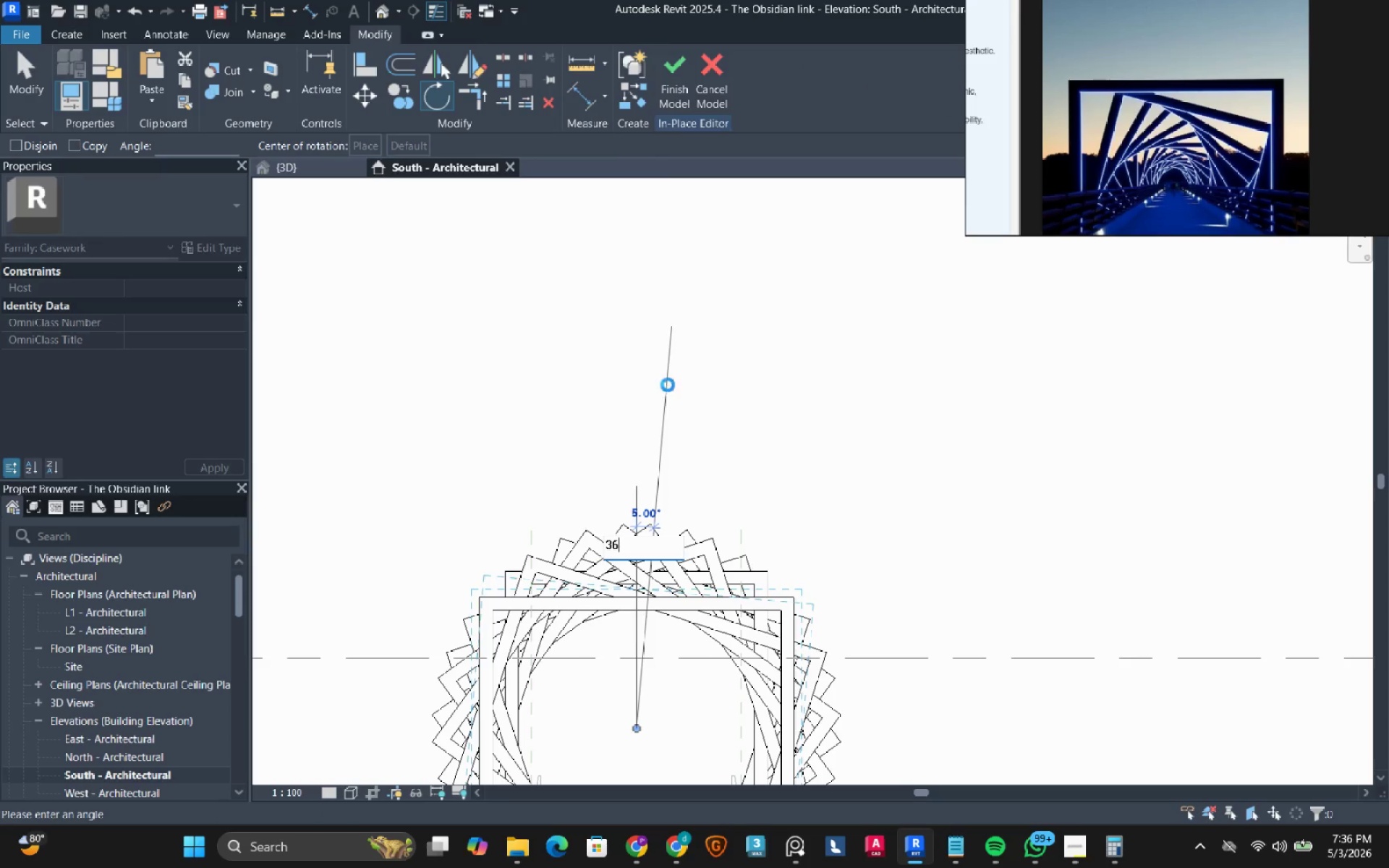 
key(NumpadEnter)
 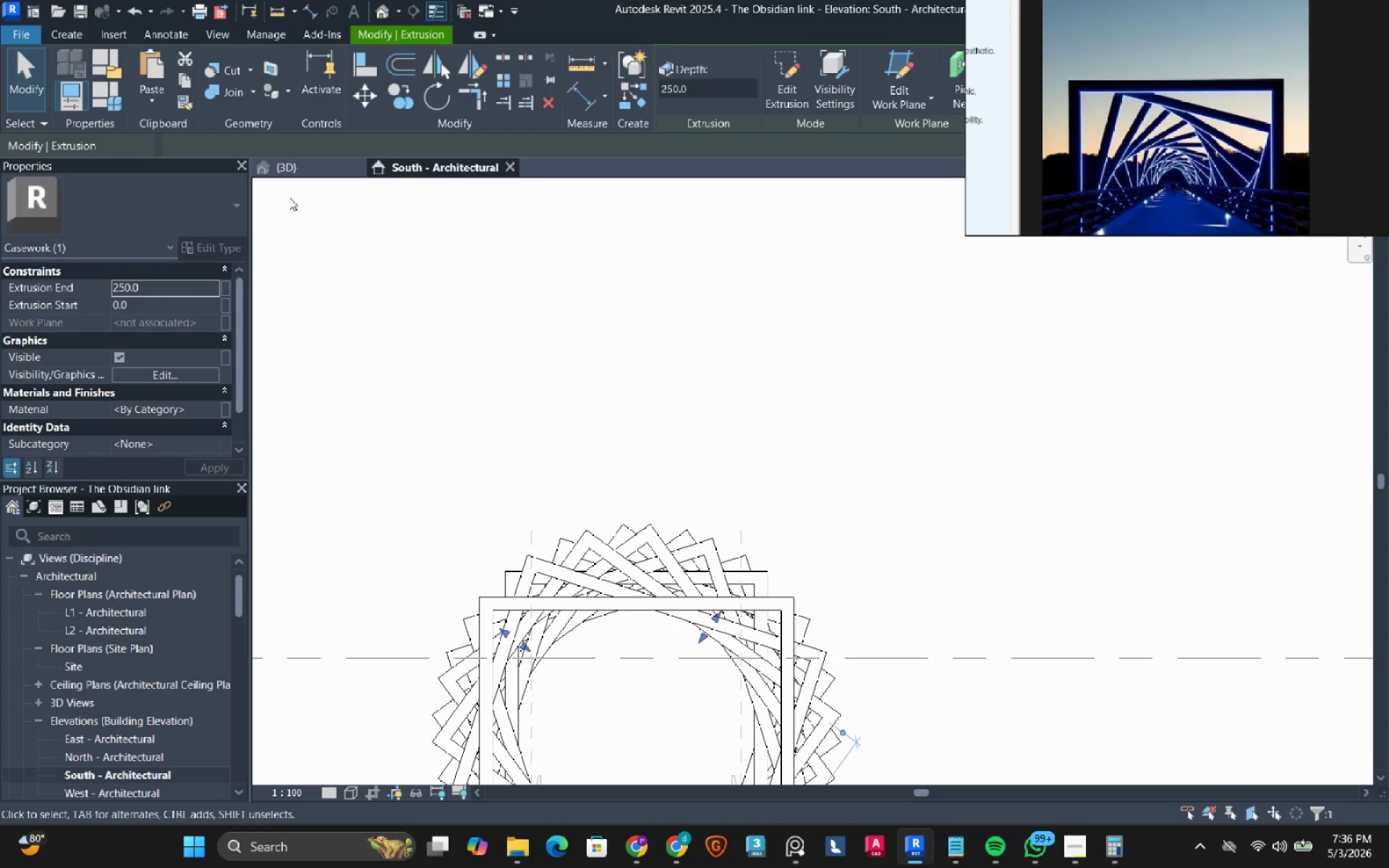 
left_click([294, 171])
 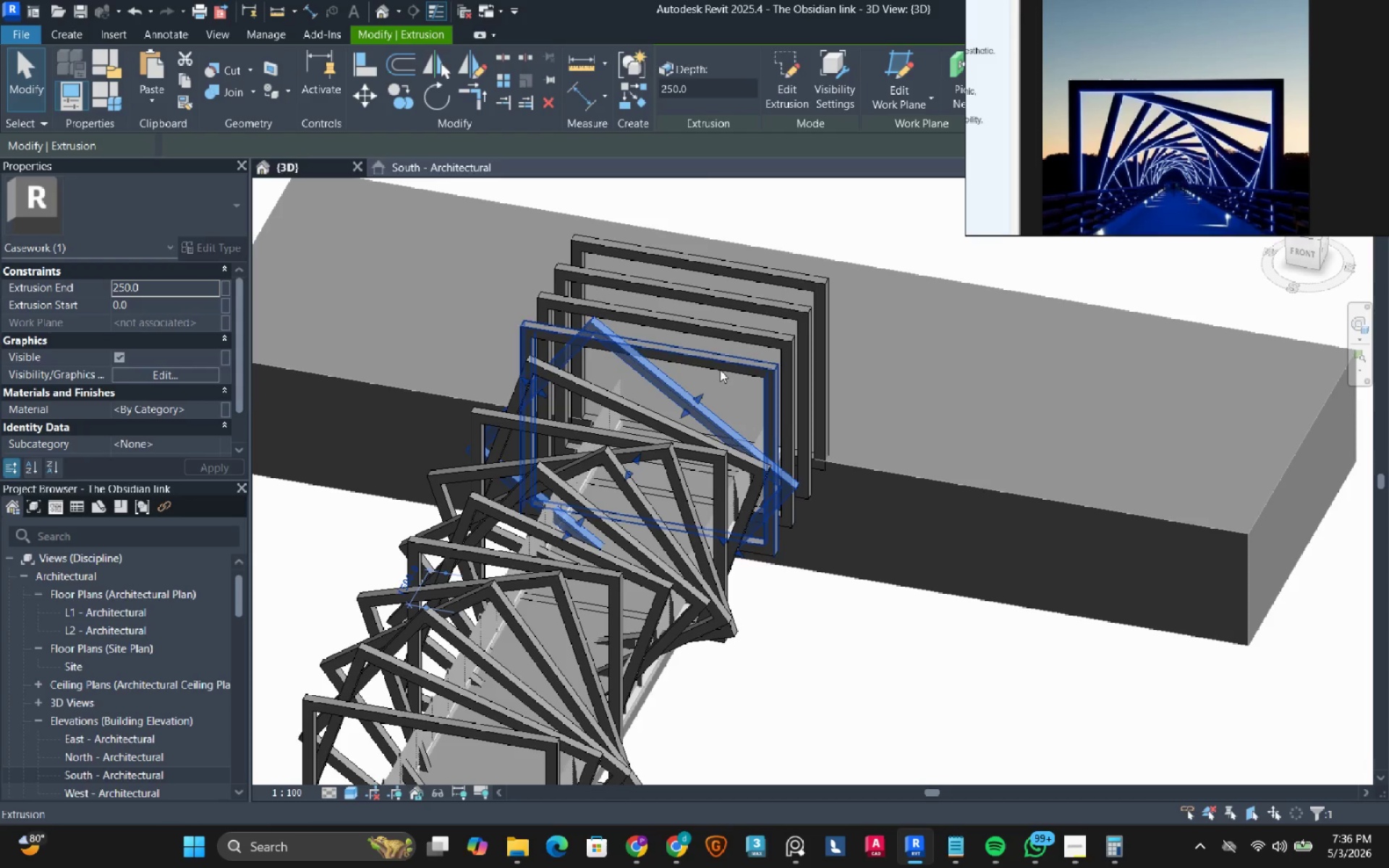 
left_click([721, 370])
 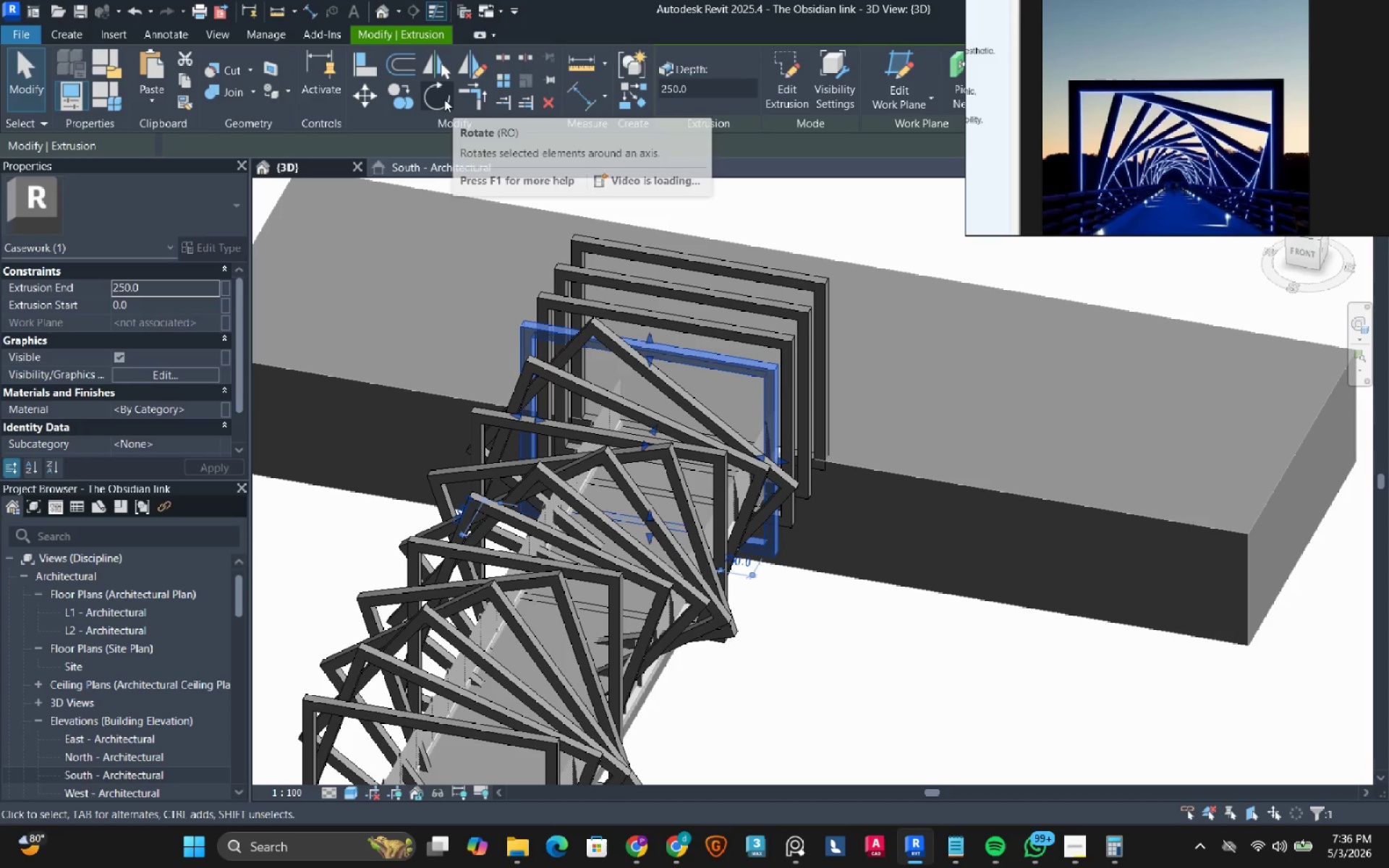 
left_click_drag(start_coordinate=[418, 167], to_coordinate=[435, 95])
 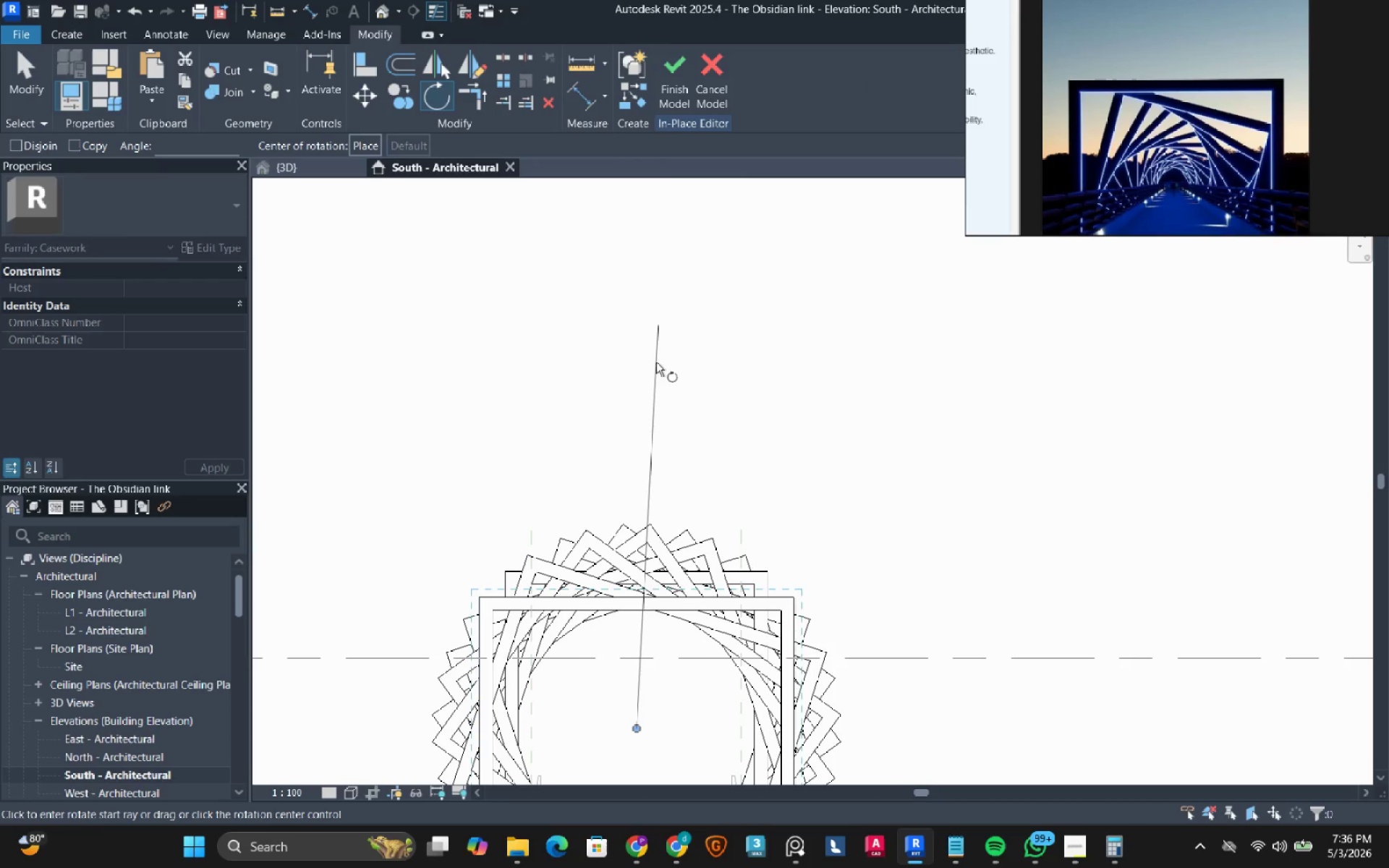 
double_click([435, 95])
 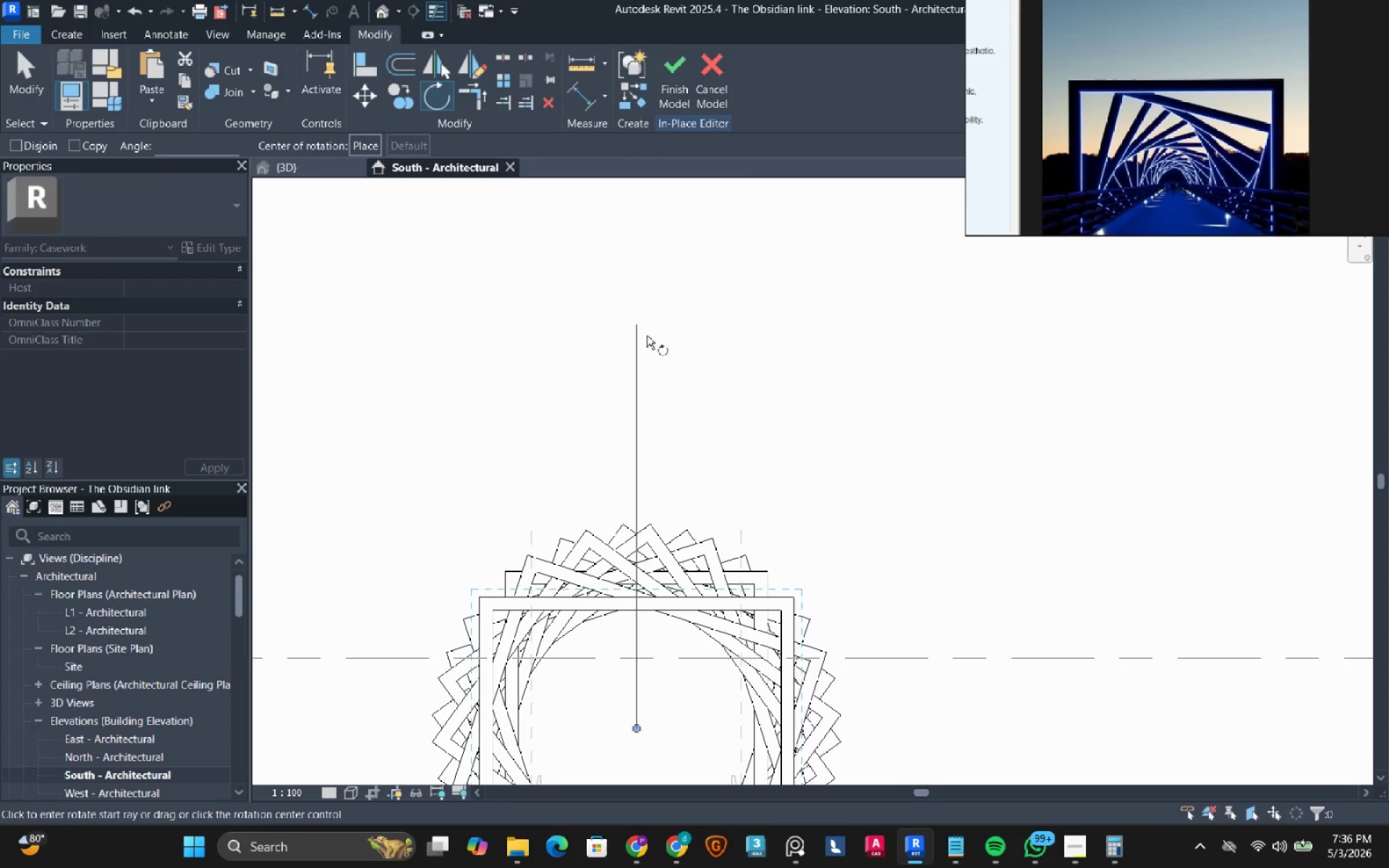 
left_click([647, 336])
 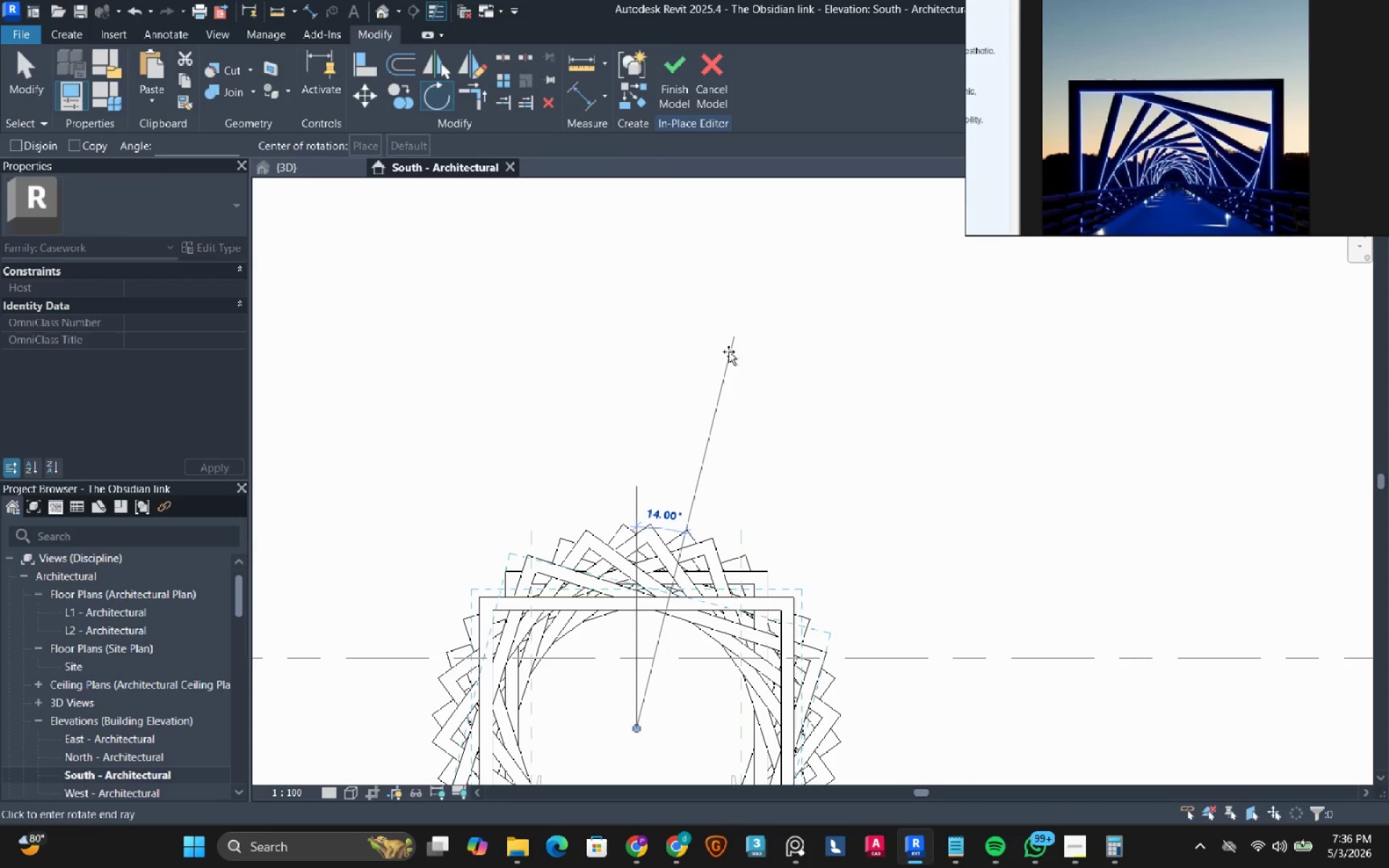 
key(Numpad5)
 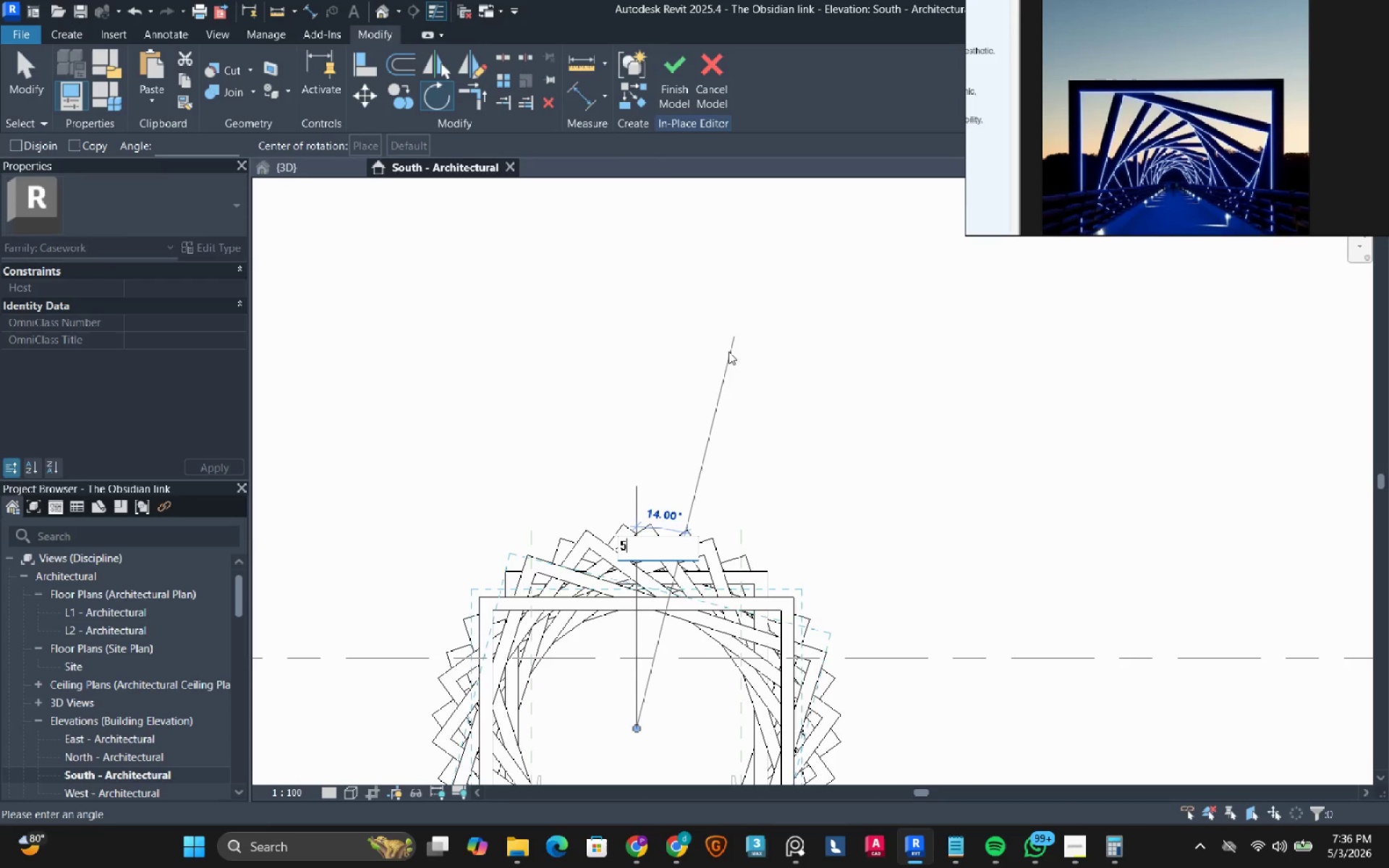 
key(Numpad4)
 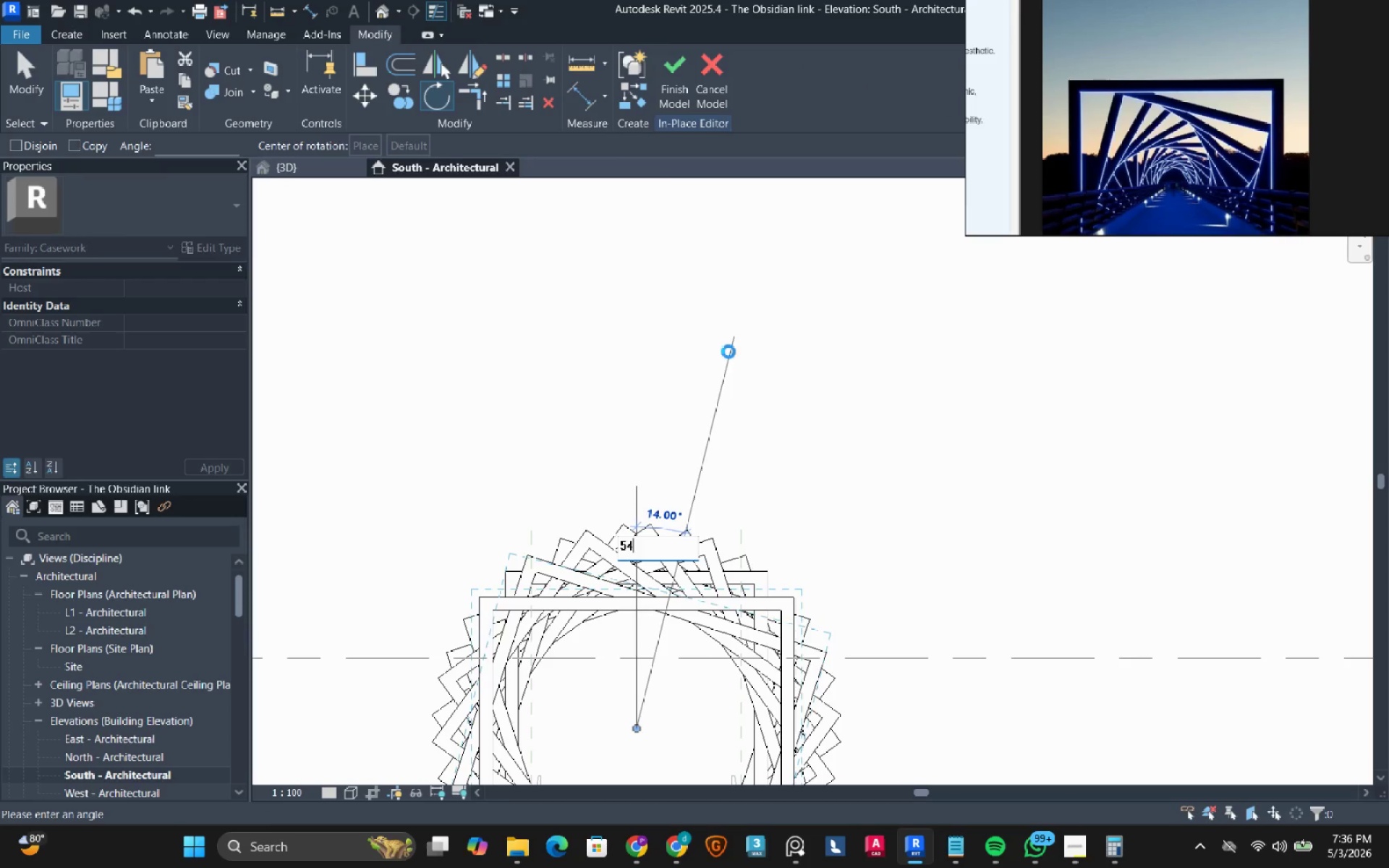 
key(NumpadEnter)
 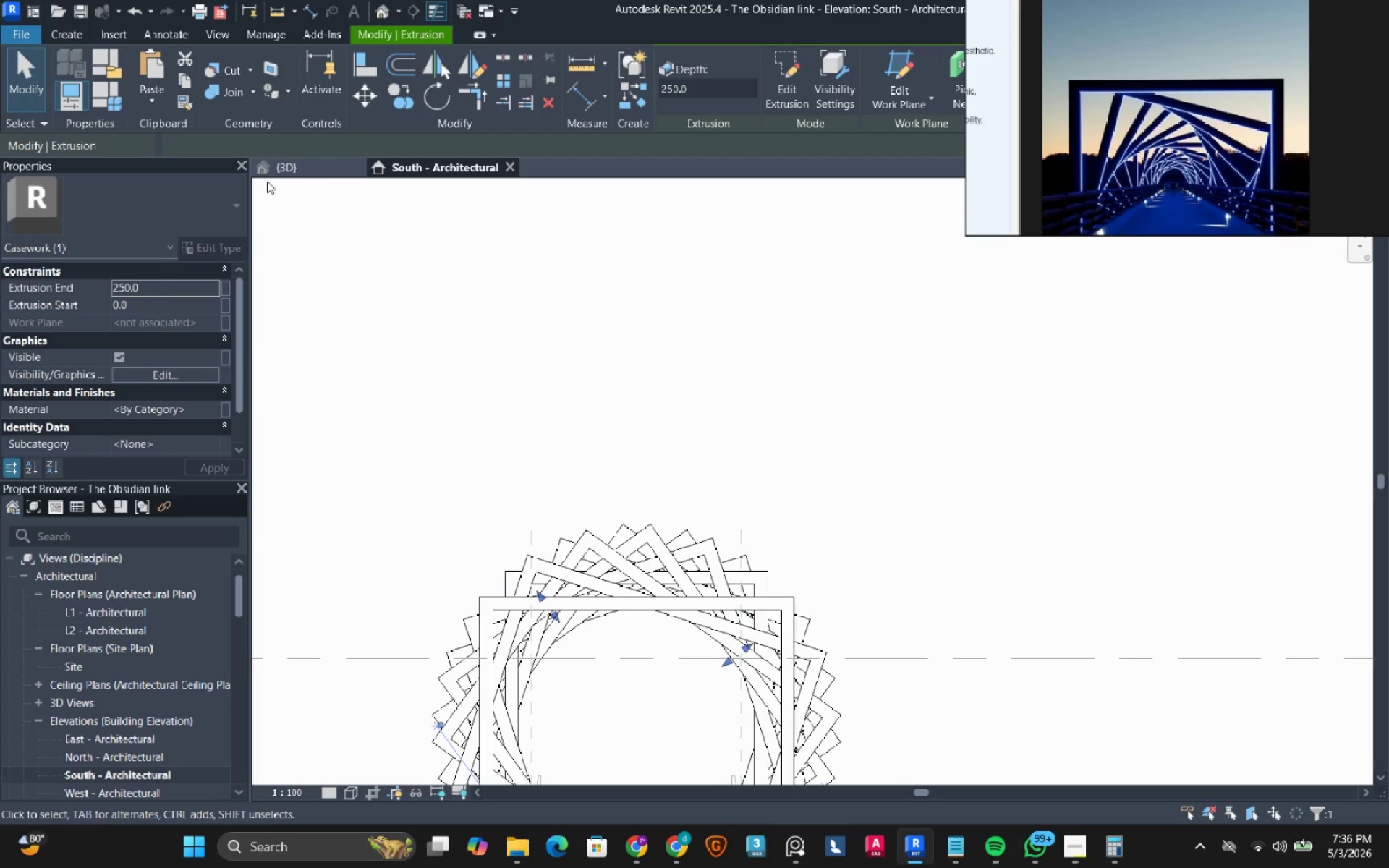 
left_click([266, 171])
 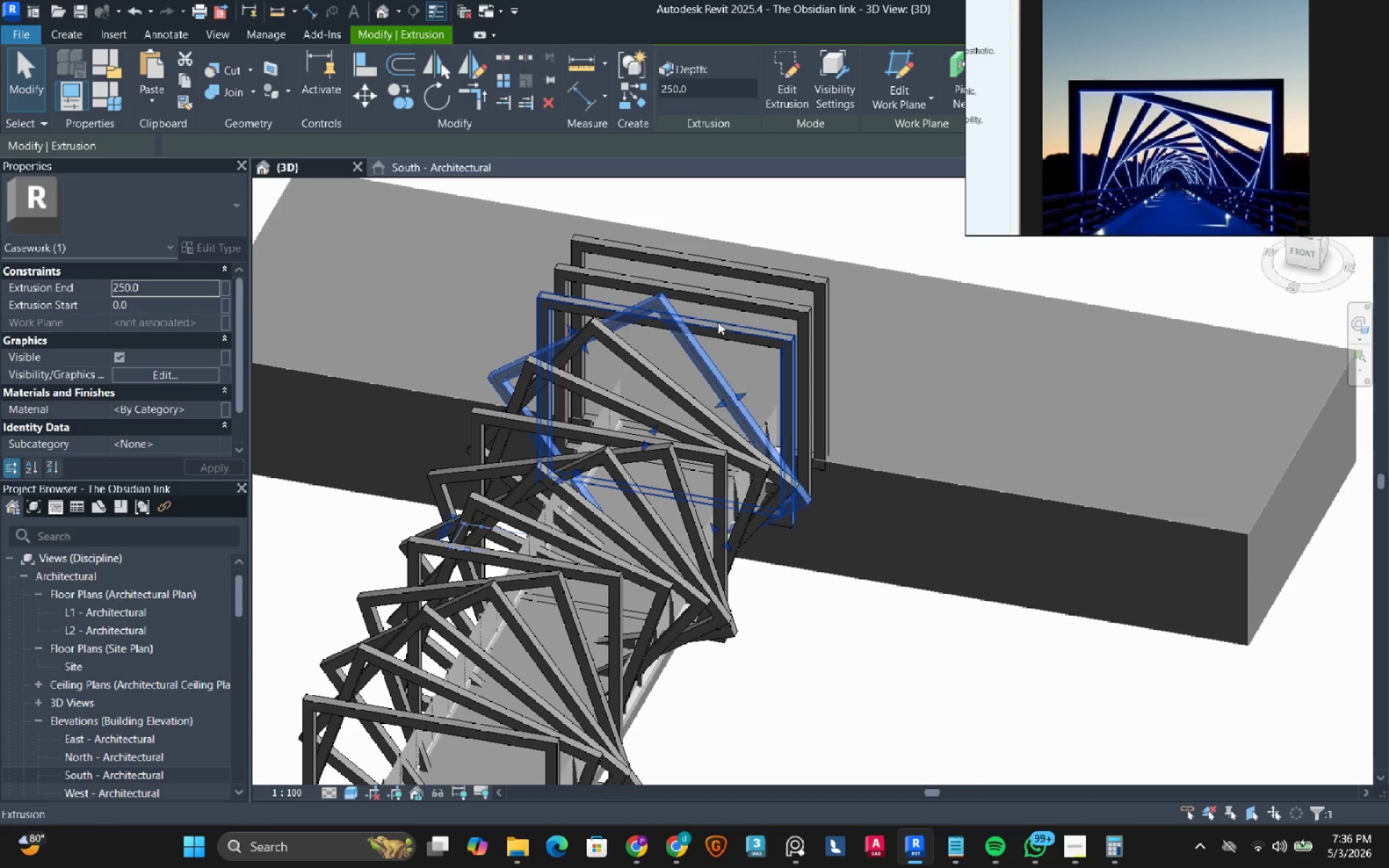 
left_click([718, 322])
 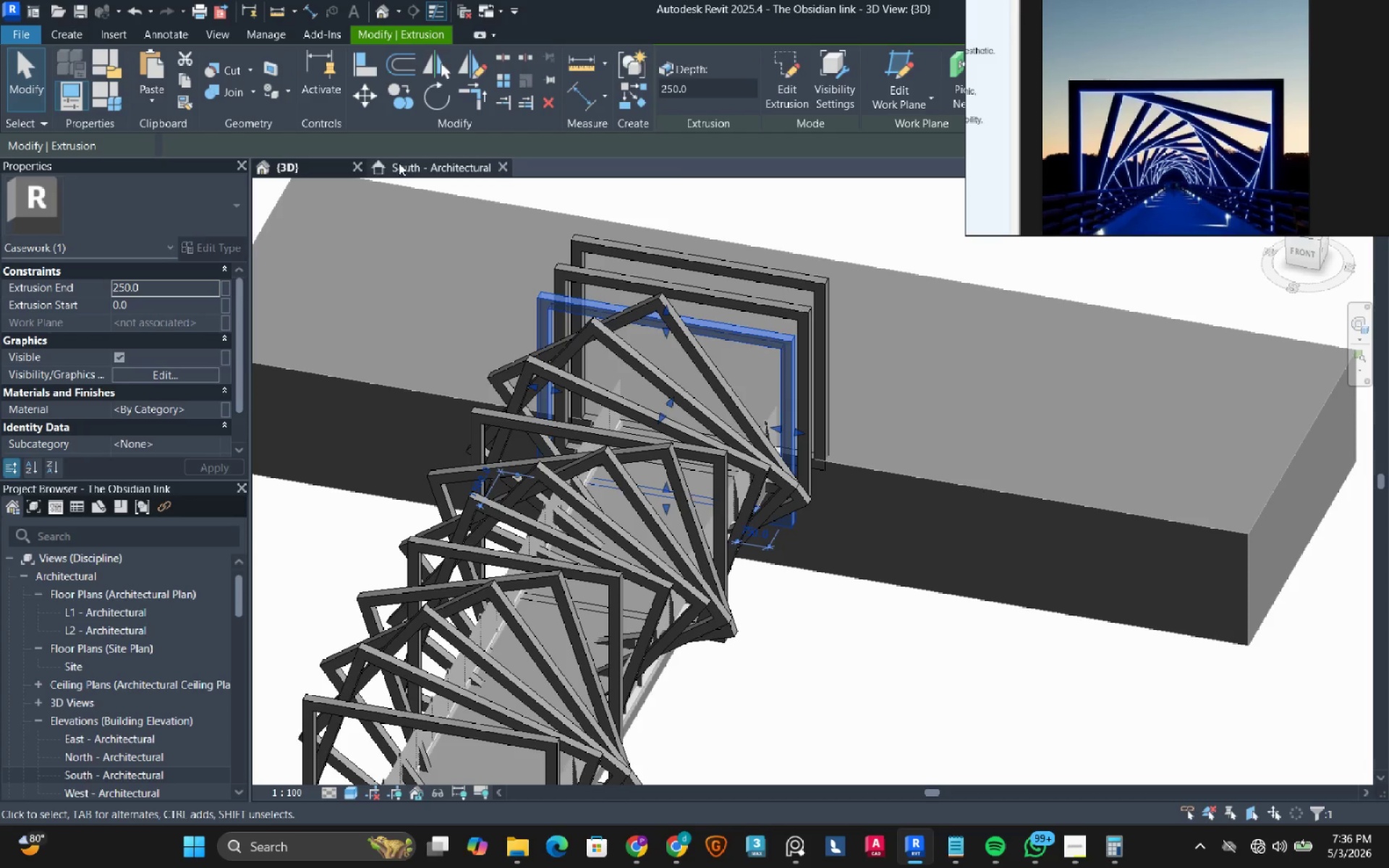 
left_click([399, 166])
 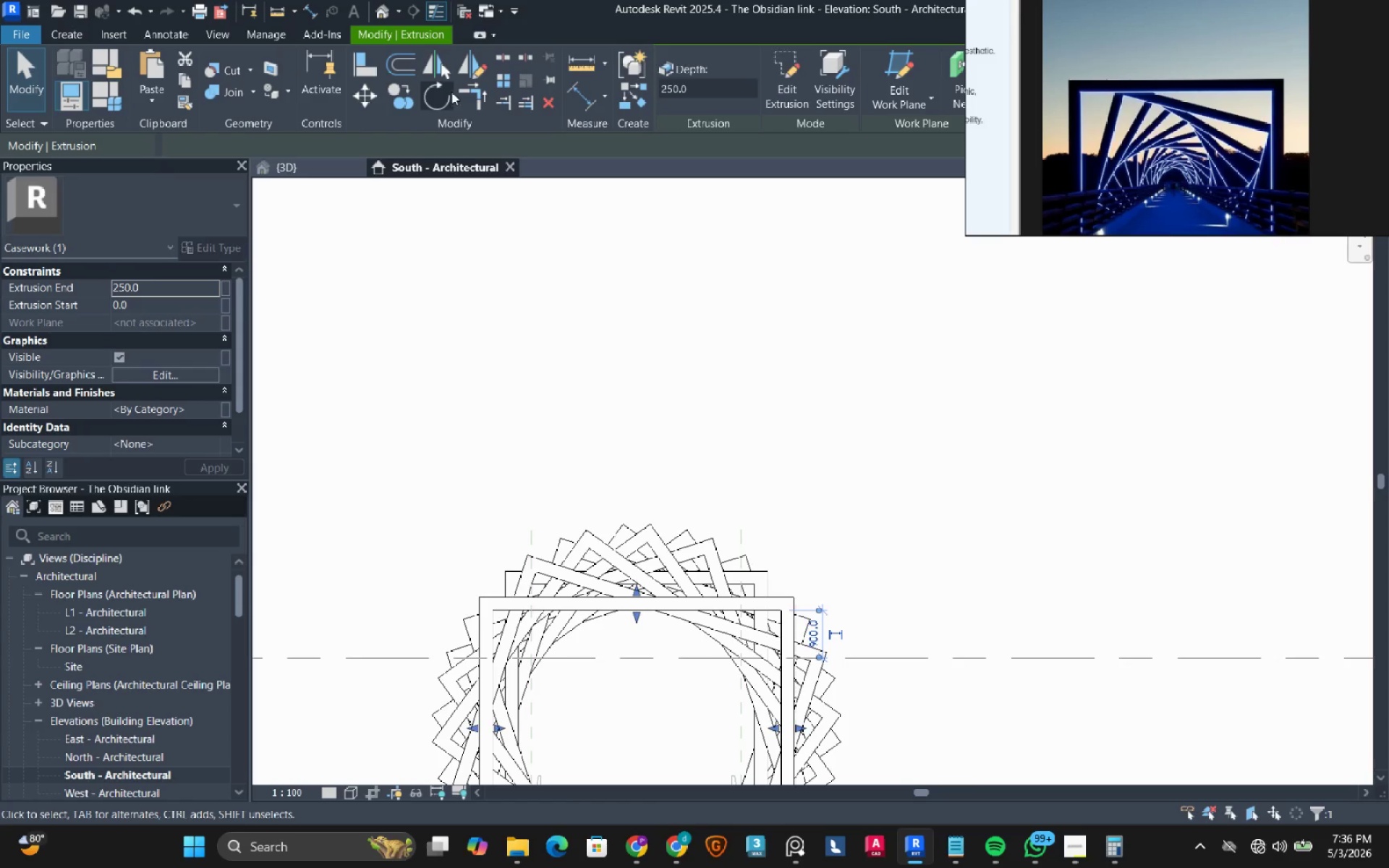 
left_click([441, 106])
 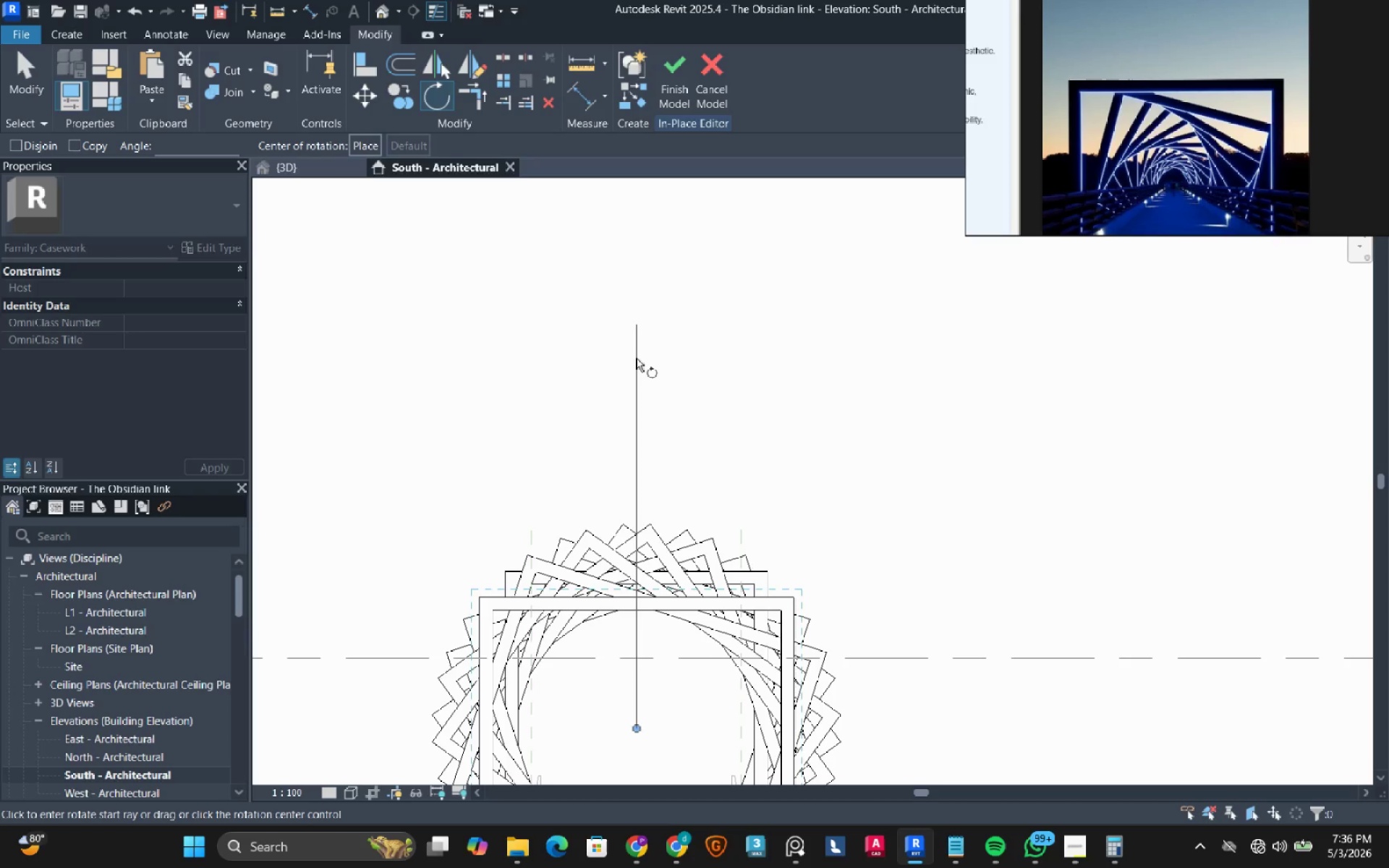 
left_click([636, 358])
 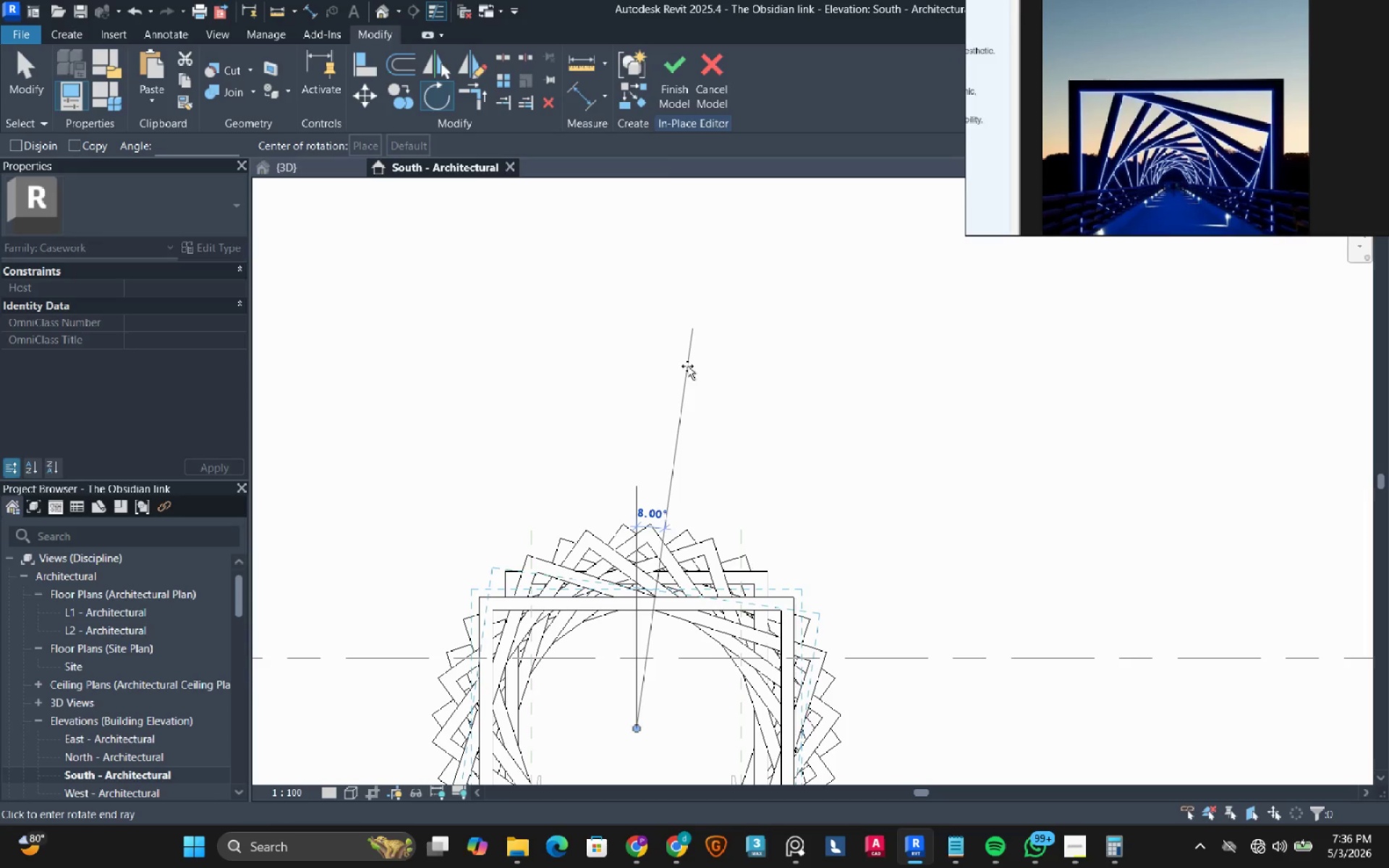 
key(Numpad7)
 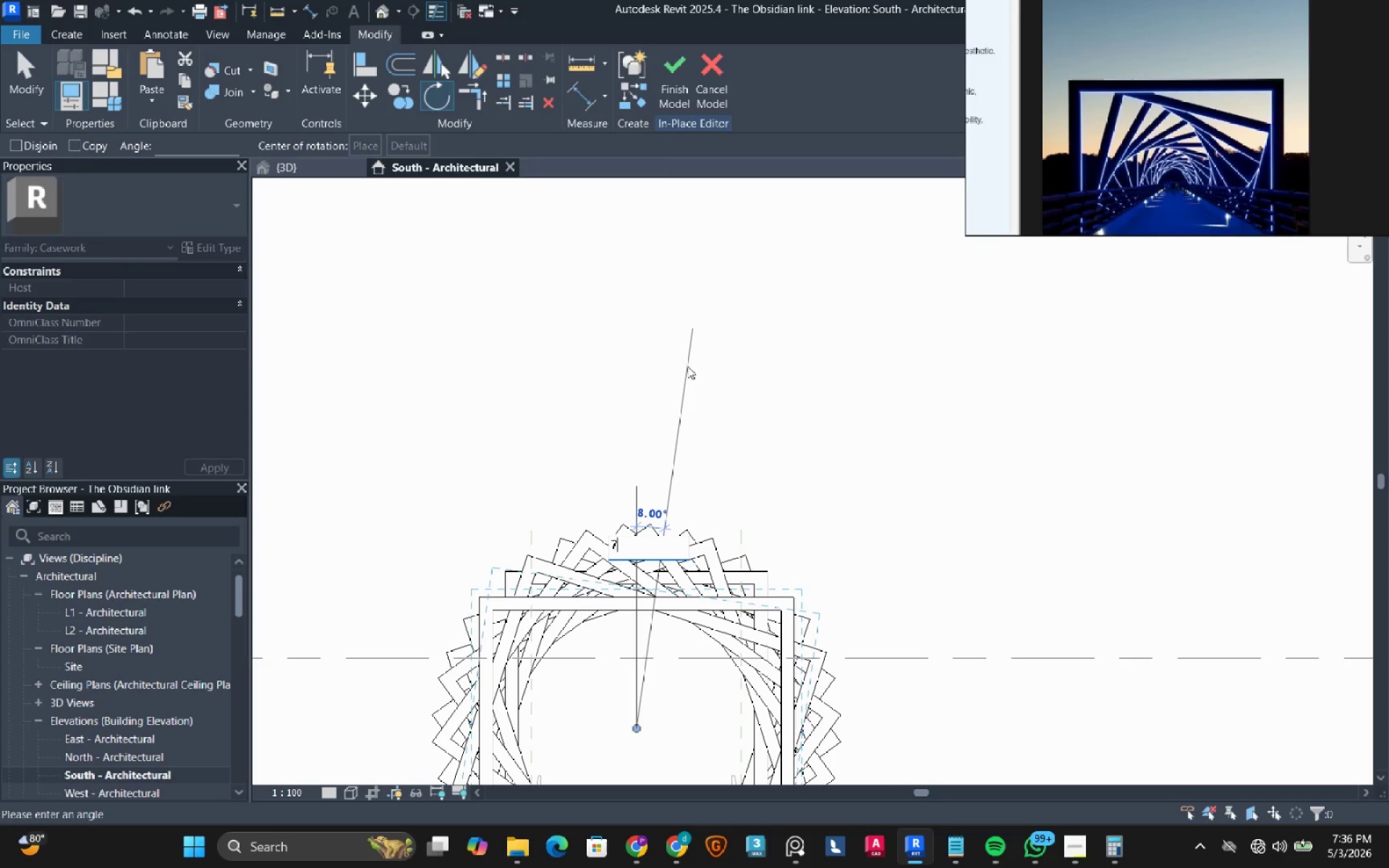 
key(Numpad2)
 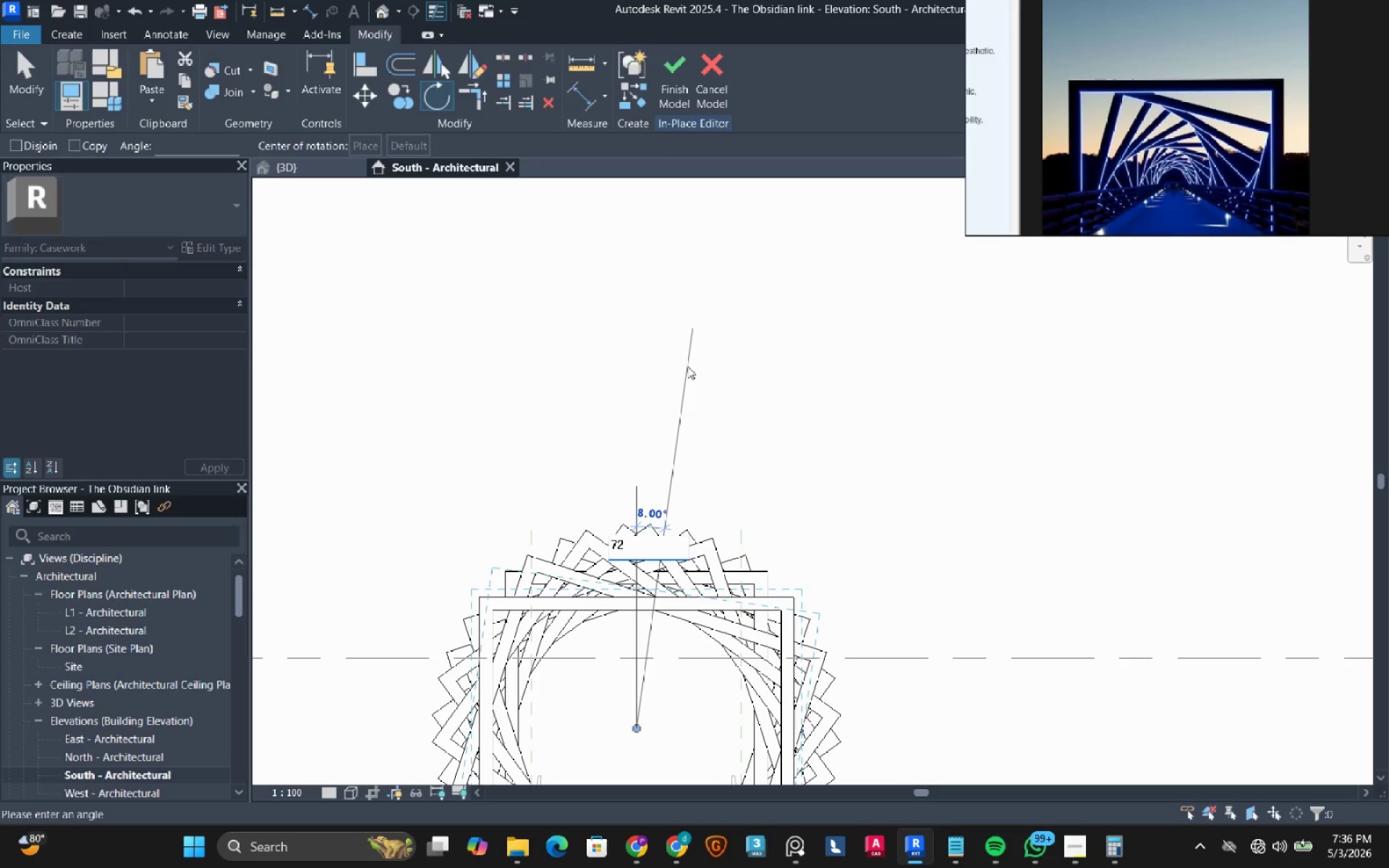 
key(NumpadEnter)
 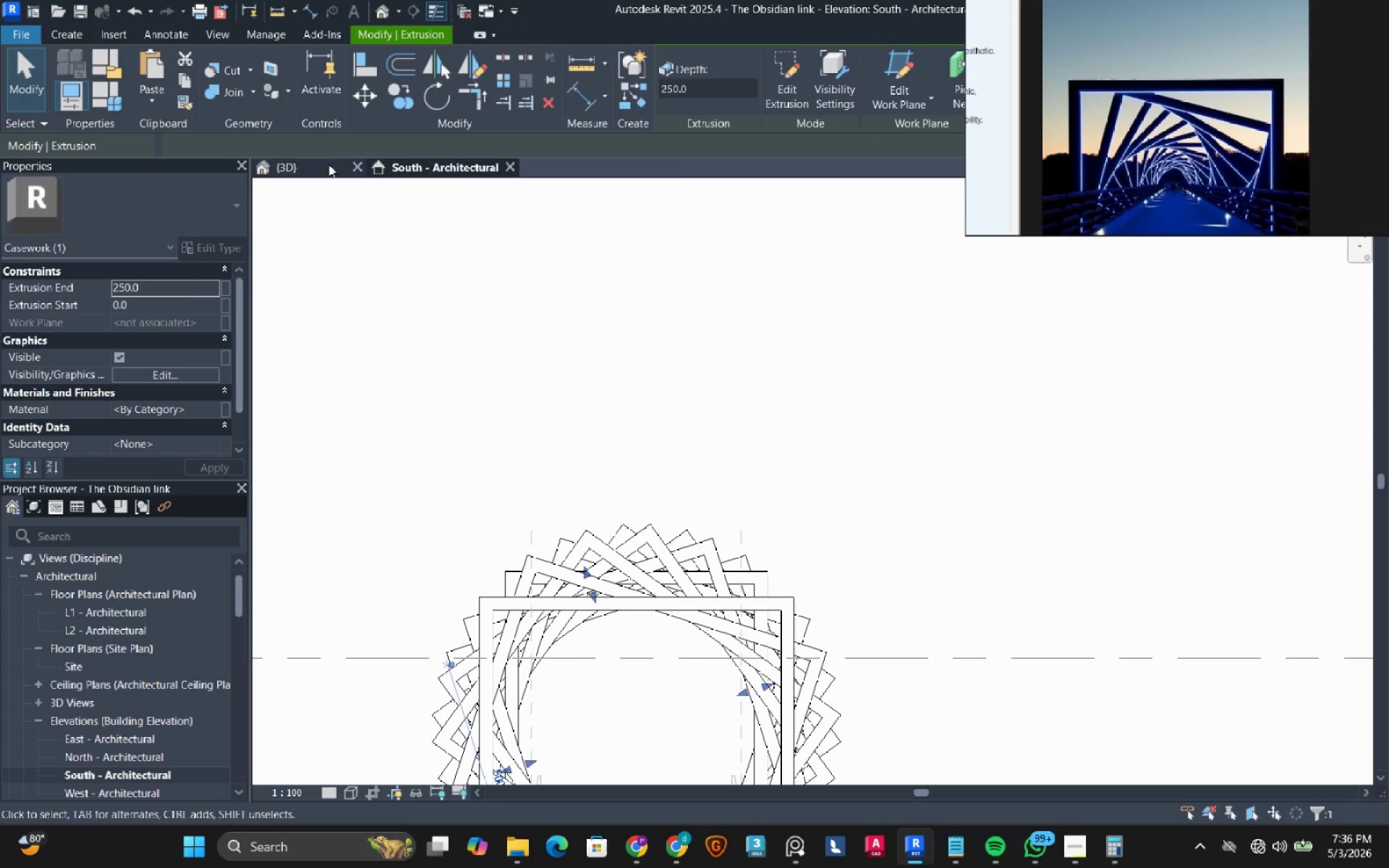 
left_click([321, 161])
 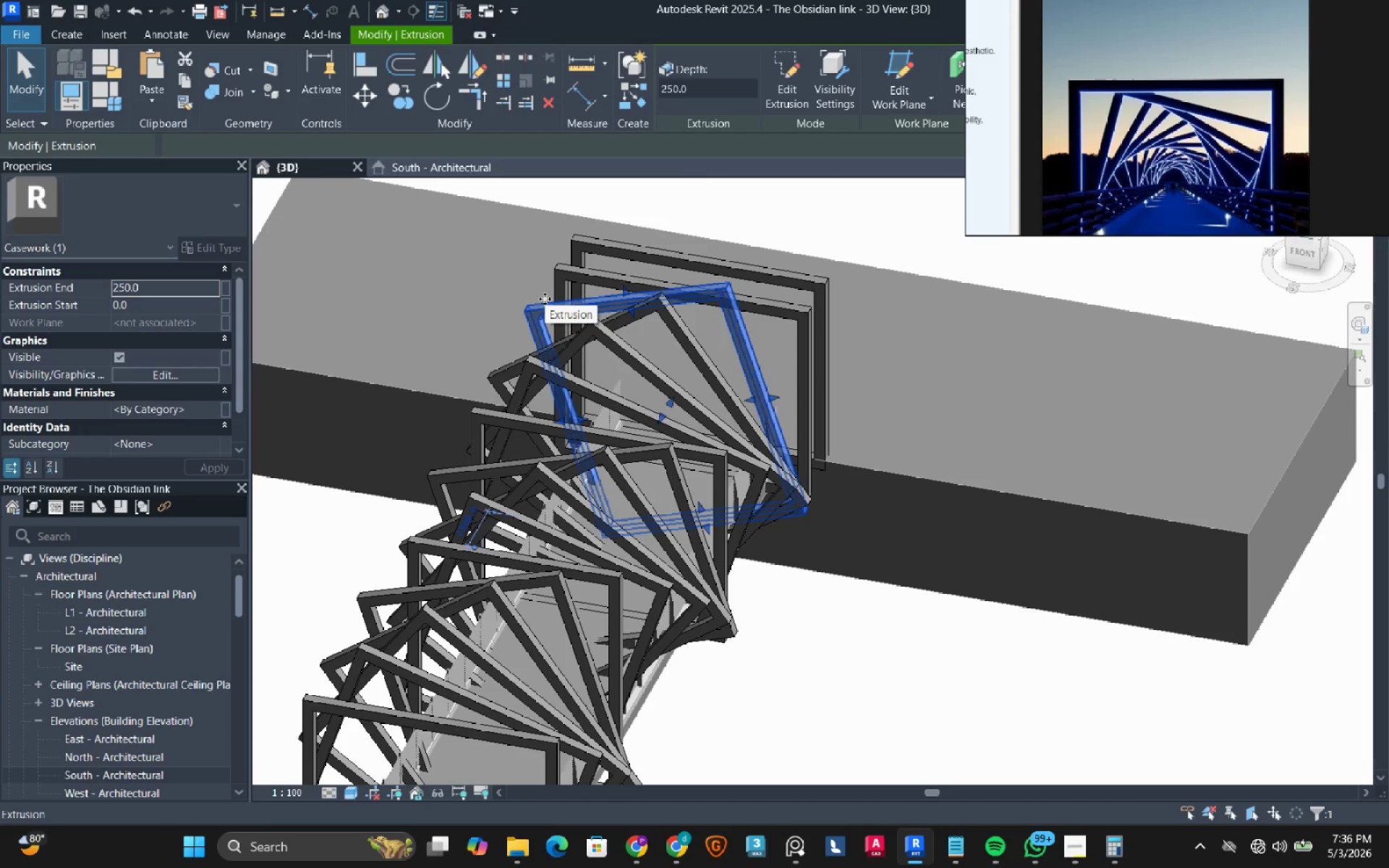 
hold_key(key=ShiftLeft, duration=3.56)
 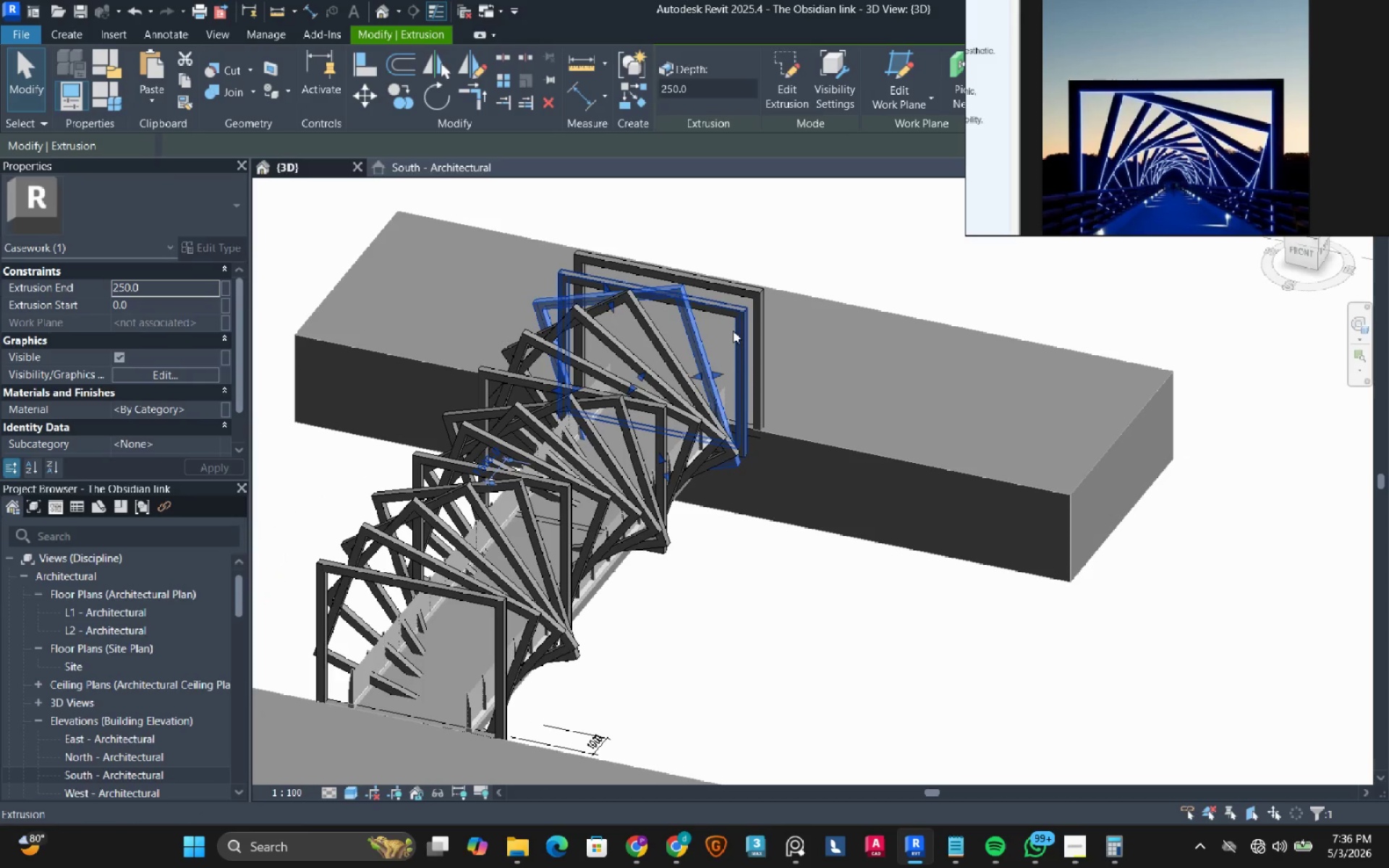 
scroll: coordinate [545, 299], scroll_direction: down, amount: 2.0
 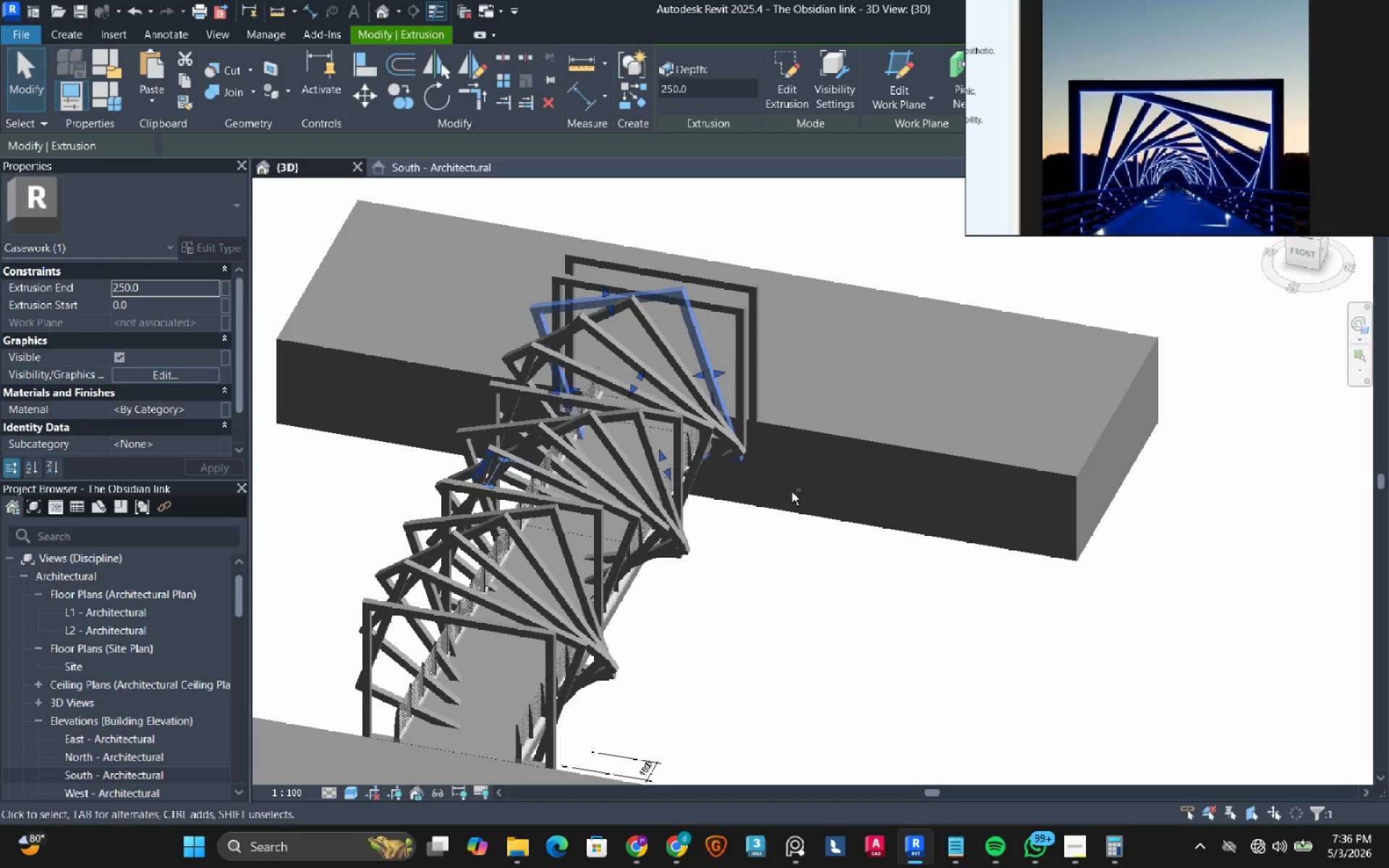 
left_click([733, 331])
 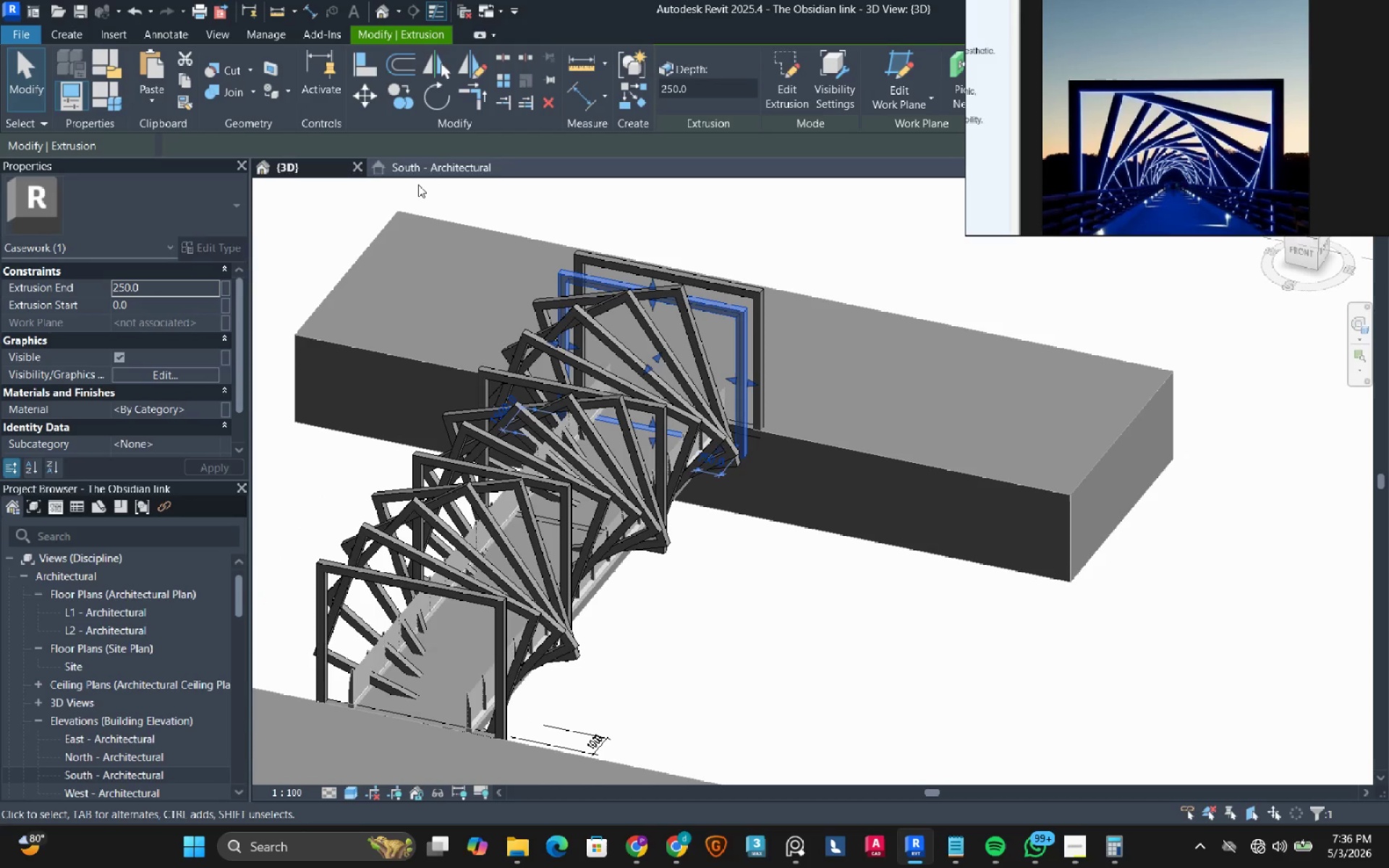 
left_click([418, 171])
 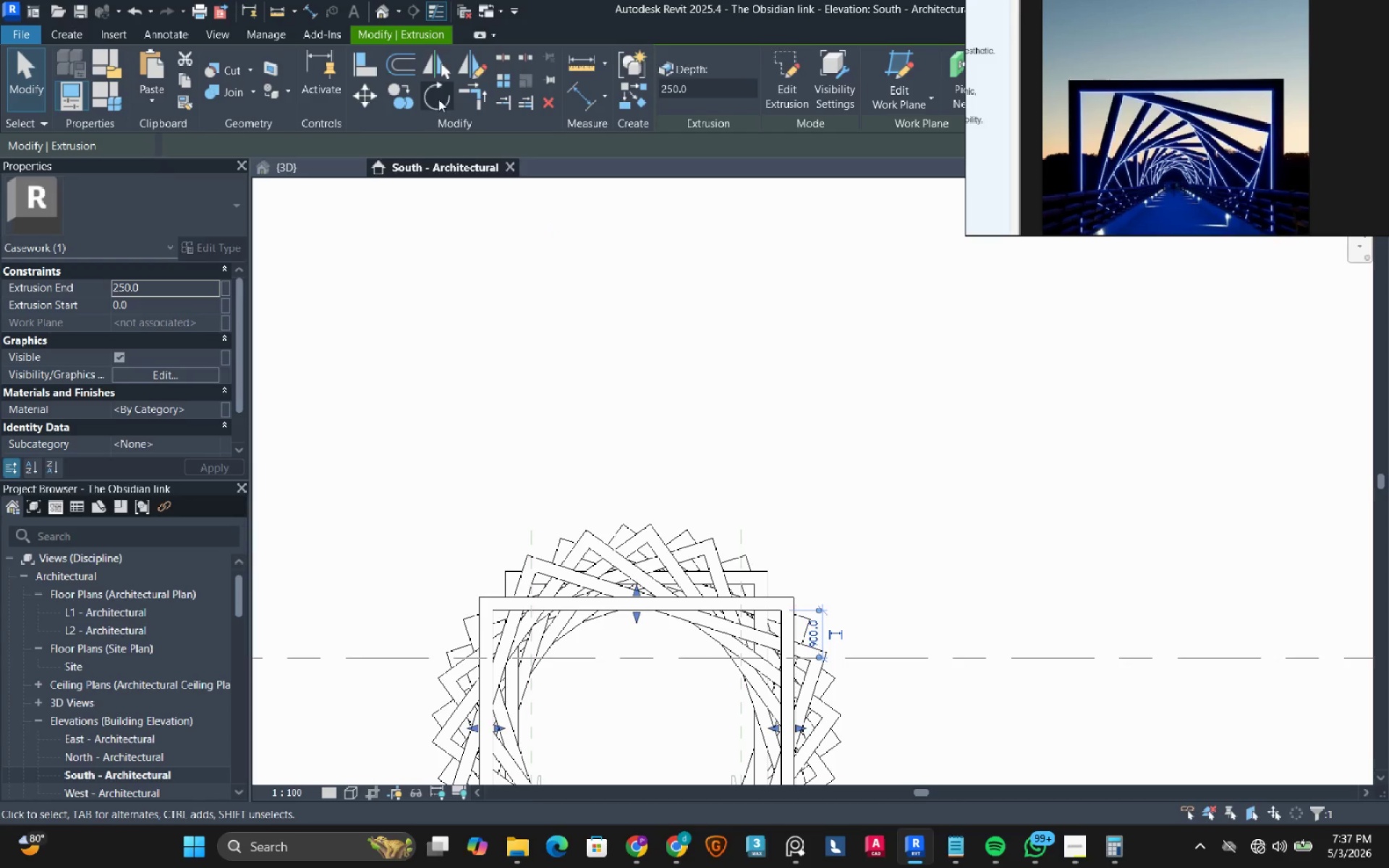 
left_click([438, 98])
 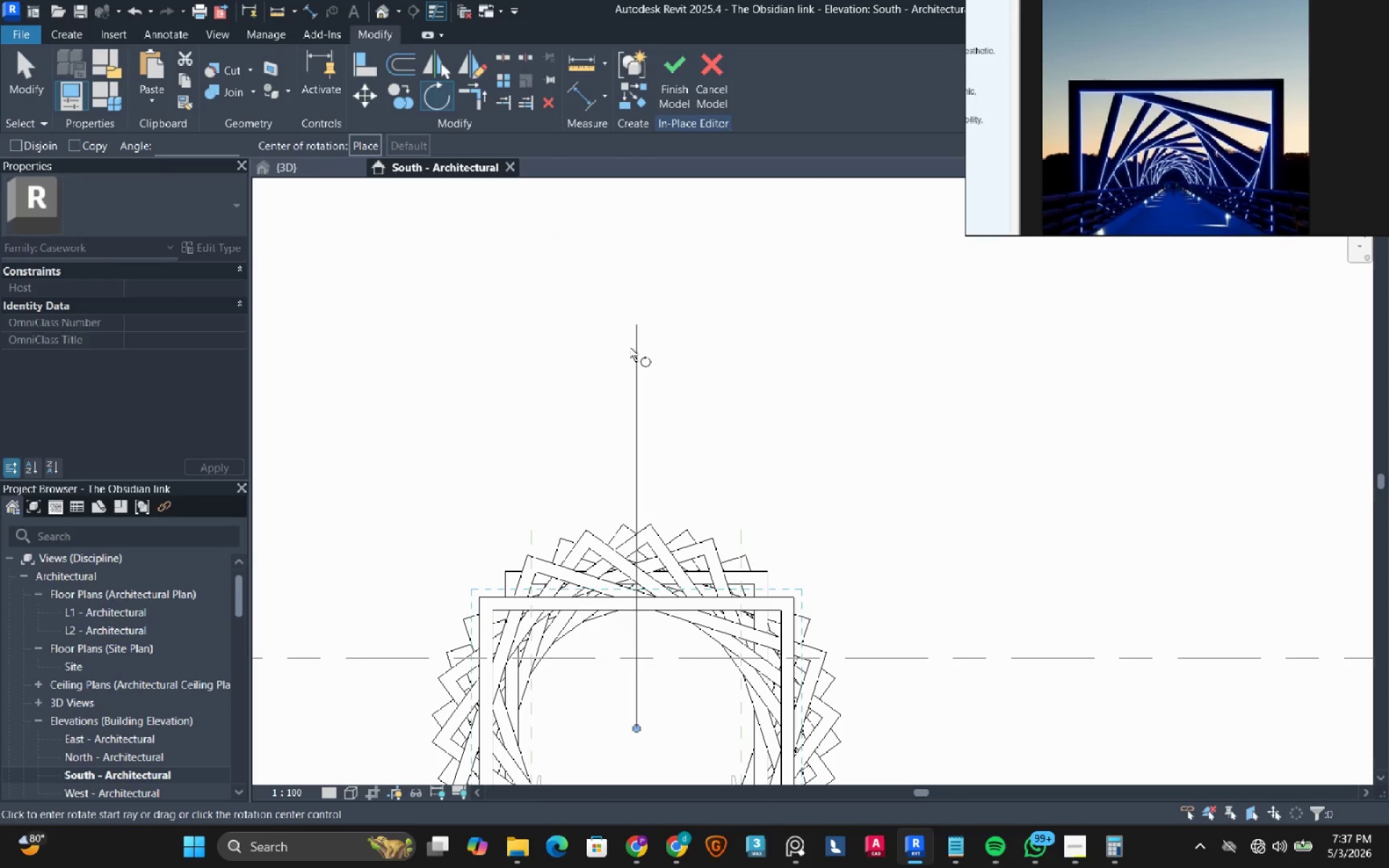 
left_click([629, 347])
 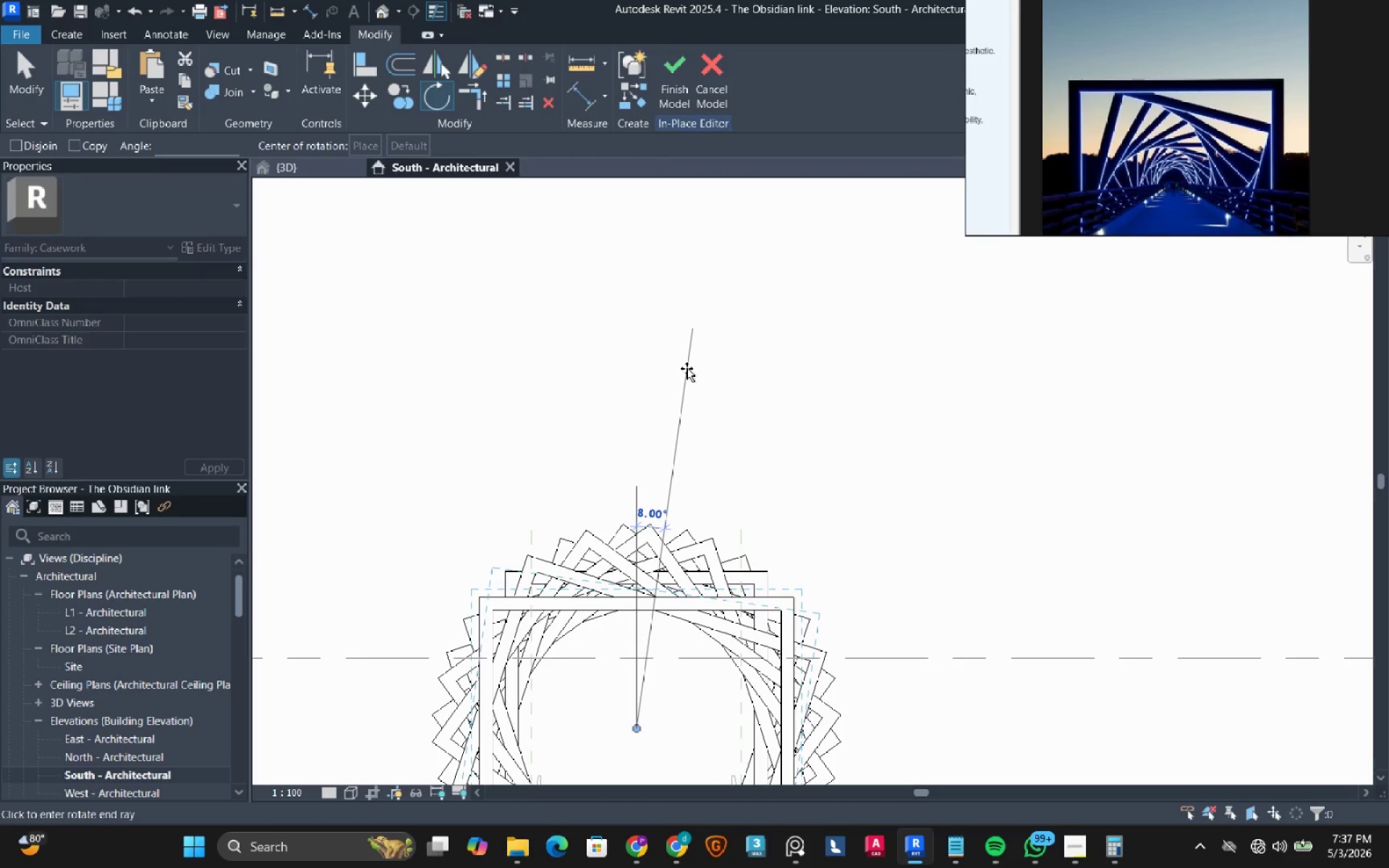 
key(Numpad9)
 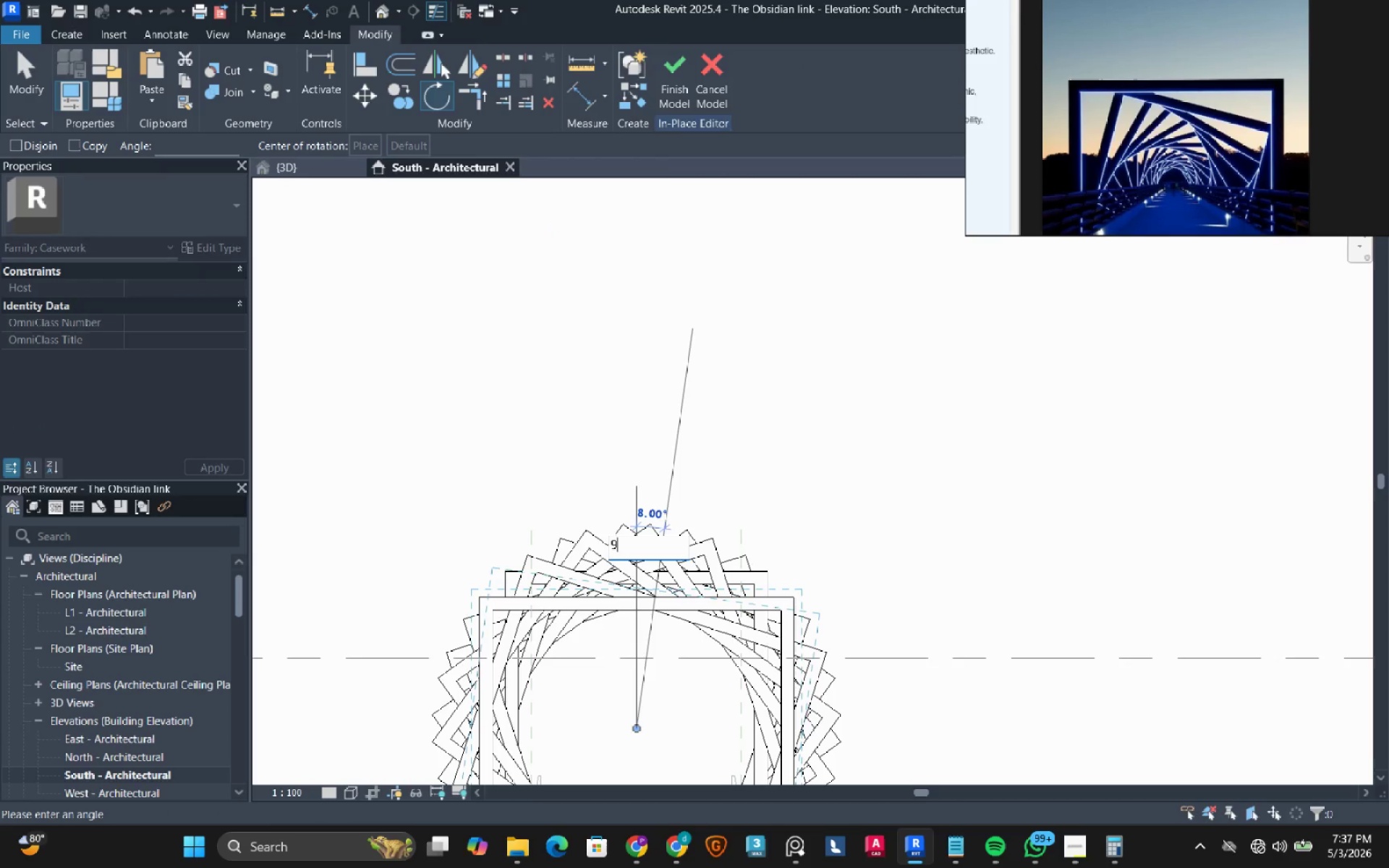 
key(Numpad0)
 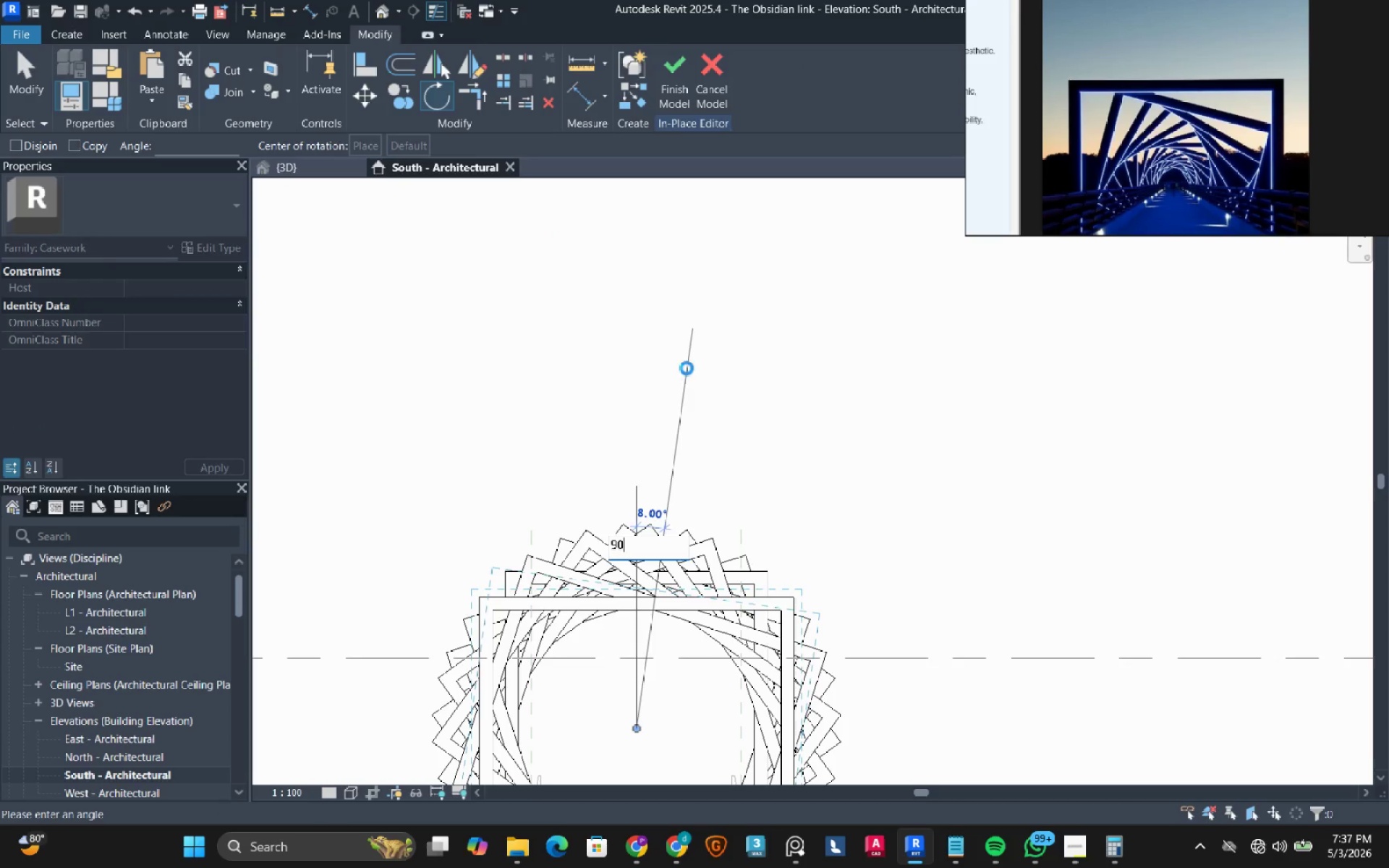 
key(NumpadEnter)
 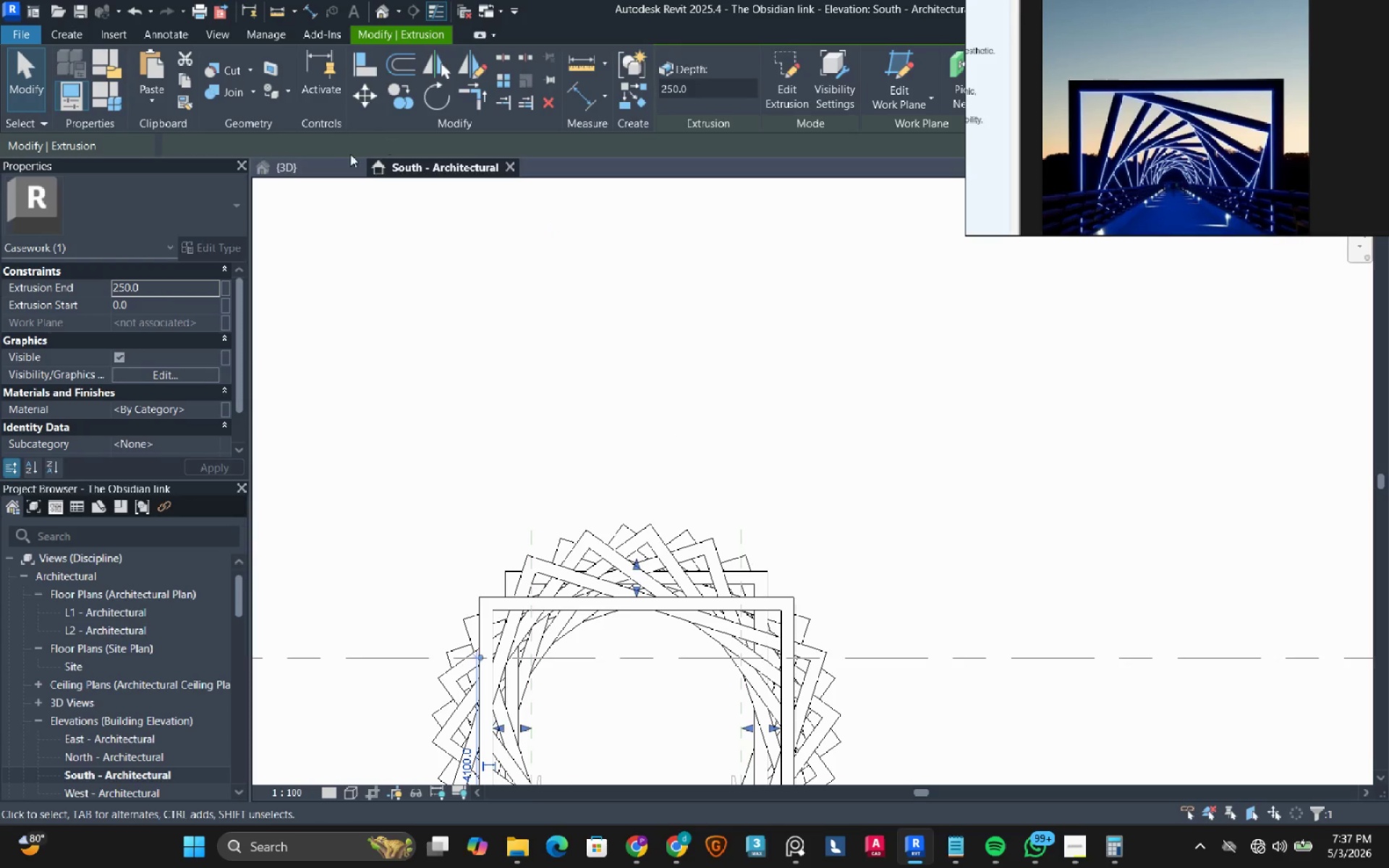 
left_click([323, 166])
 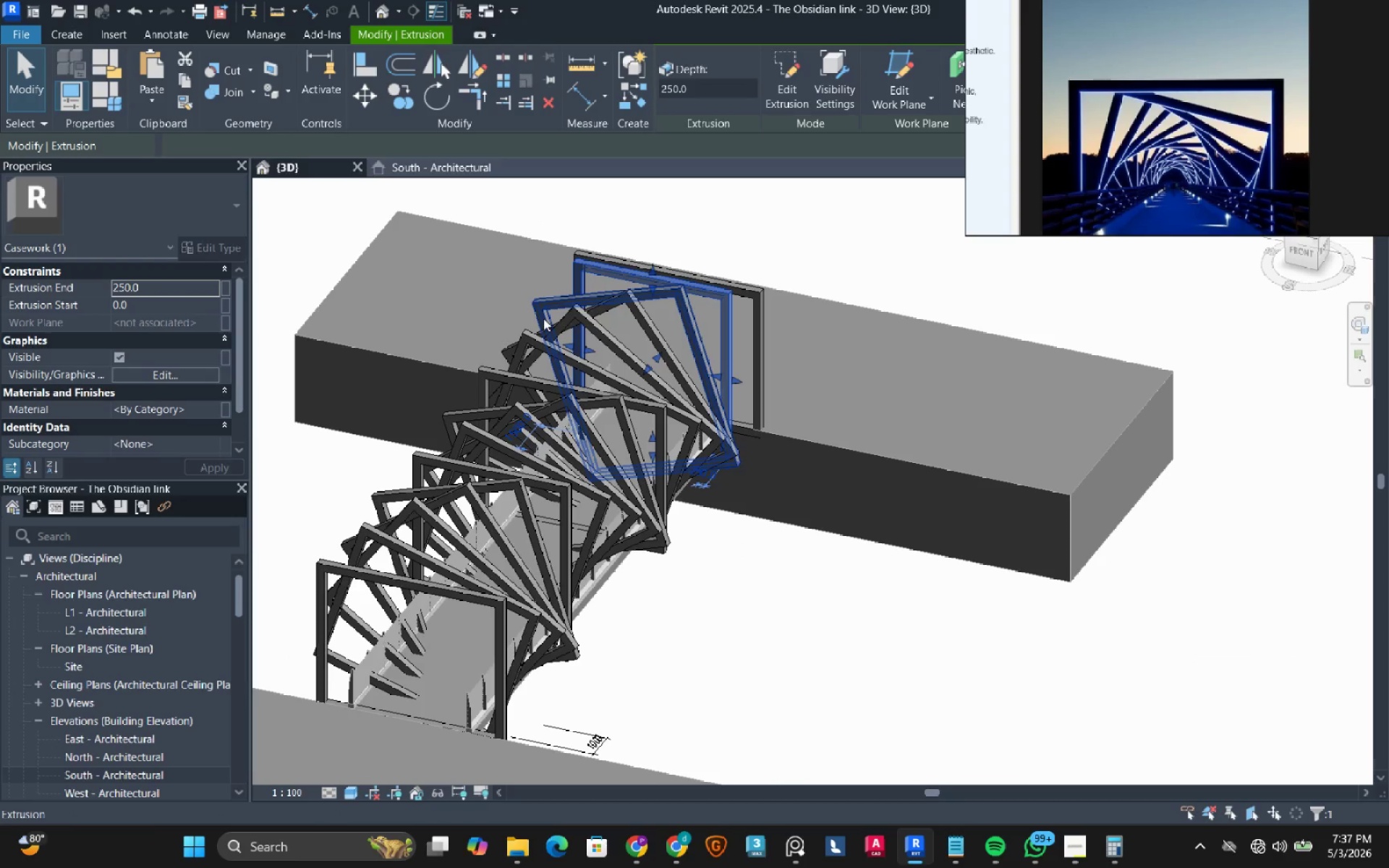 
hold_key(key=ShiftLeft, duration=1.92)
 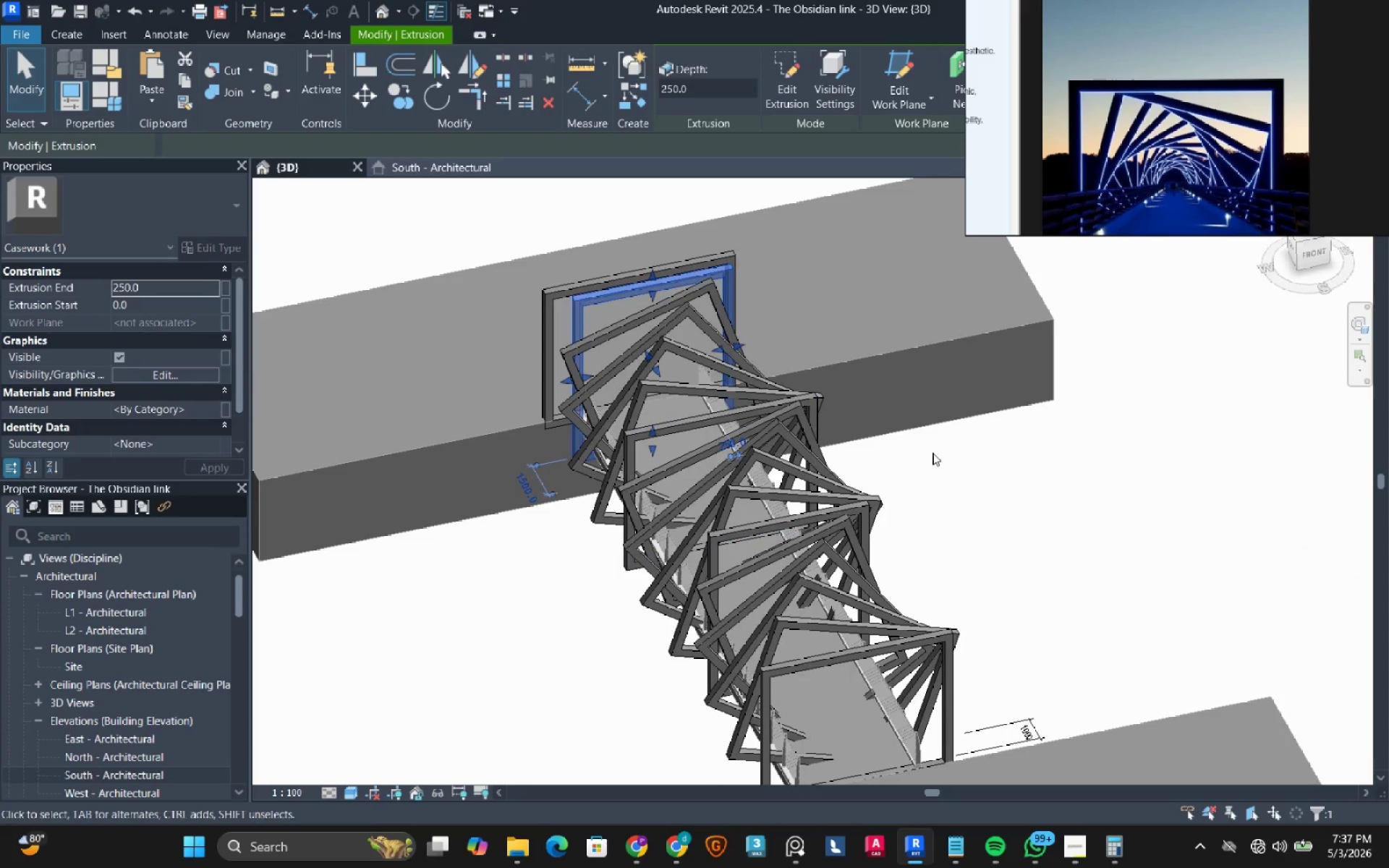 
left_click([933, 453])
 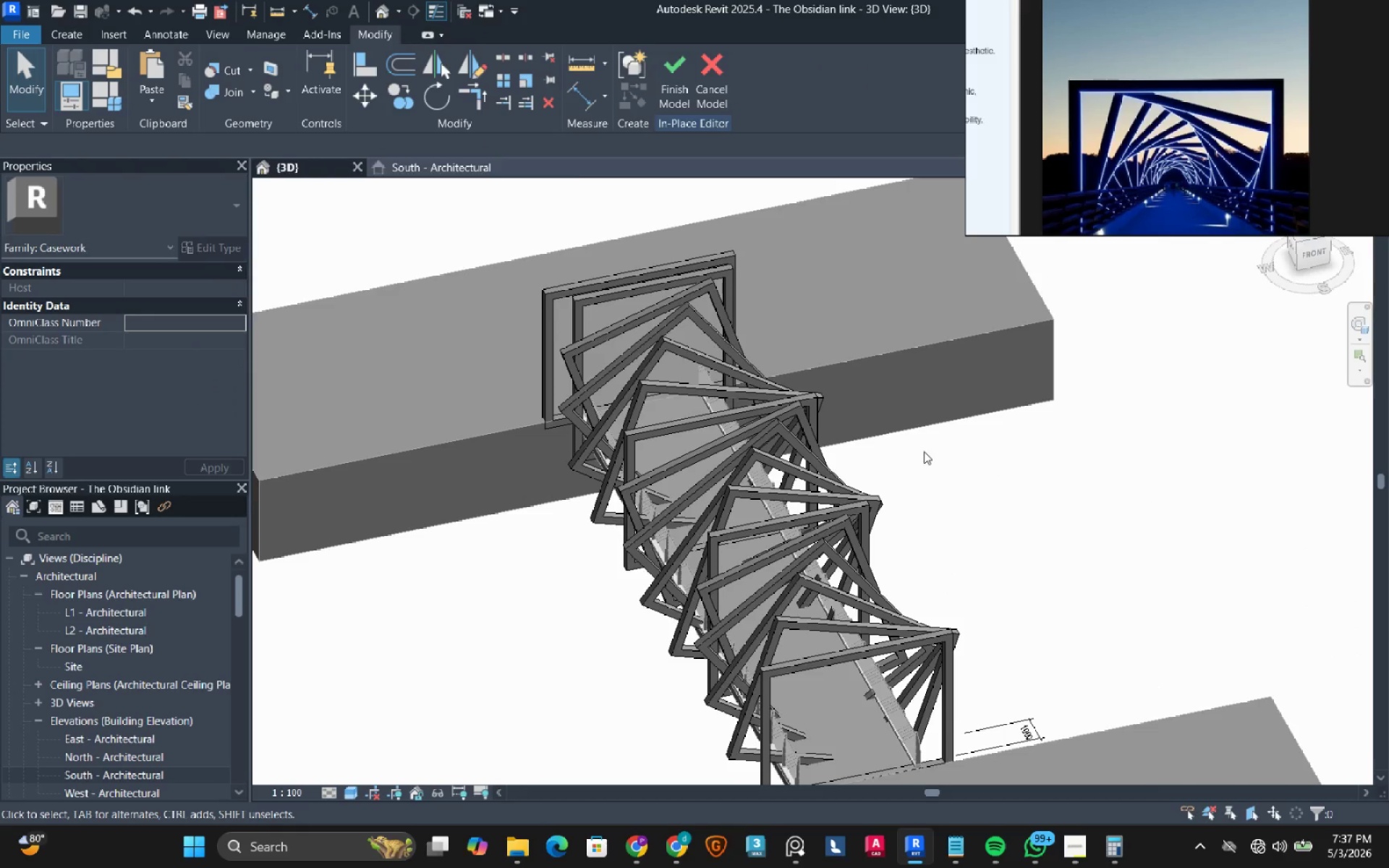 
hold_key(key=ShiftLeft, duration=1.39)
 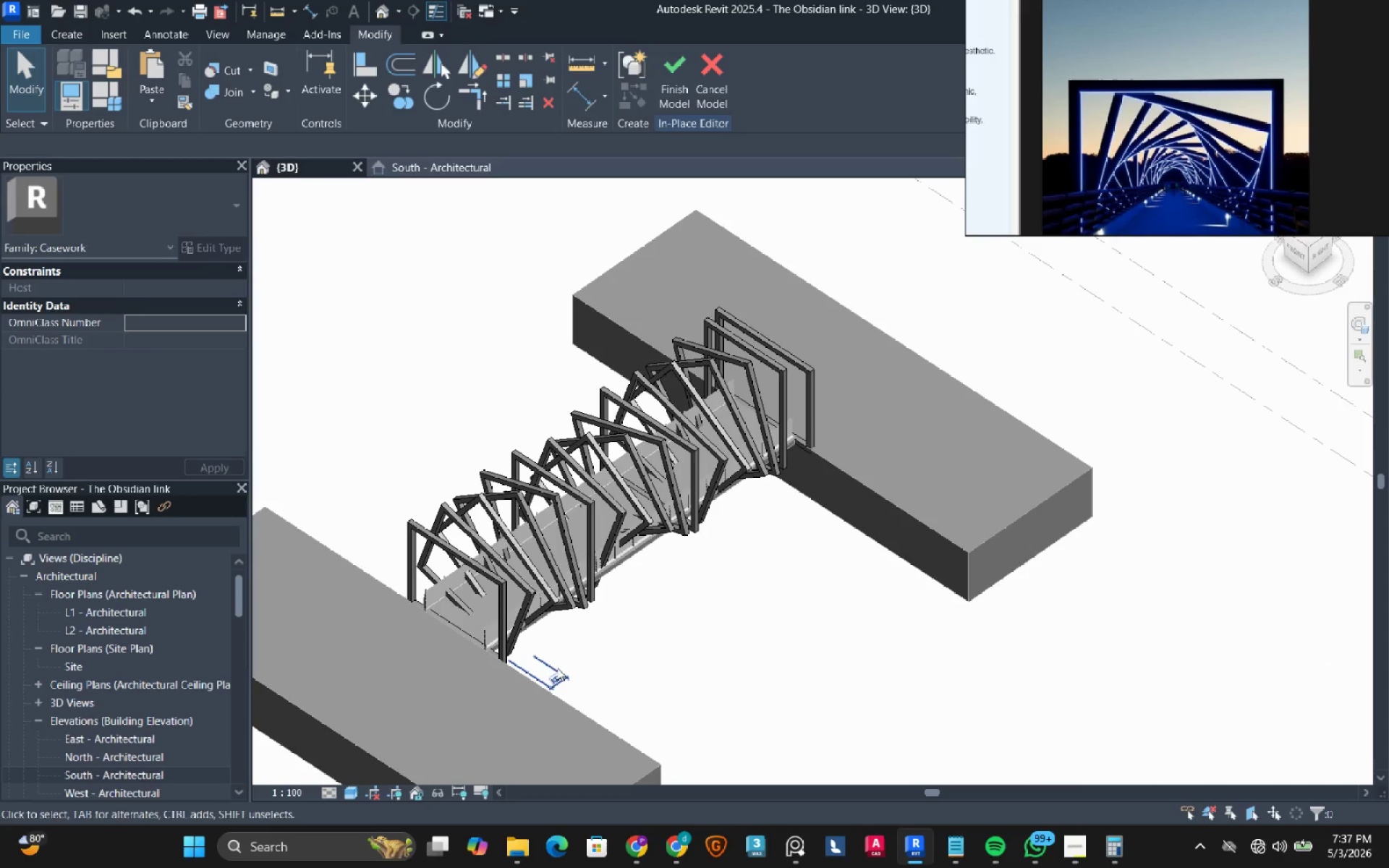 
scroll: coordinate [924, 451], scroll_direction: down, amount: 3.0
 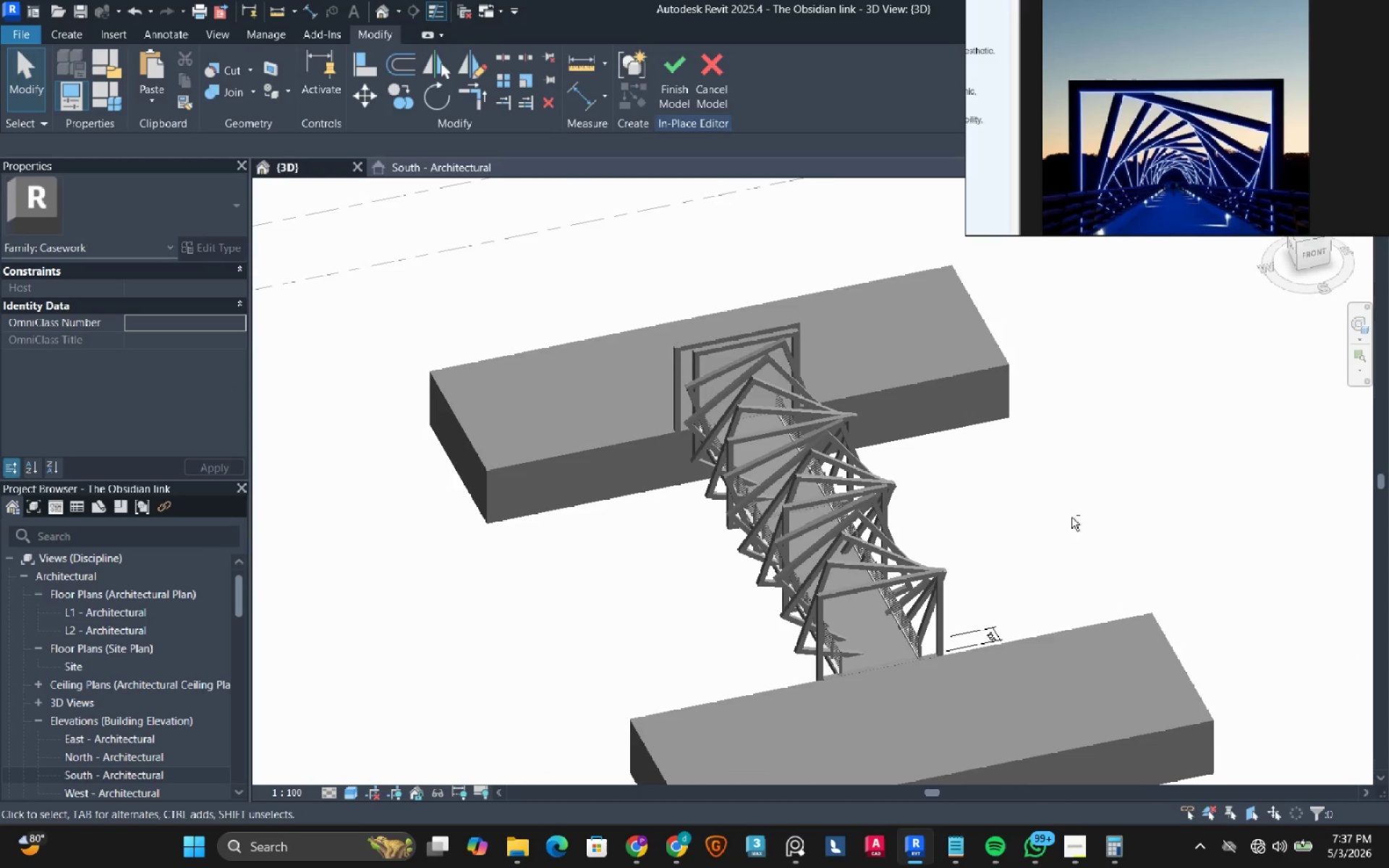 
scroll: coordinate [530, 548], scroll_direction: up, amount: 4.0
 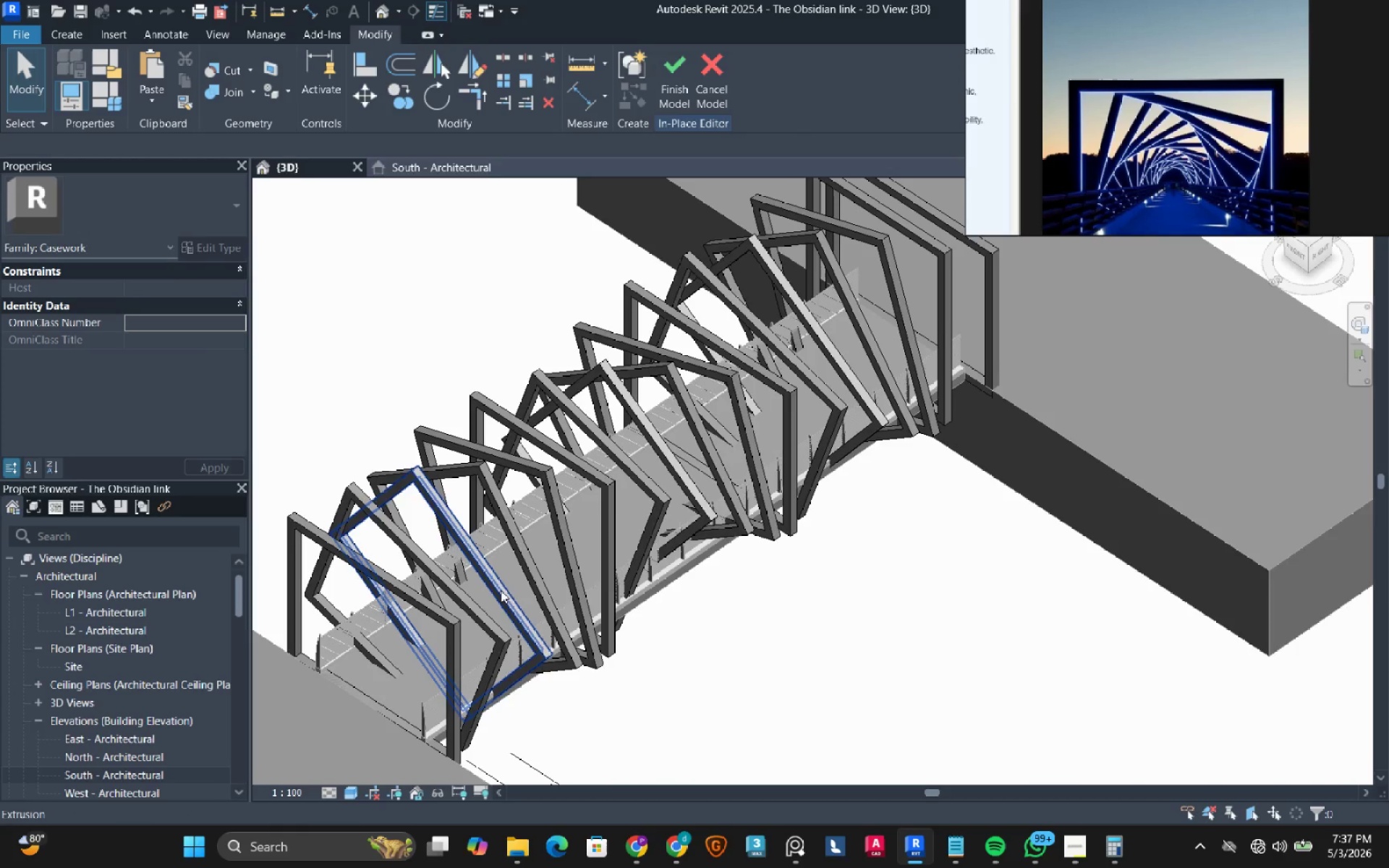 
mouse_move([516, 583])
 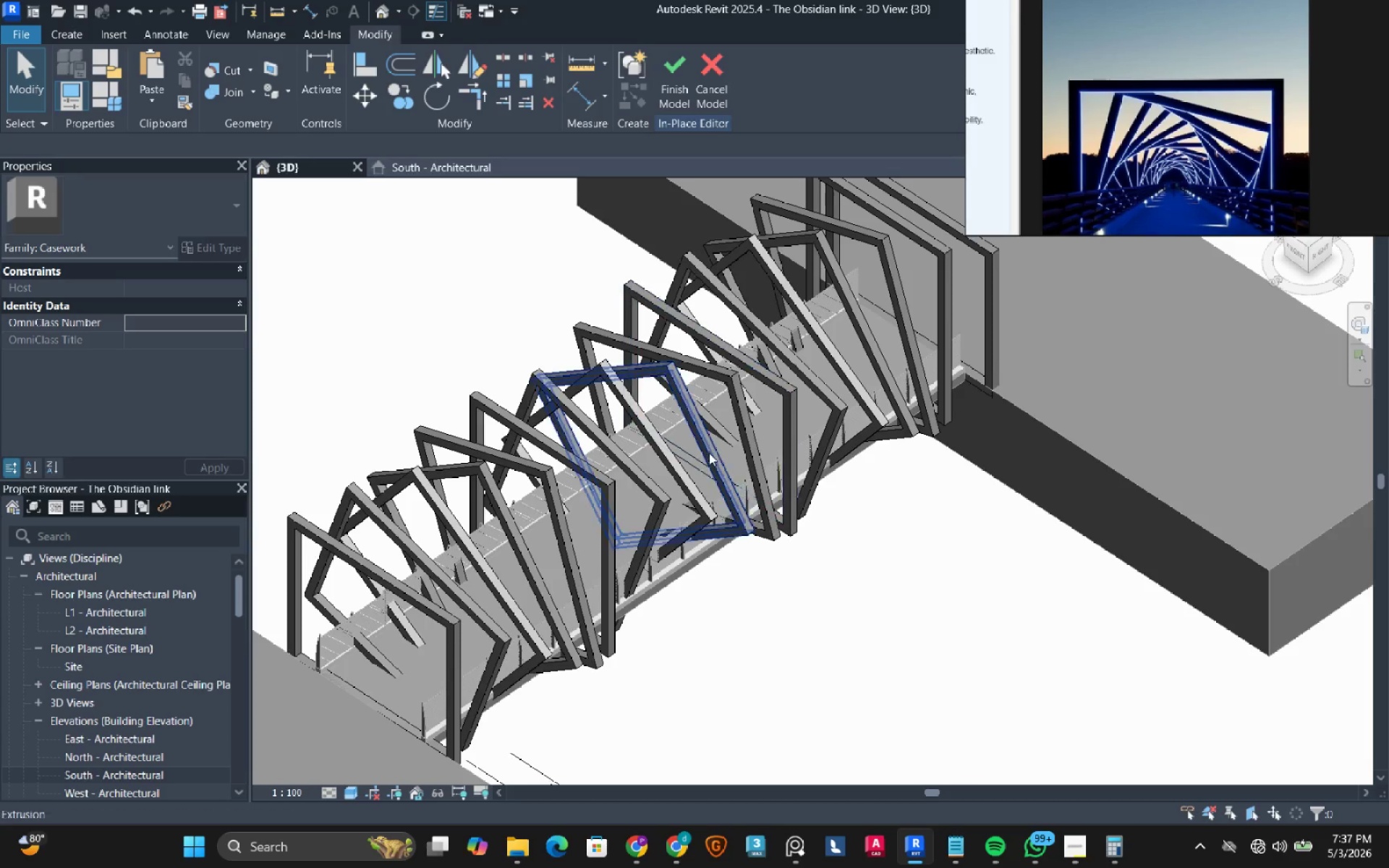 
wait(5.32)
 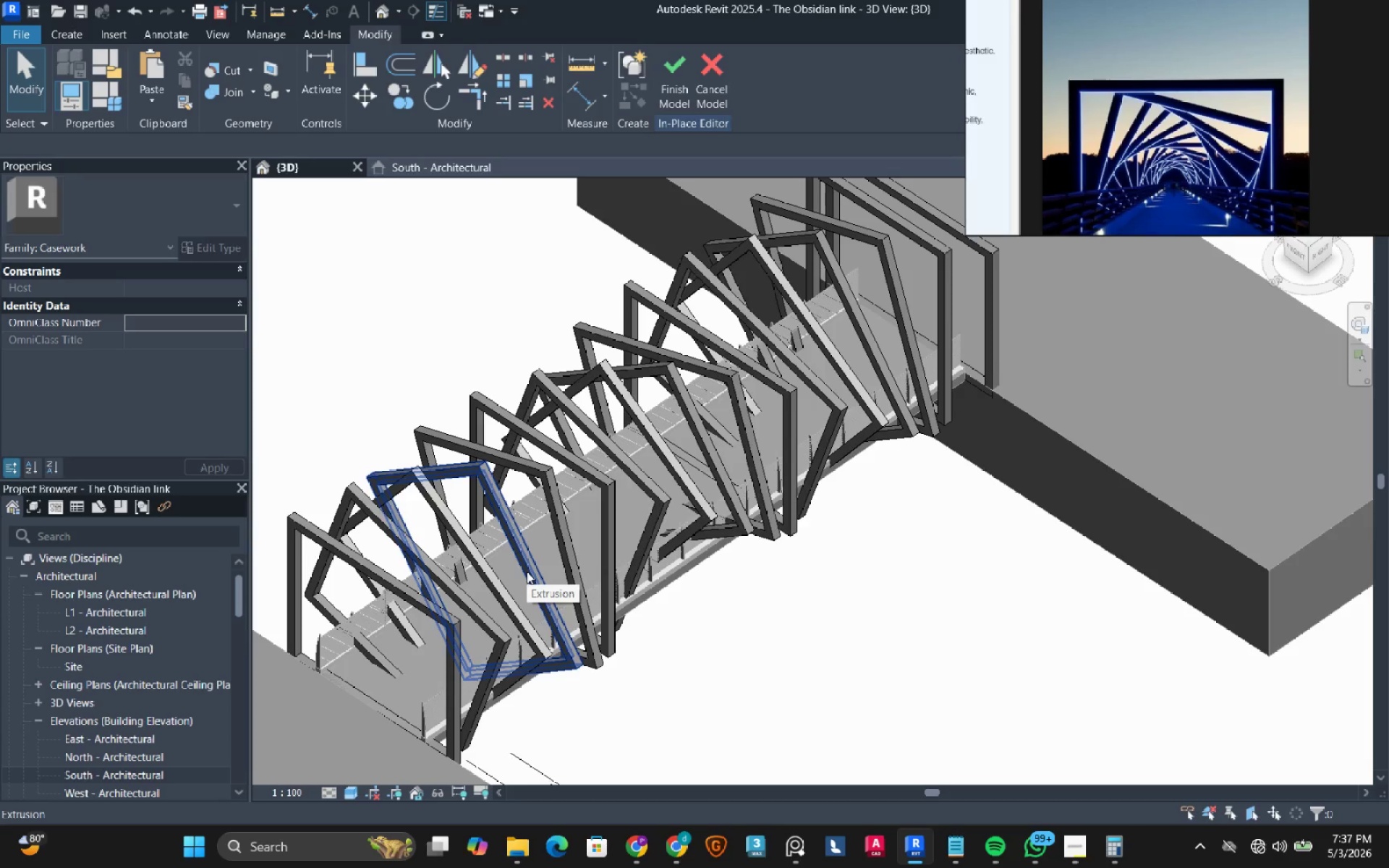 
left_click([1319, 250])
 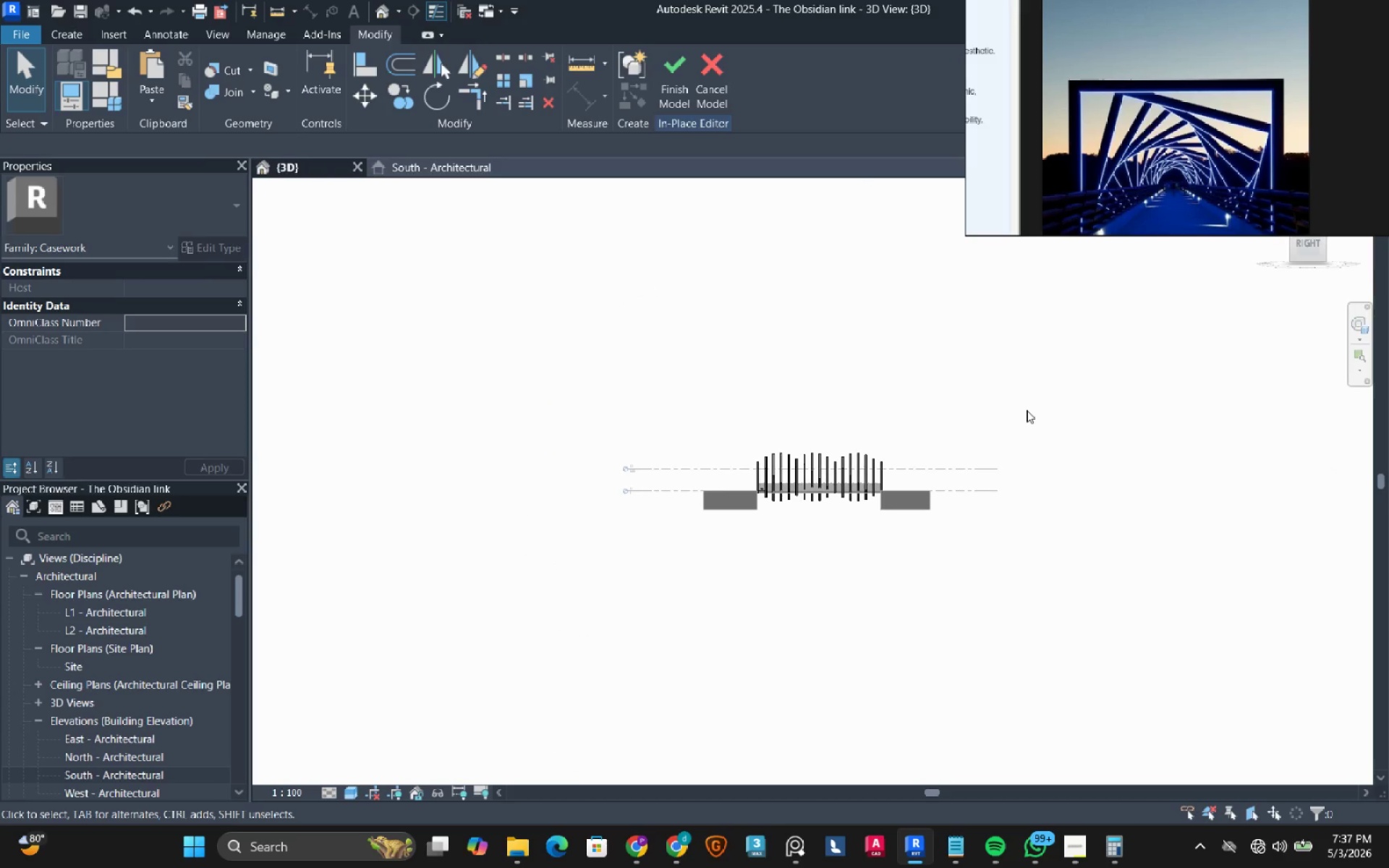 
scroll: coordinate [825, 435], scroll_direction: up, amount: 7.0
 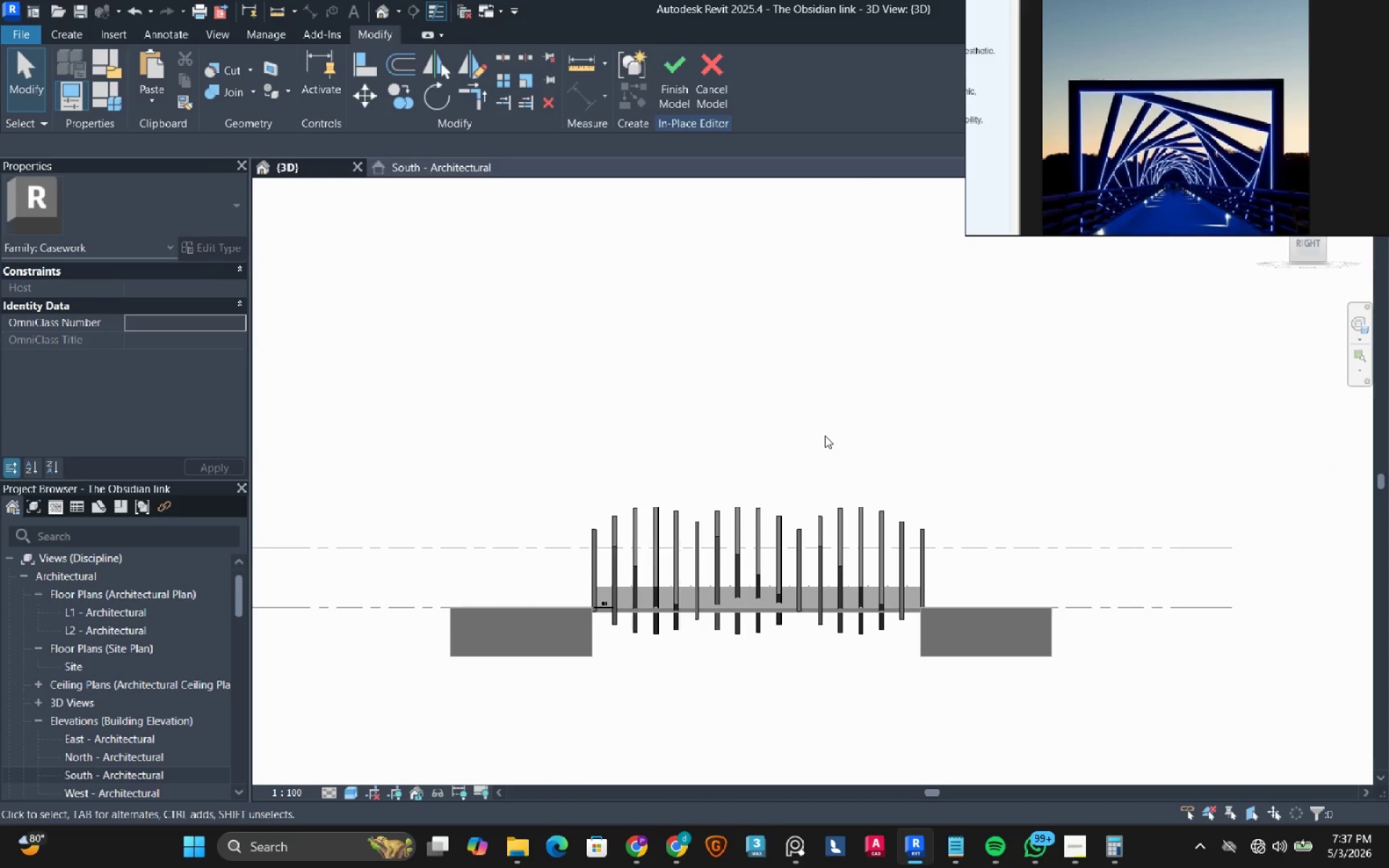 
hold_key(key=ShiftLeft, duration=1.06)
 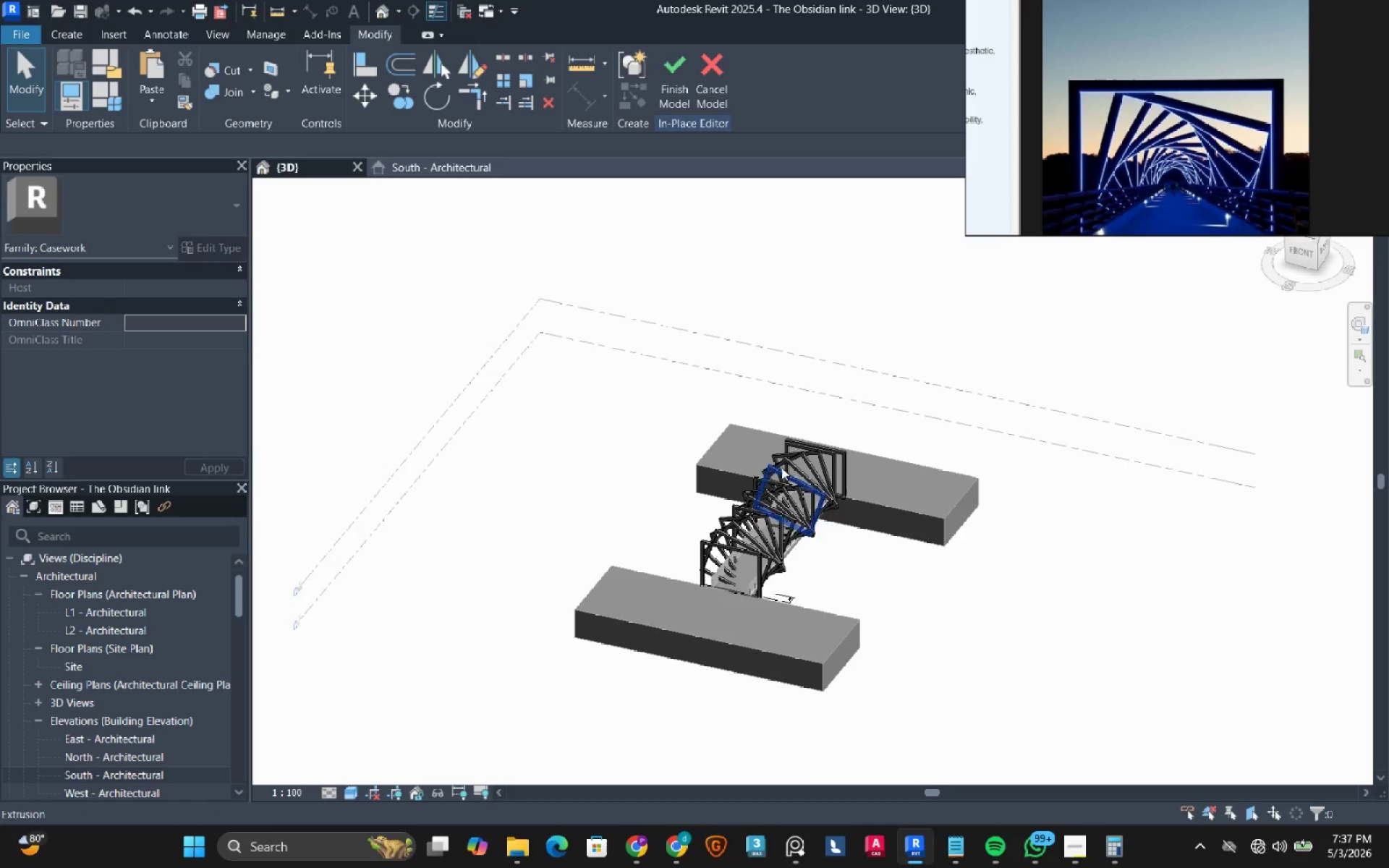 
scroll: coordinate [825, 435], scroll_direction: down, amount: 3.0
 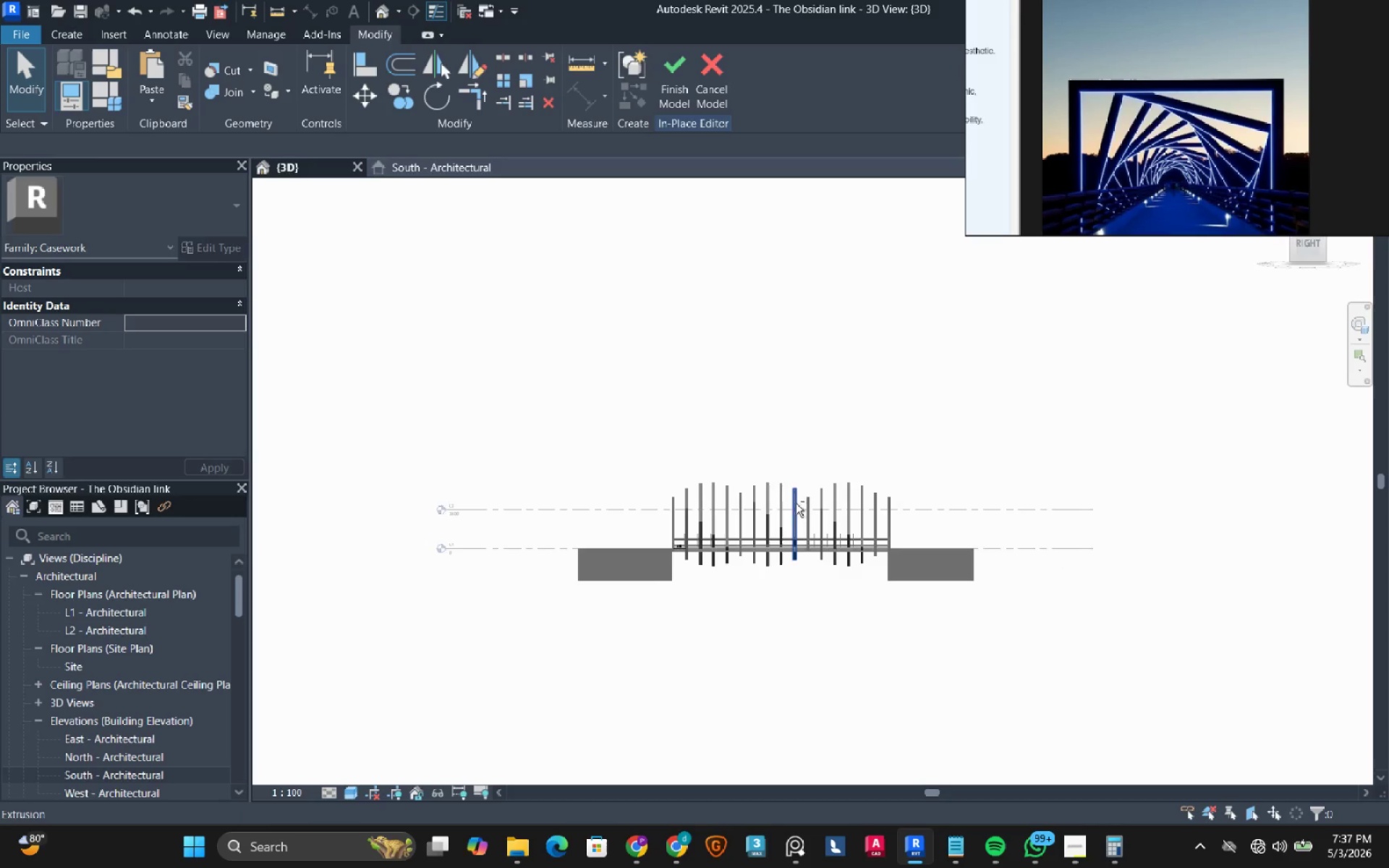 
hold_key(key=ShiftLeft, duration=6.83)
 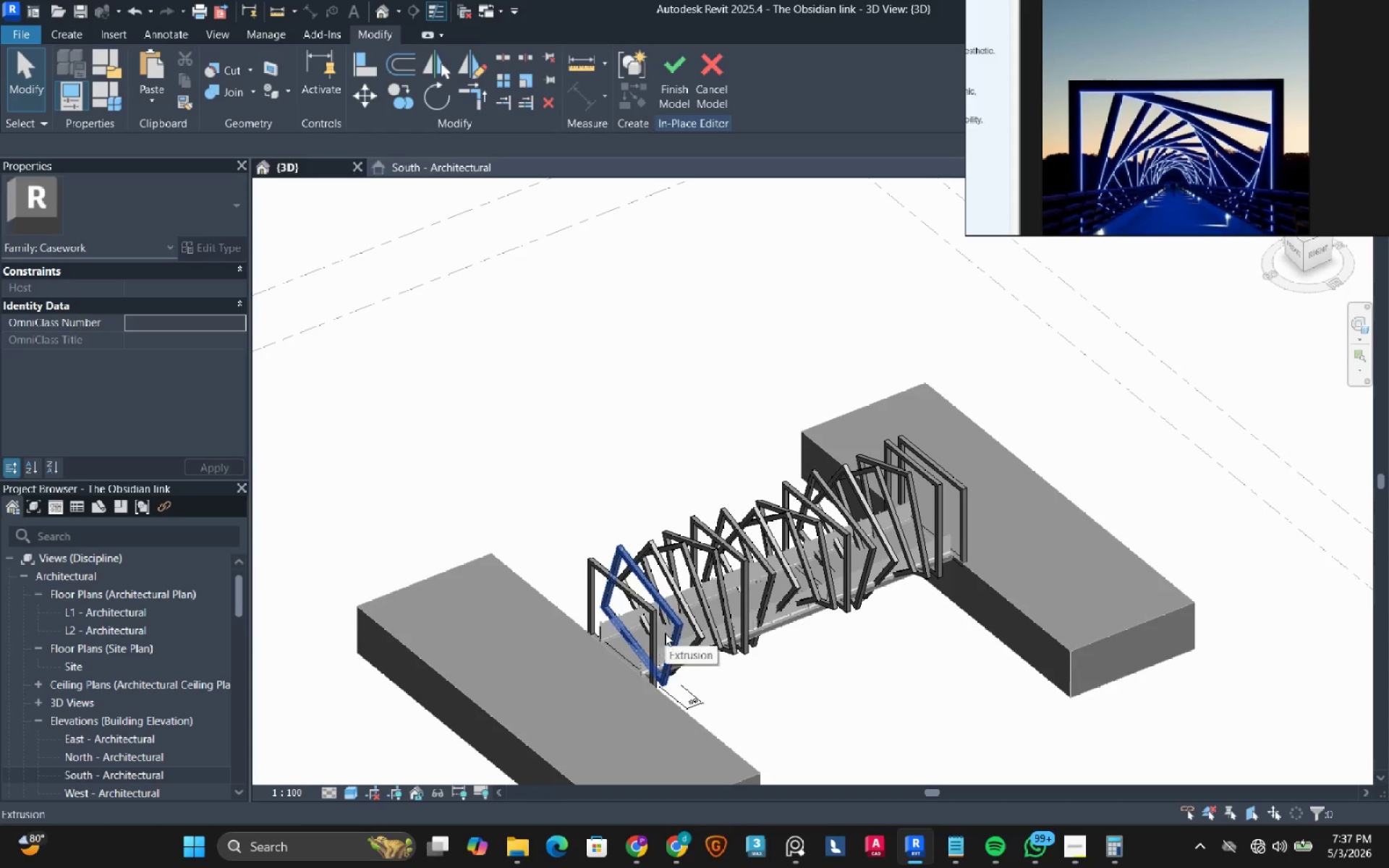 
scroll: coordinate [781, 467], scroll_direction: up, amount: 4.0
 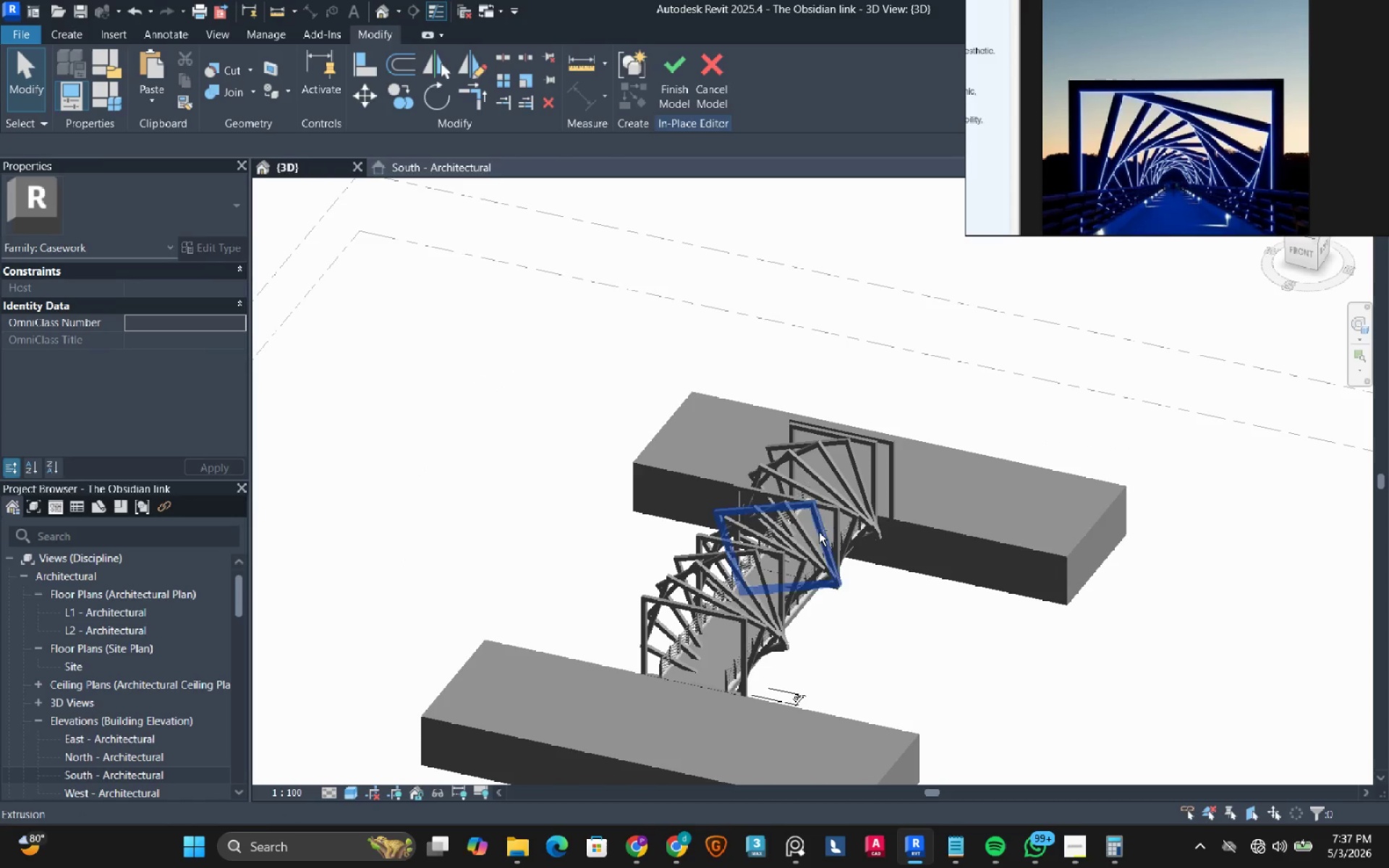 
hold_key(key=ShiftLeft, duration=4.59)
 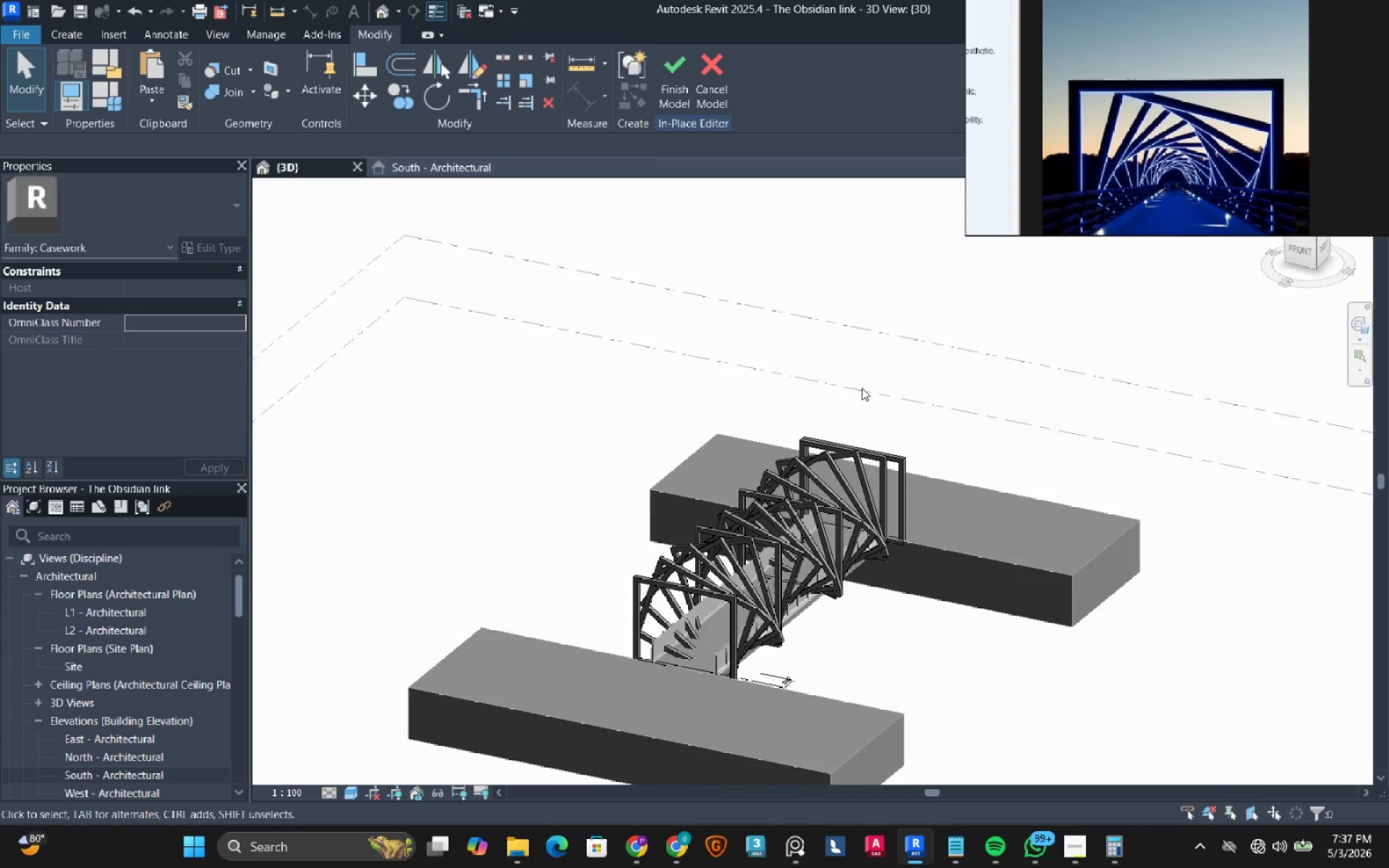 
scroll: coordinate [860, 388], scroll_direction: up, amount: 4.0
 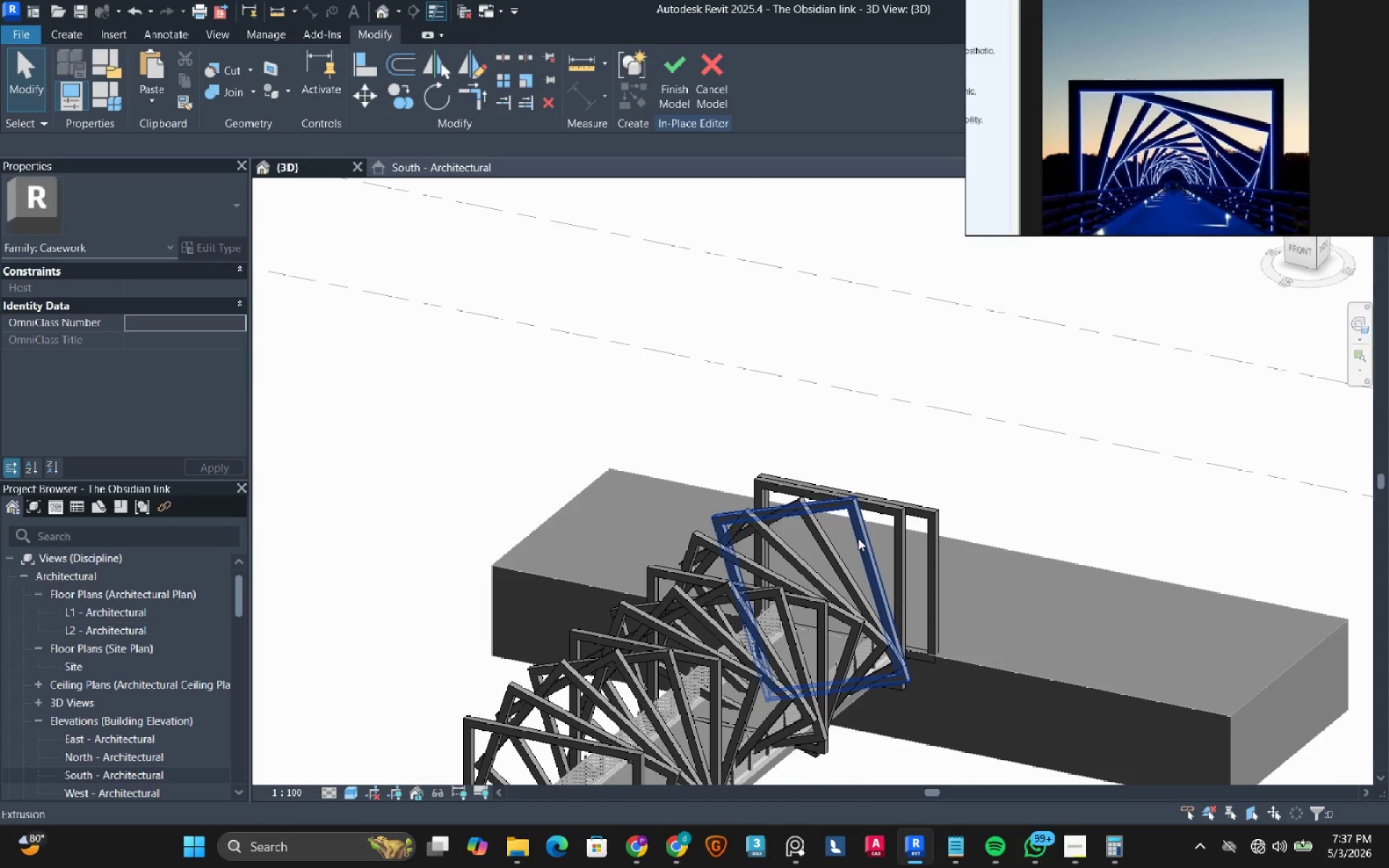 
left_click([858, 538])
 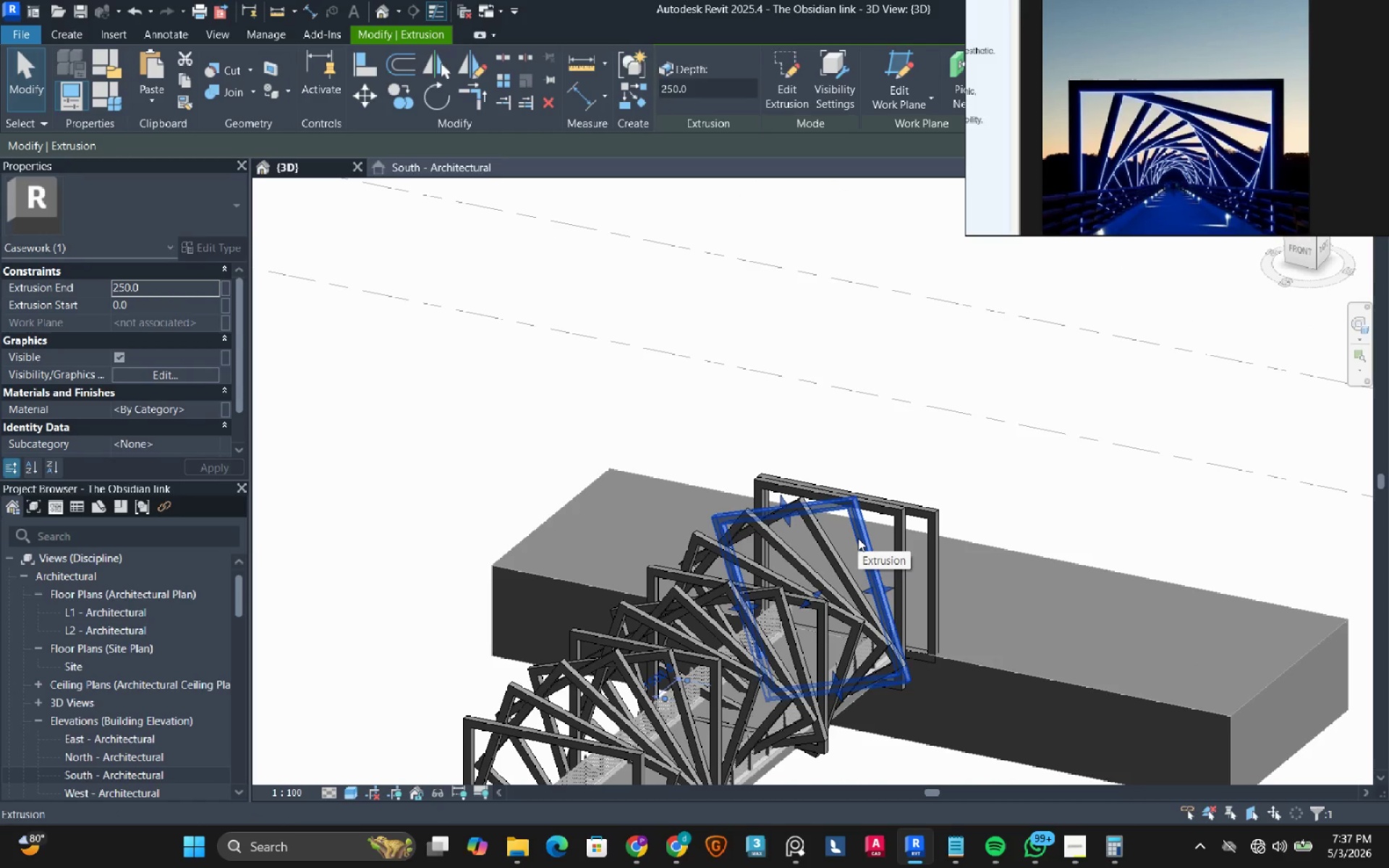 
hold_key(key=ShiftLeft, duration=2.41)
 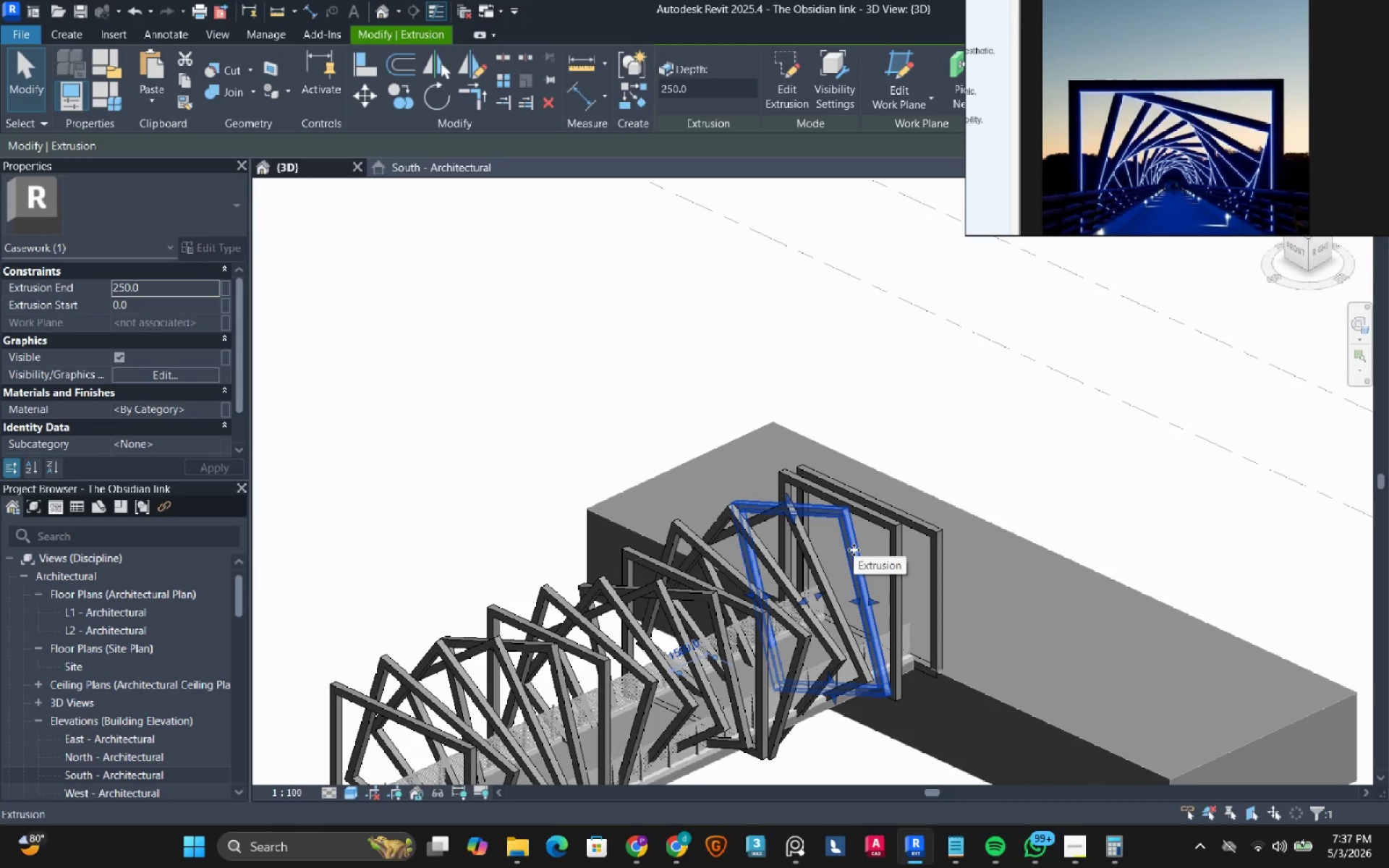 
wait(13.23)
 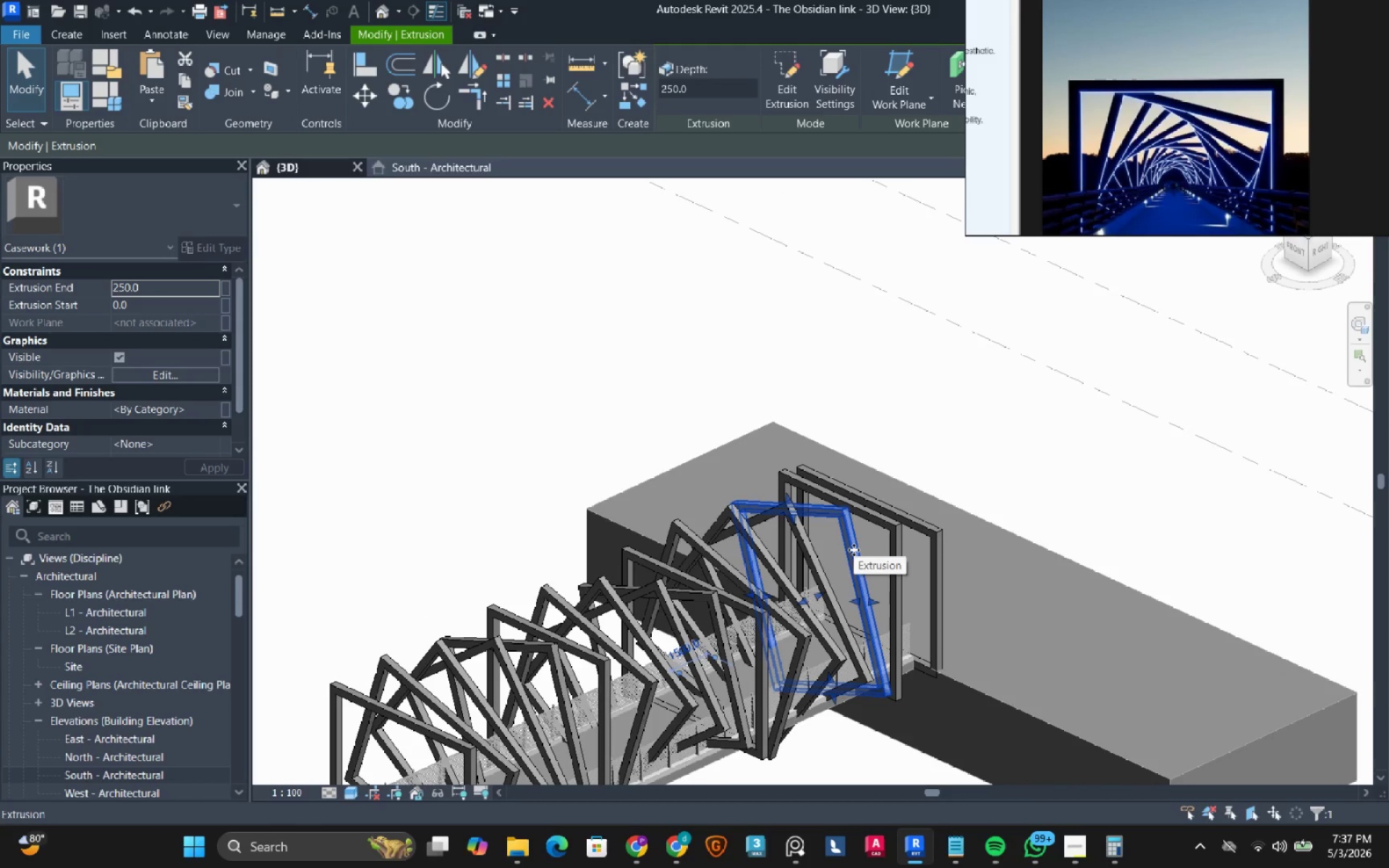 
left_click([527, 394])
 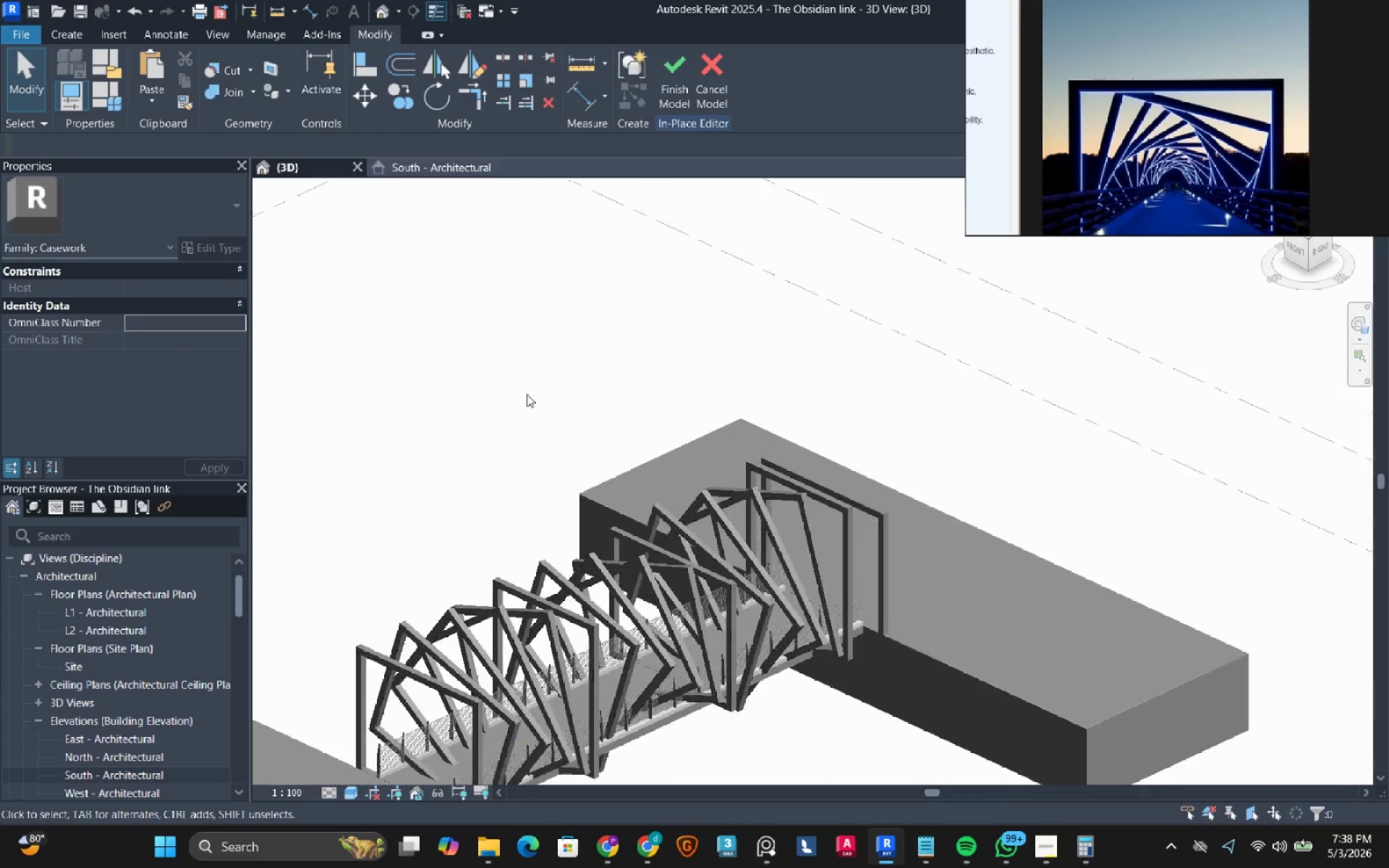 
scroll: coordinate [527, 394], scroll_direction: down, amount: 3.0
 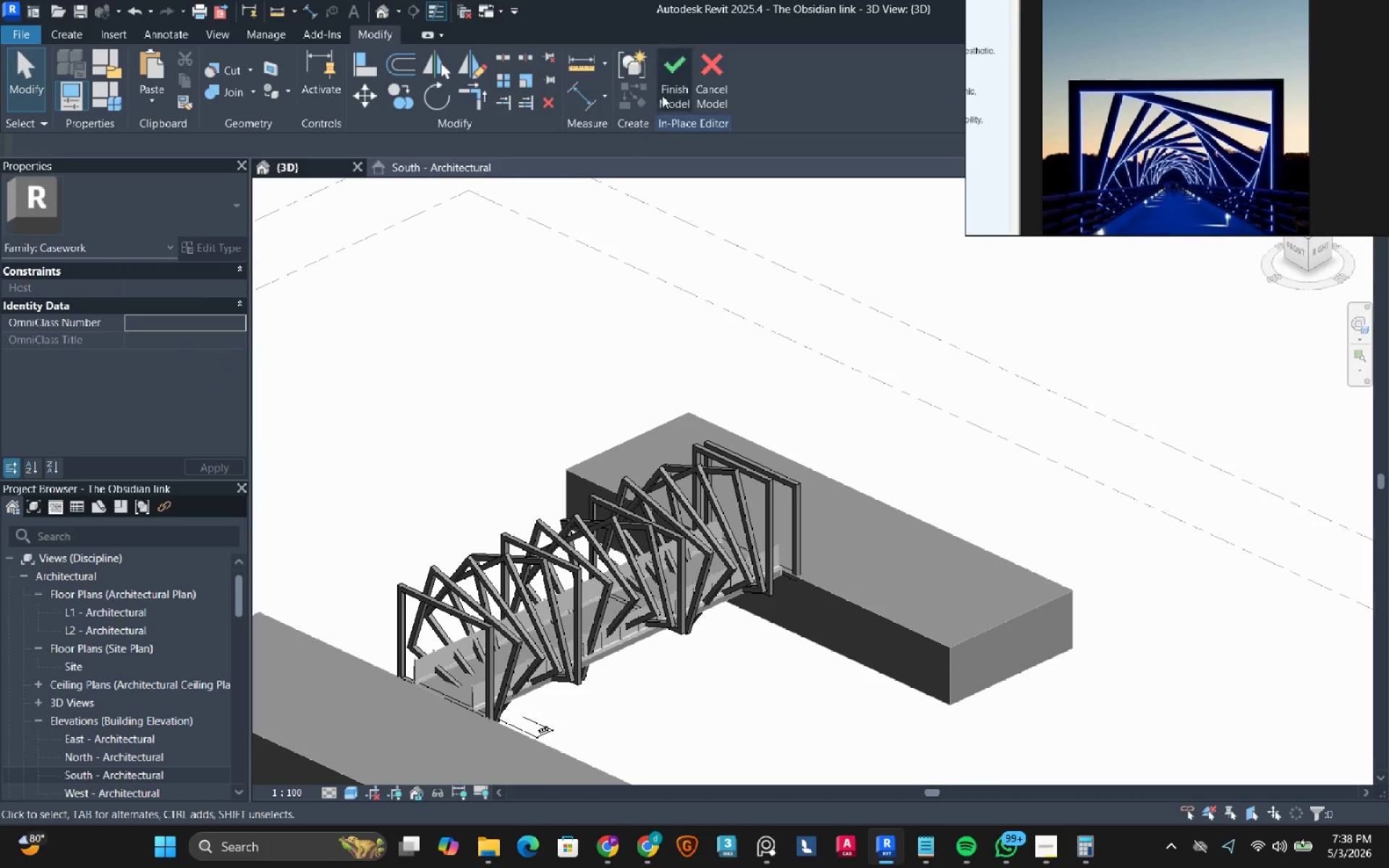 
left_click([667, 88])
 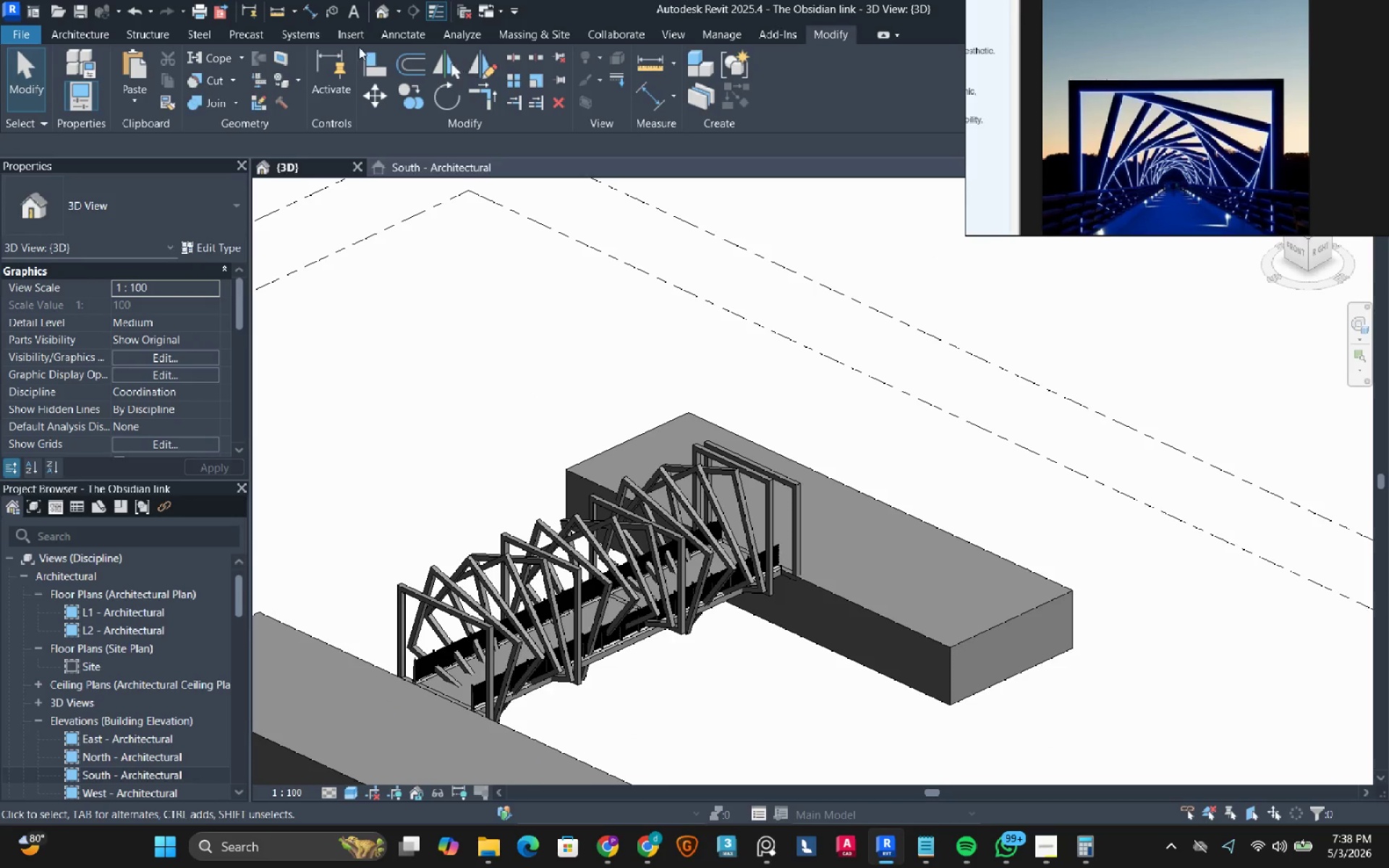 
left_click([552, 32])
 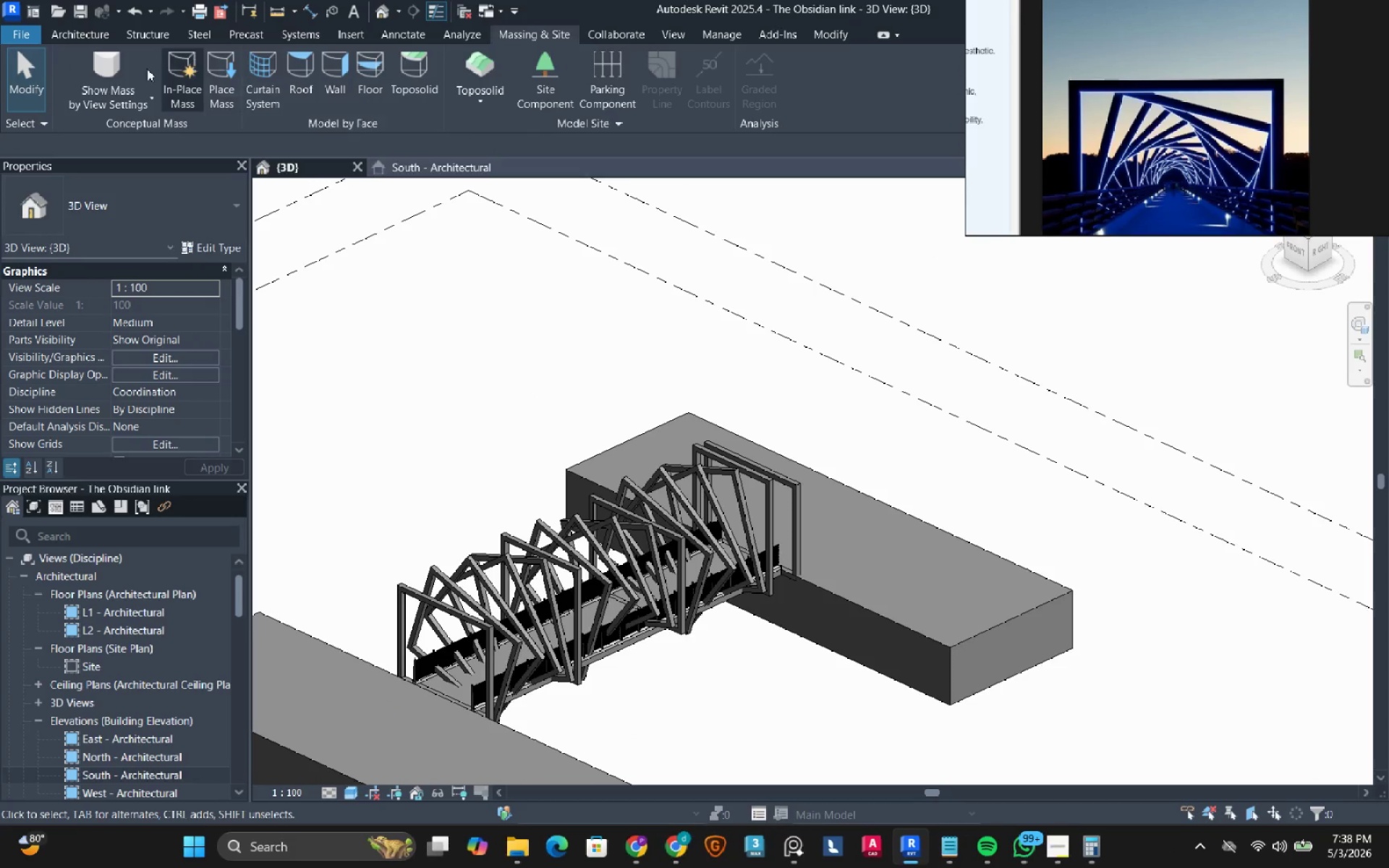 
left_click([114, 70])
 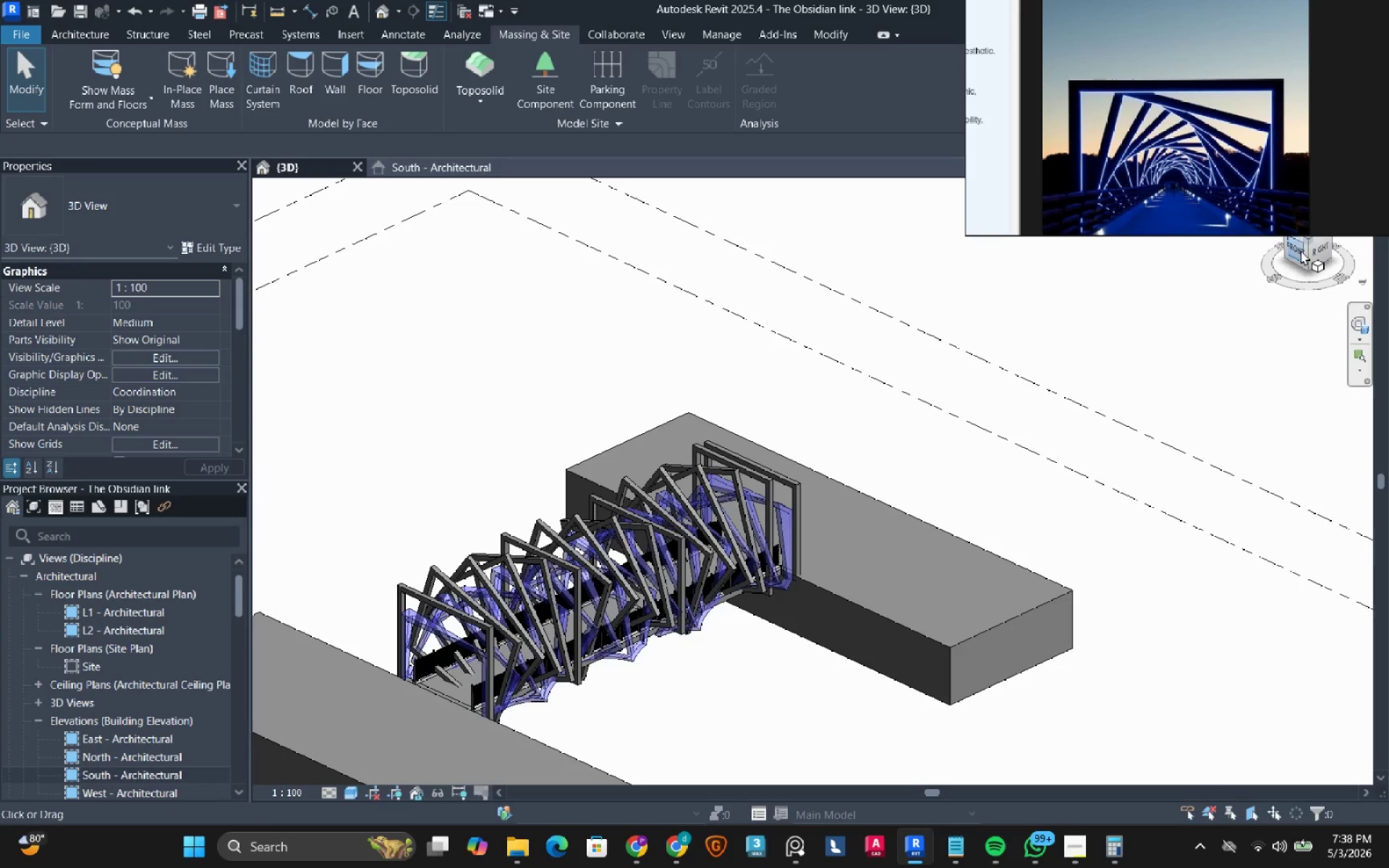 
left_click([1323, 244])
 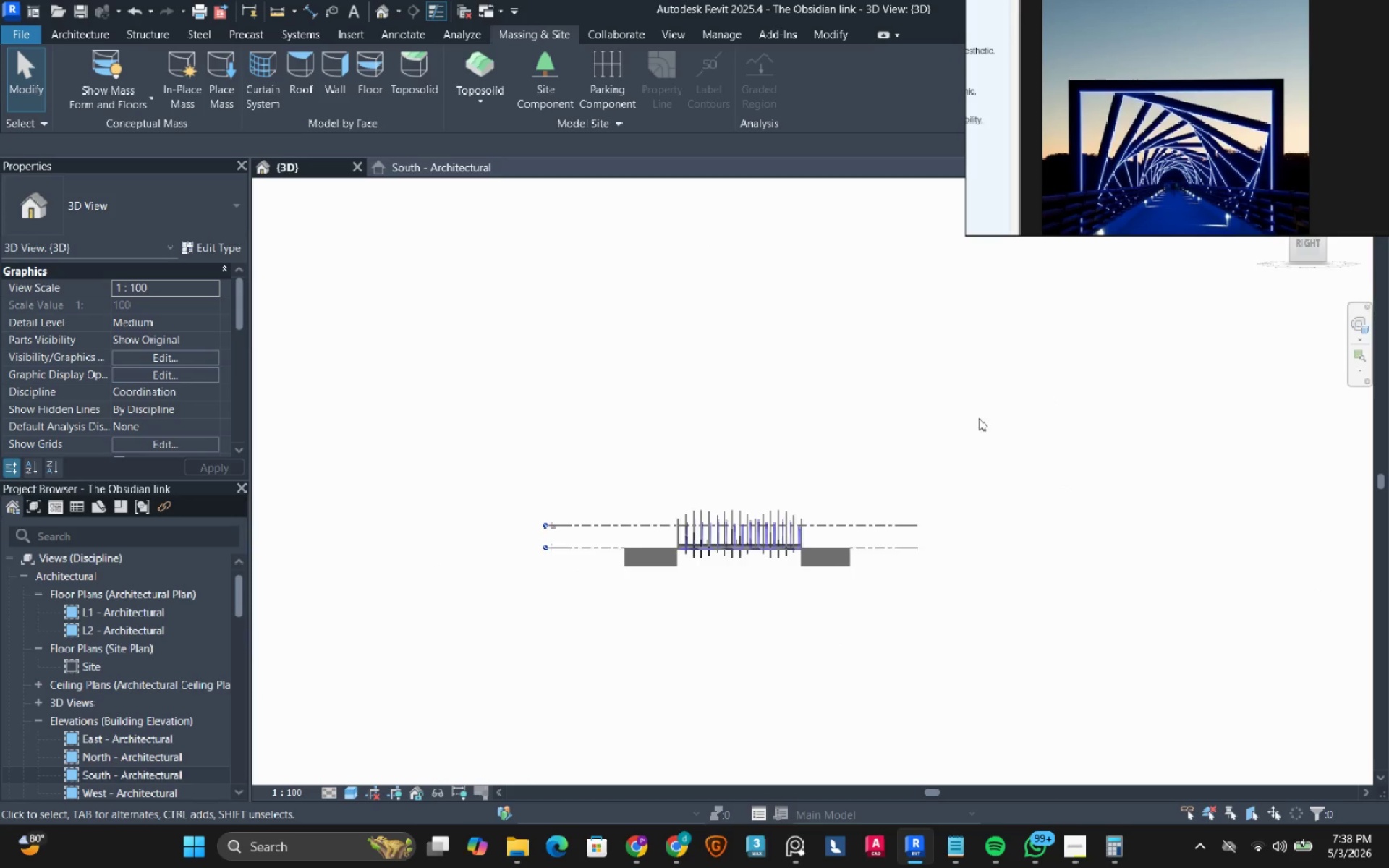 
scroll: coordinate [781, 445], scroll_direction: up, amount: 7.0
 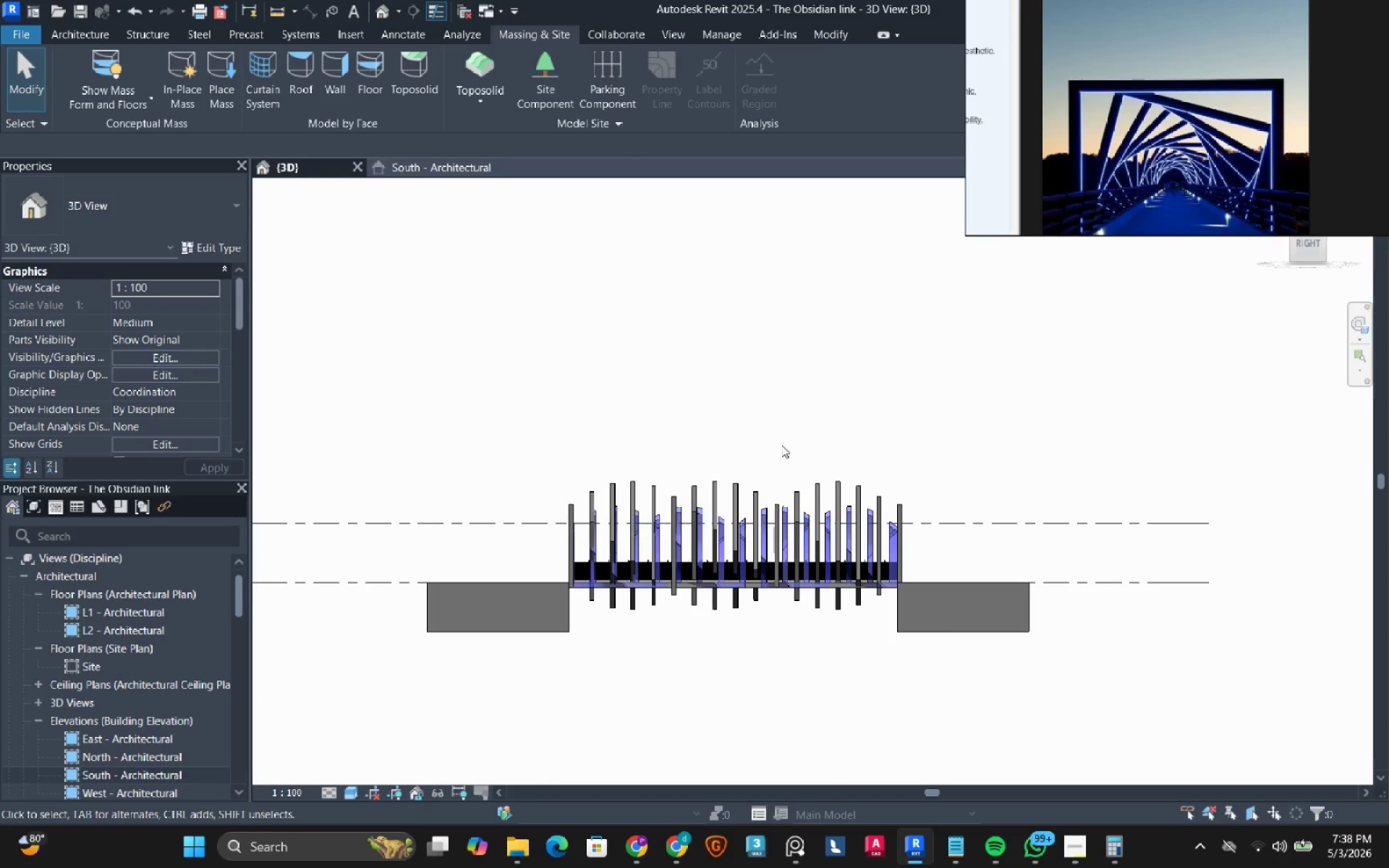 
wait(8.87)
 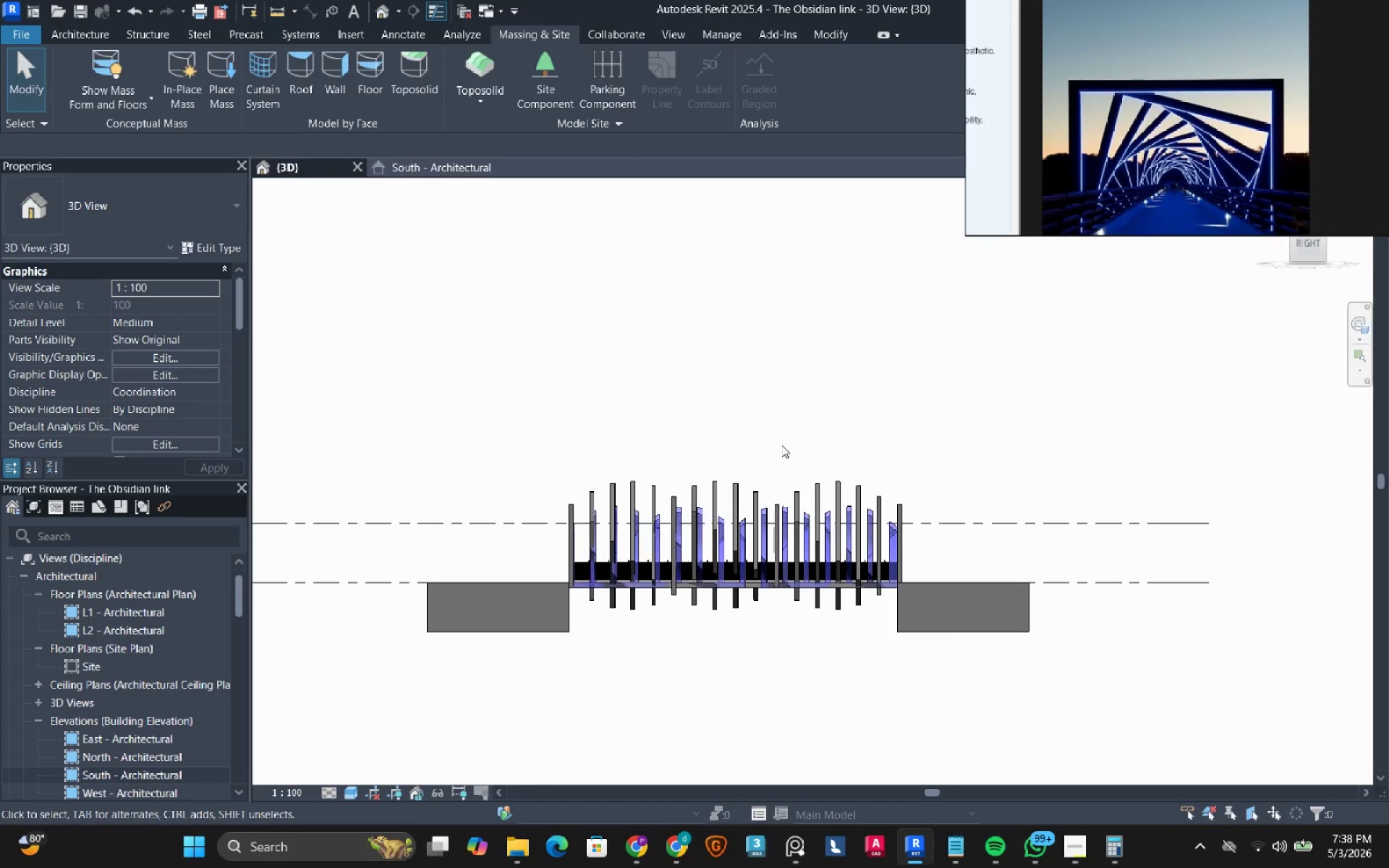 
left_click([93, 69])
 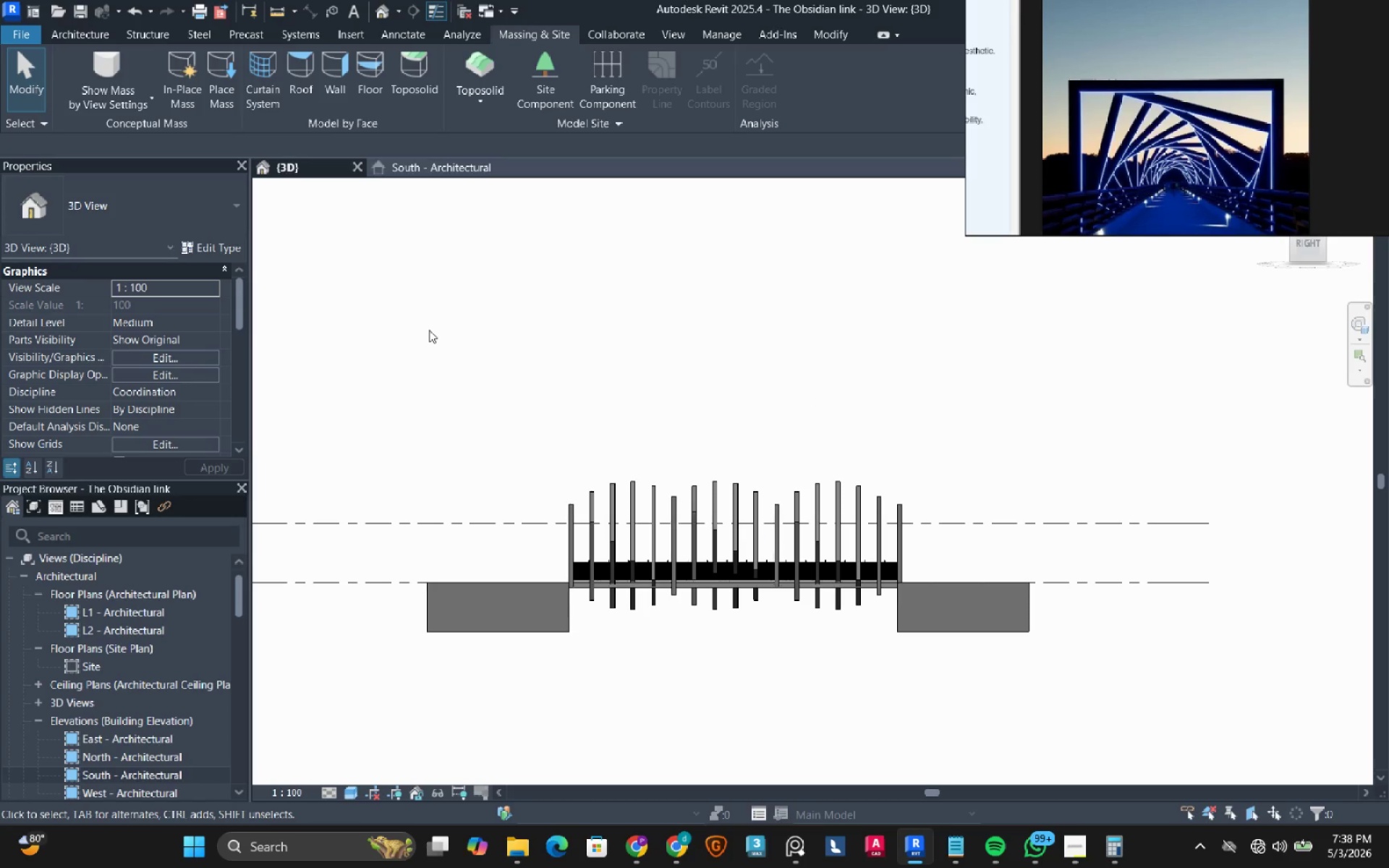 
hold_key(key=ShiftLeft, duration=1.95)
 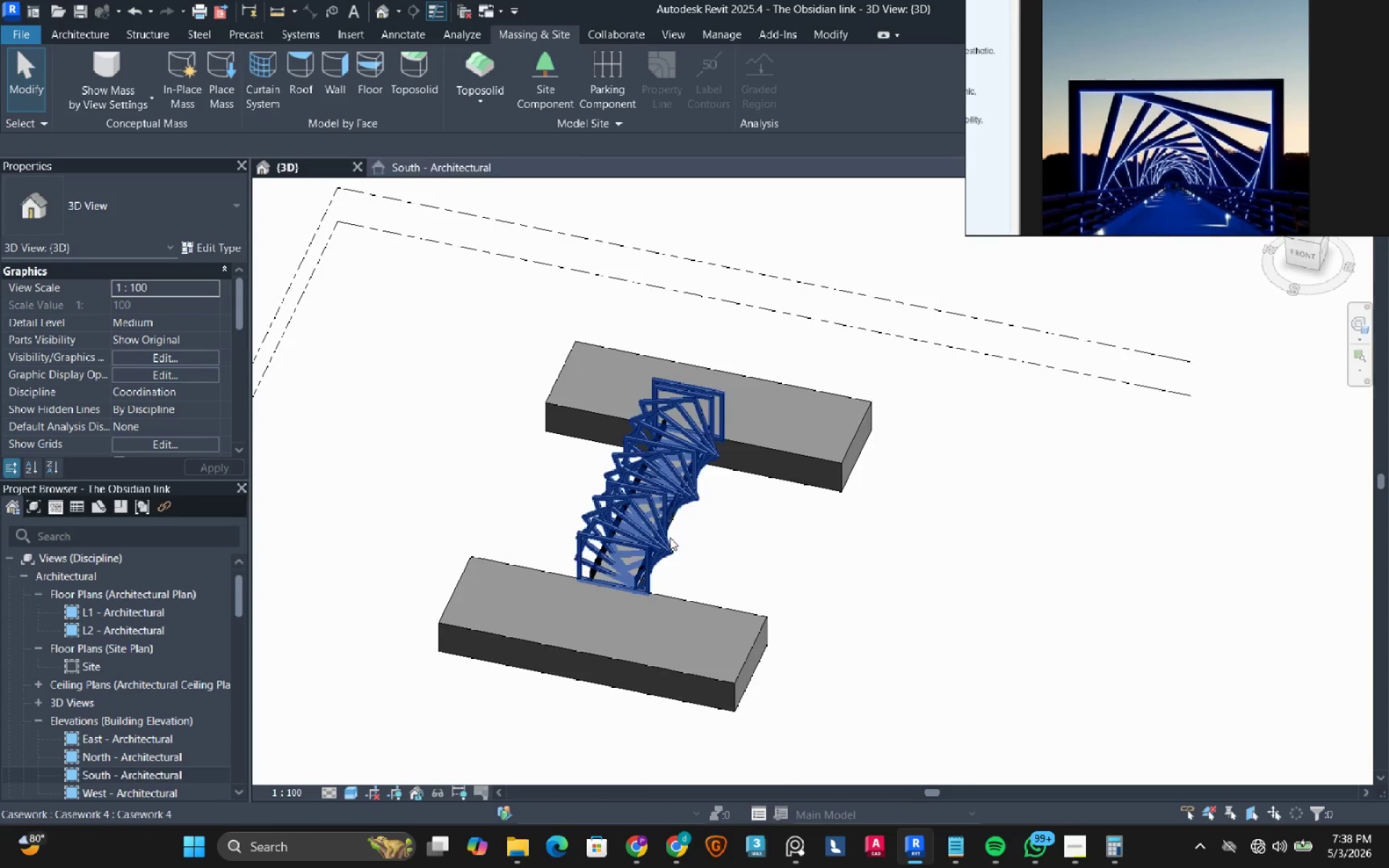 
scroll: coordinate [429, 330], scroll_direction: down, amount: 2.0
 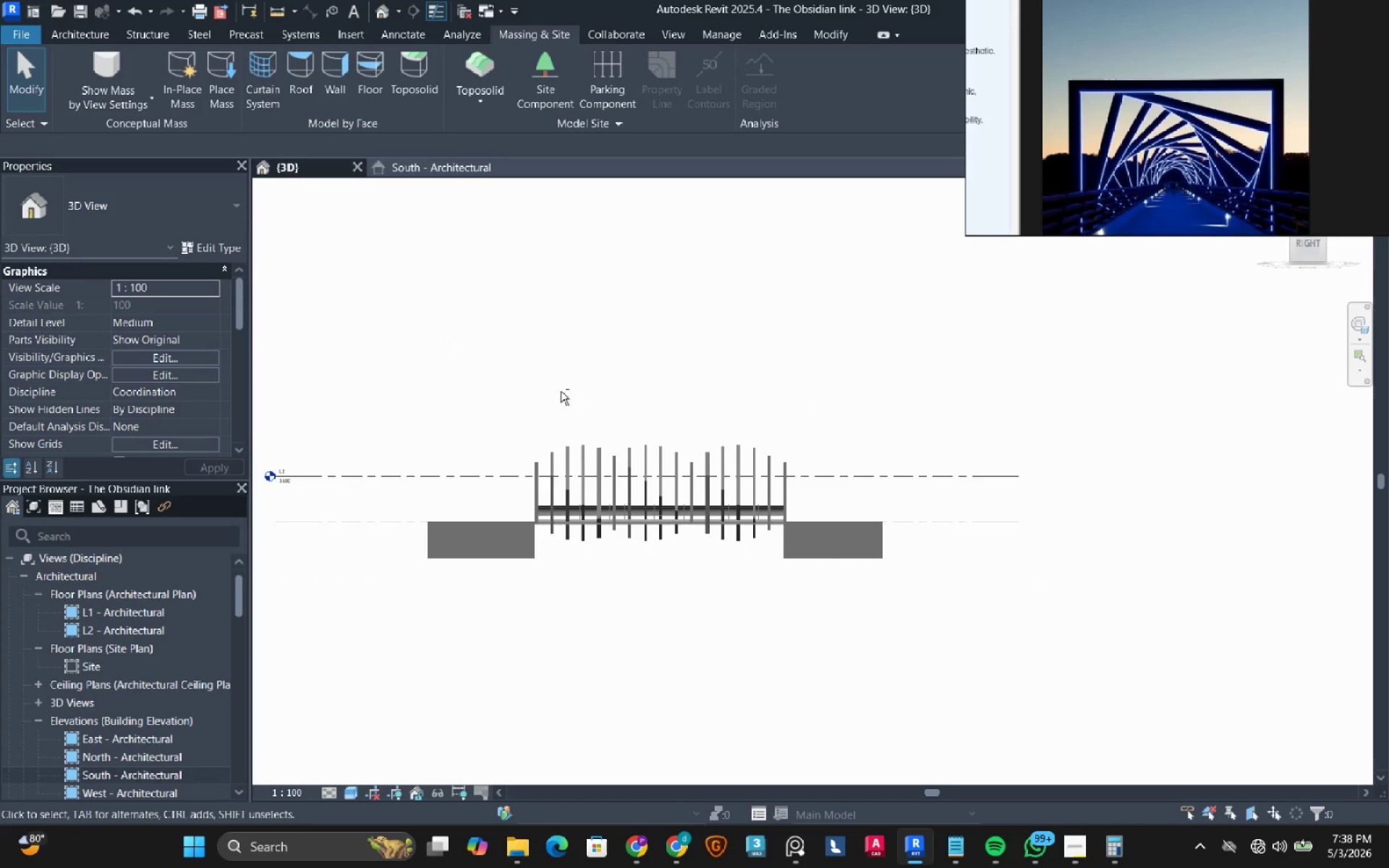 
scroll: coordinate [644, 532], scroll_direction: up, amount: 4.0
 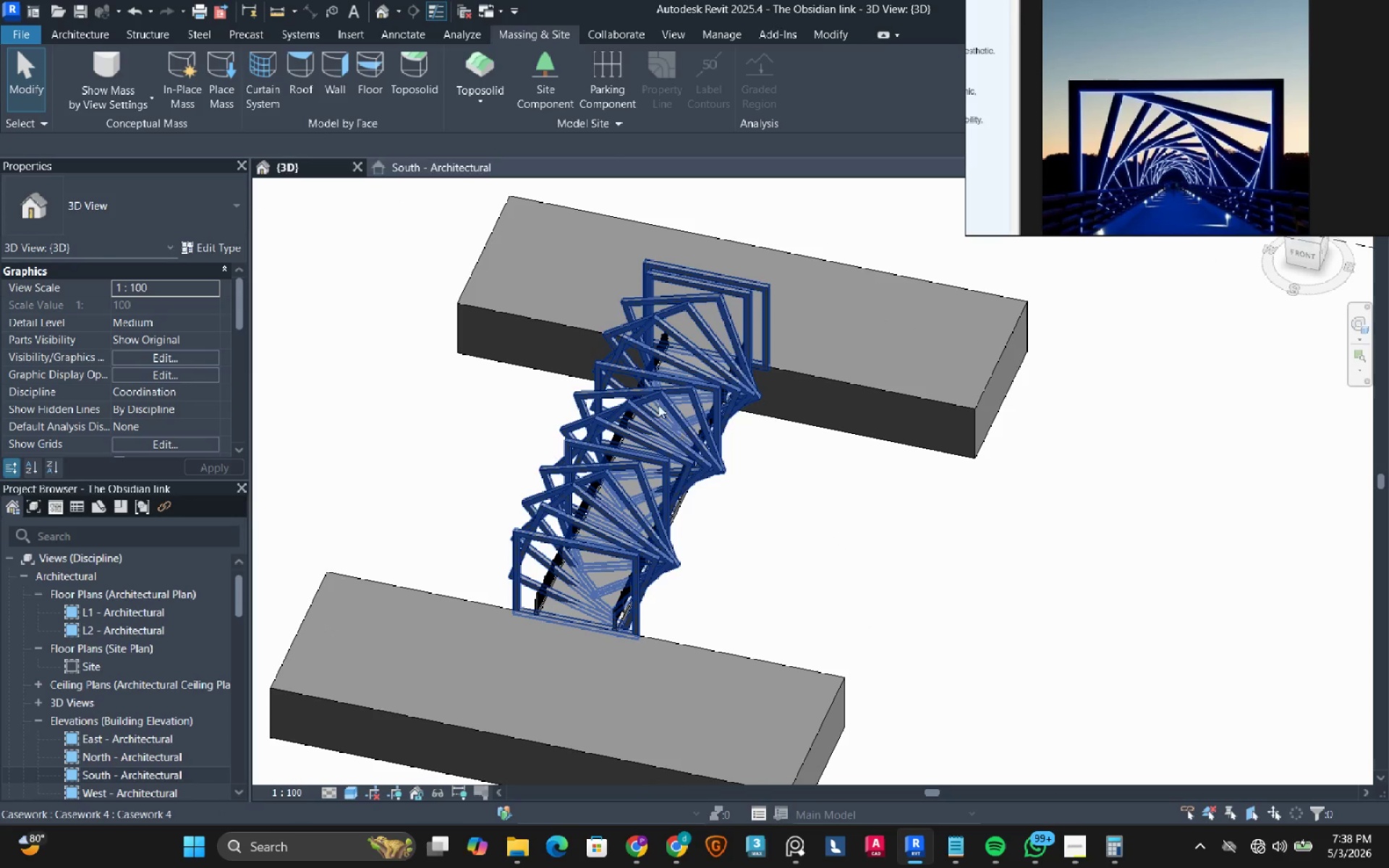 
left_click([655, 400])
 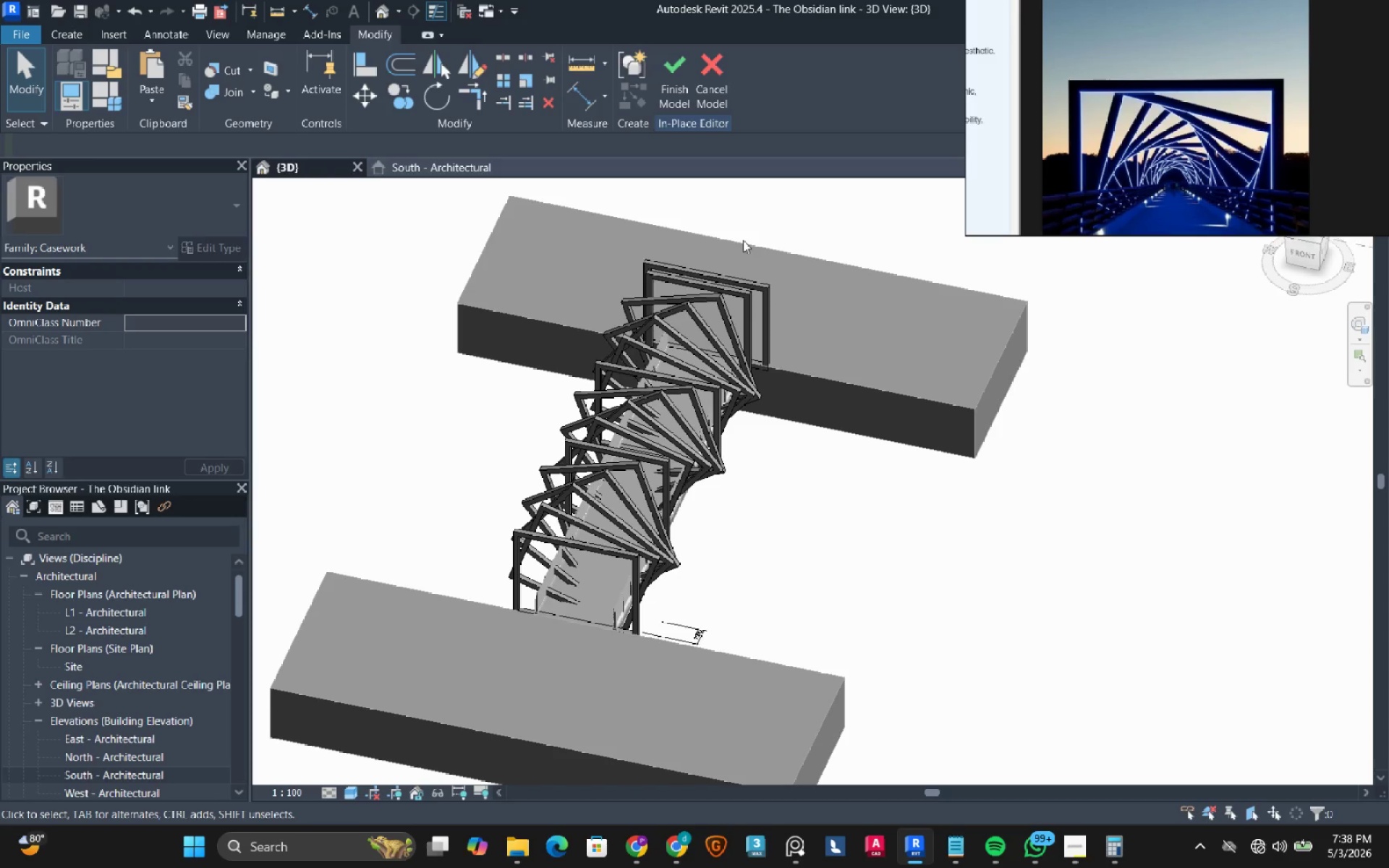 
wait(7.34)
 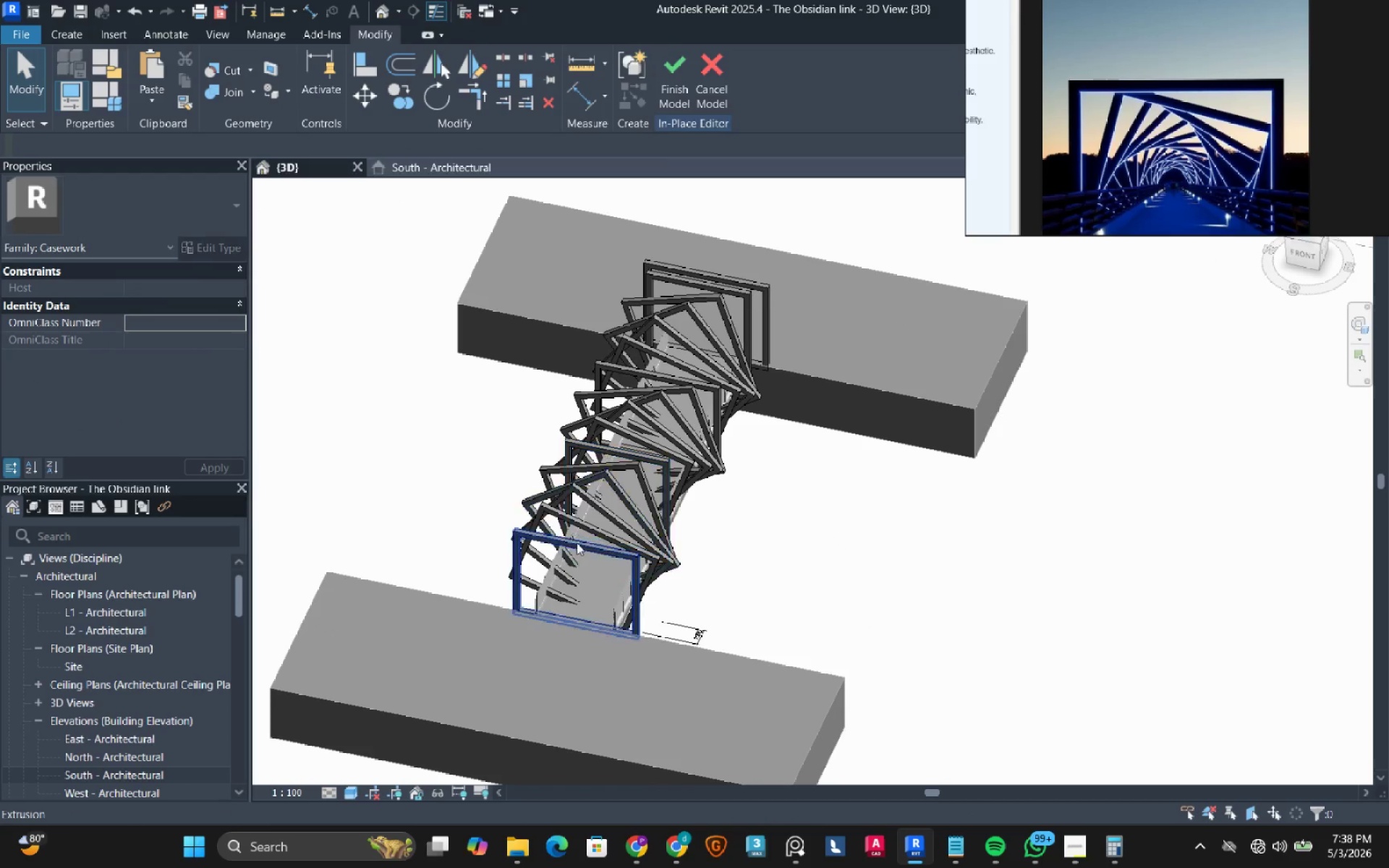 
hold_key(key=ShiftLeft, duration=1.5)
 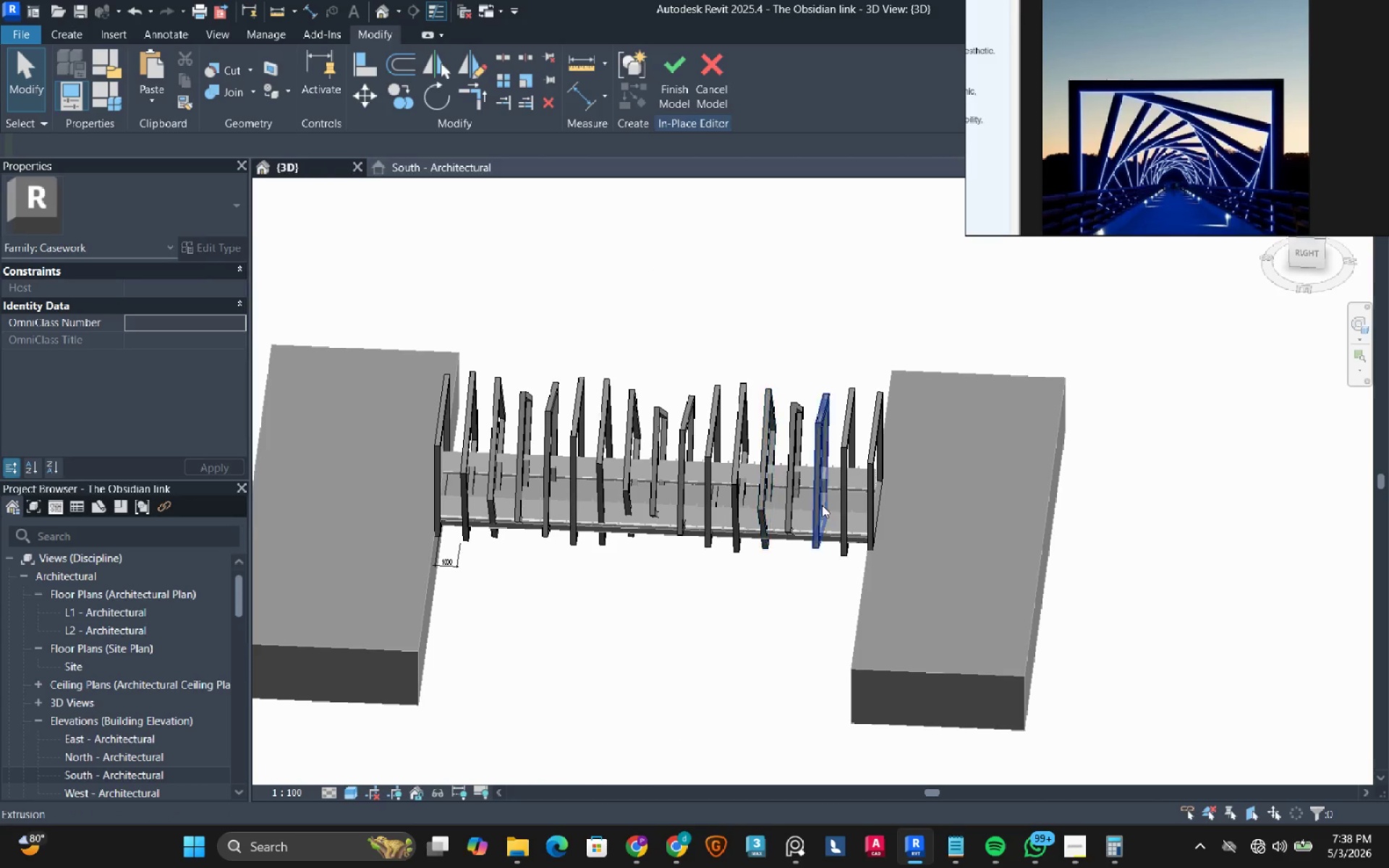 
scroll: coordinate [843, 519], scroll_direction: up, amount: 3.0
 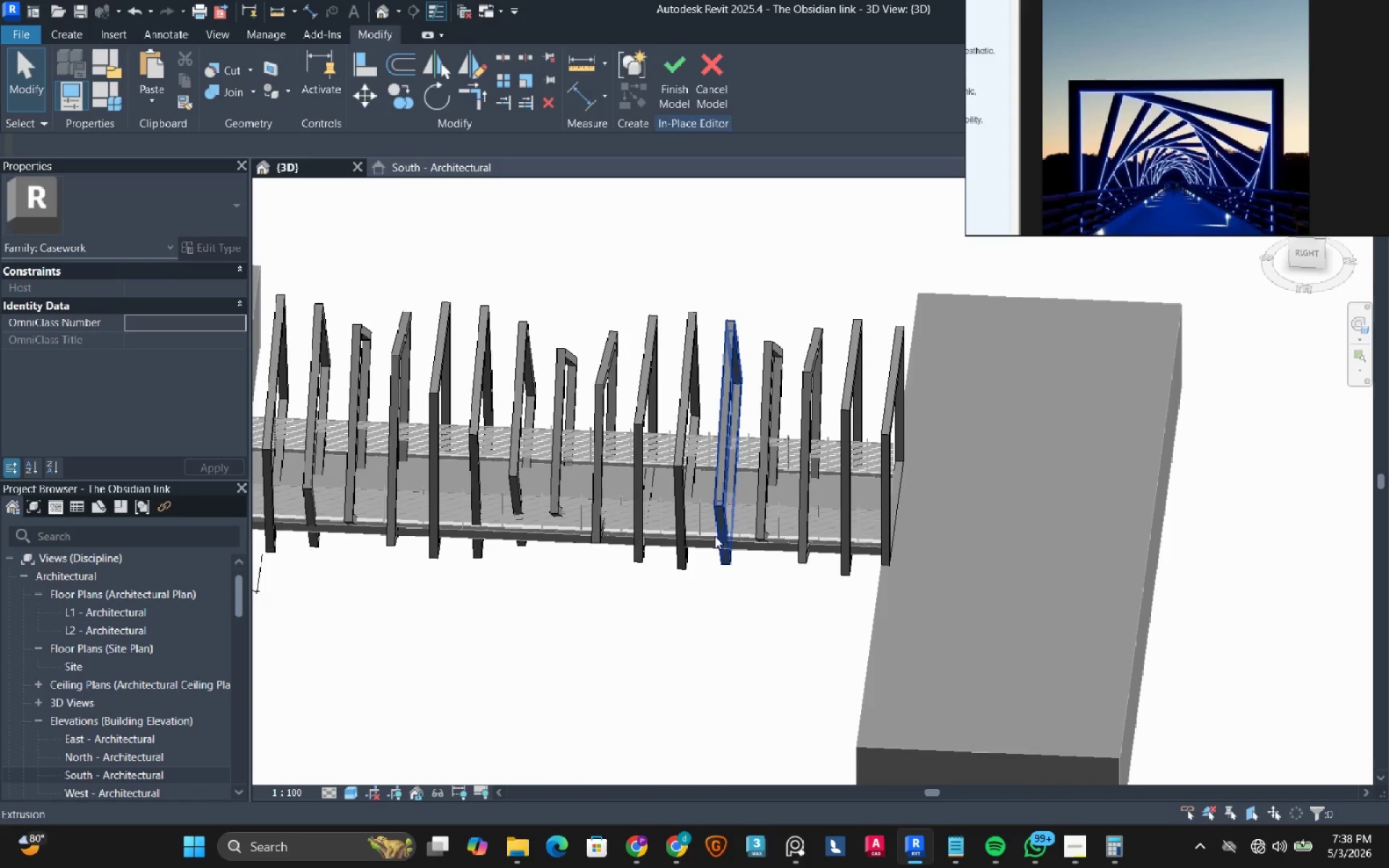 
hold_key(key=ShiftLeft, duration=1.39)
 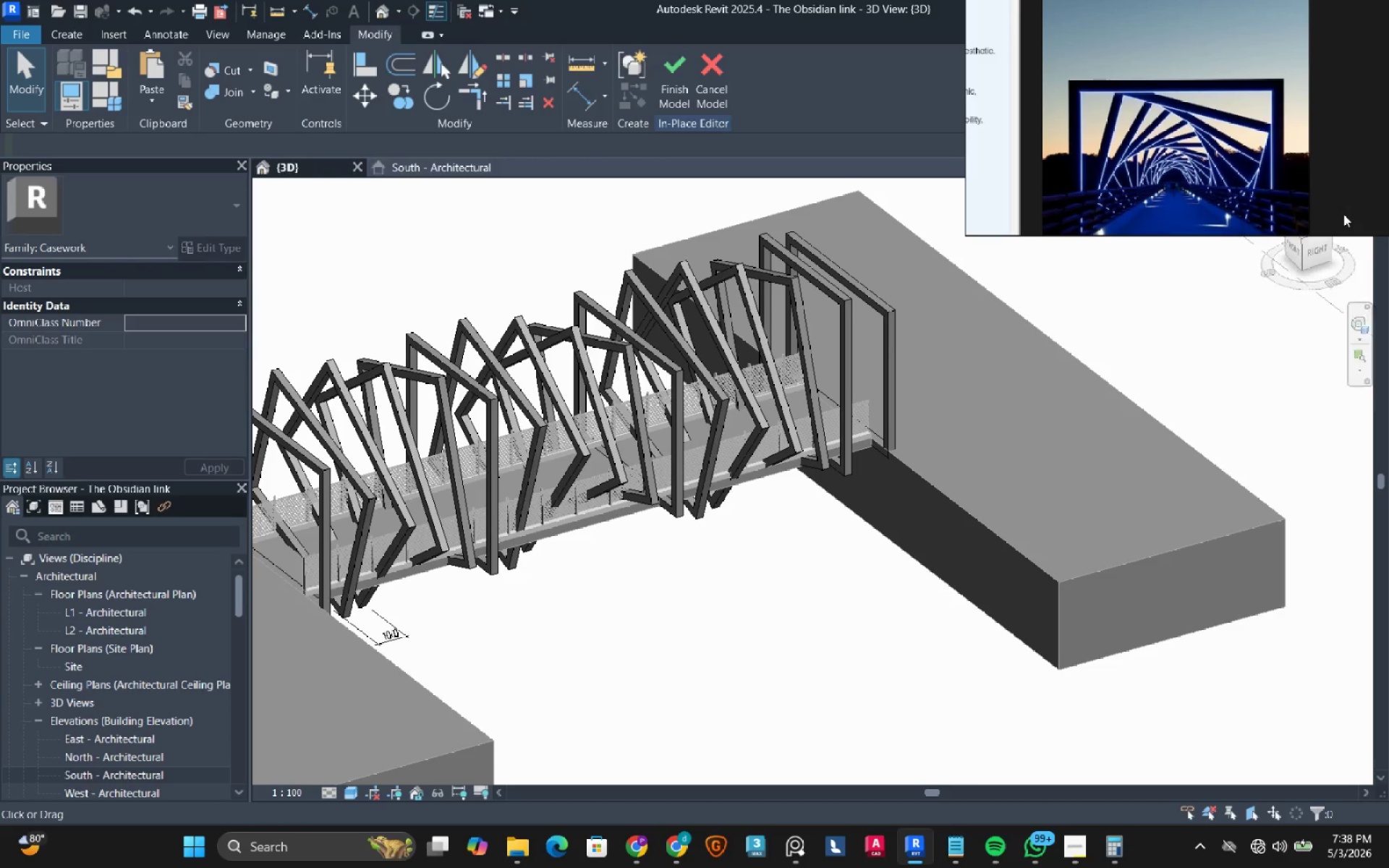 
hold_key(key=ShiftLeft, duration=0.75)
 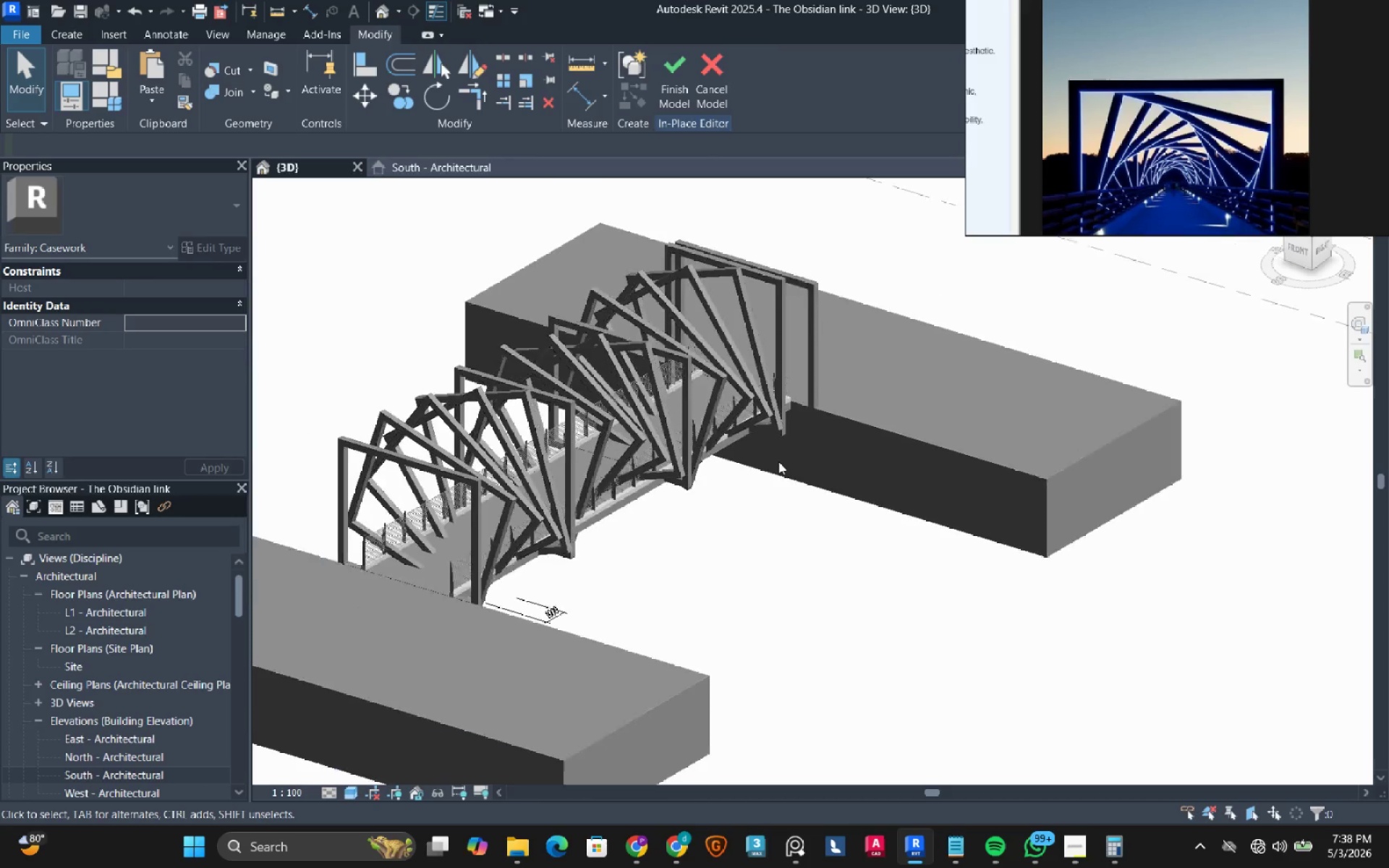 
scroll: coordinate [757, 314], scroll_direction: down, amount: 4.0
 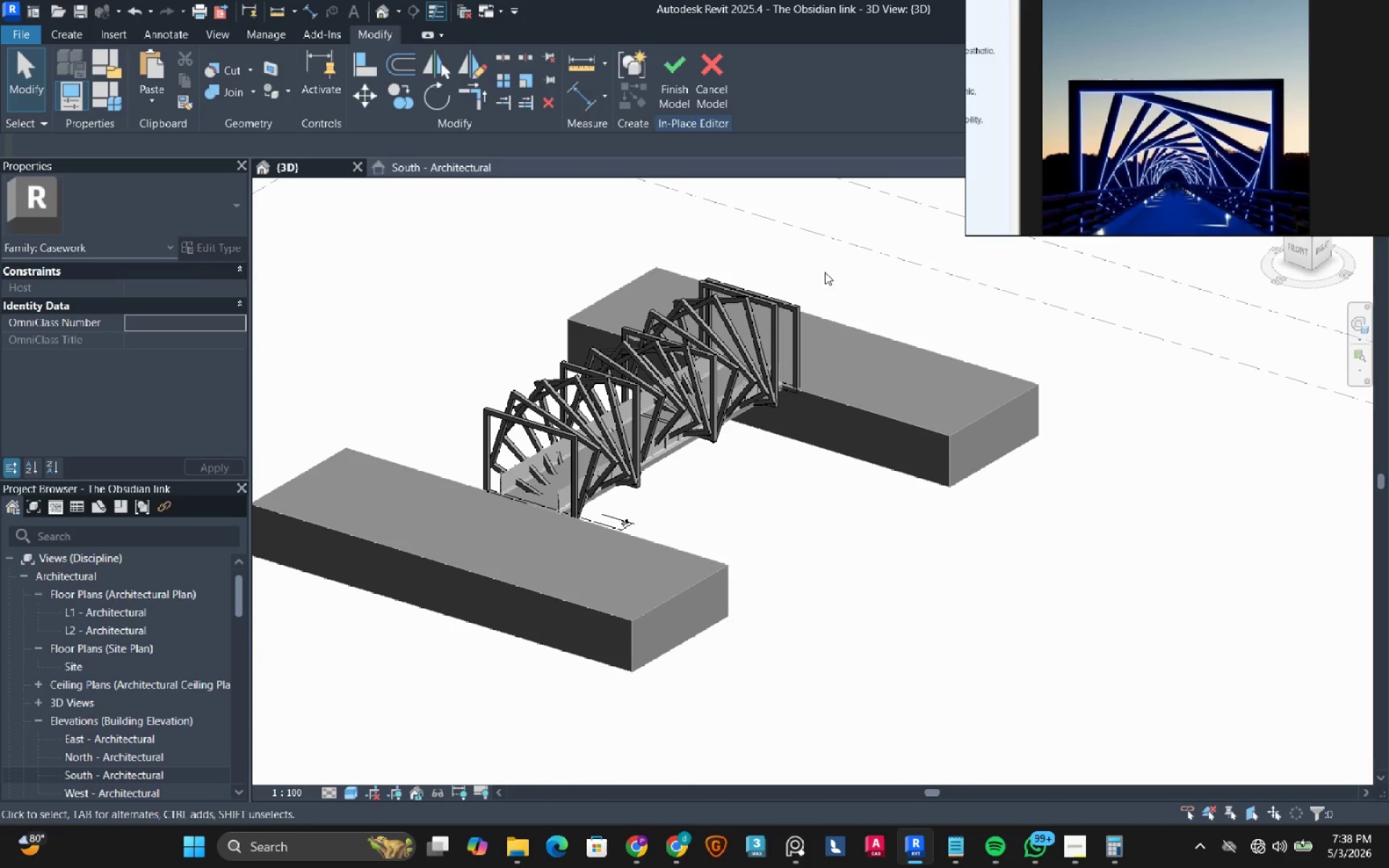 
left_click_drag(start_coordinate=[825, 272], to_coordinate=[473, 542])
 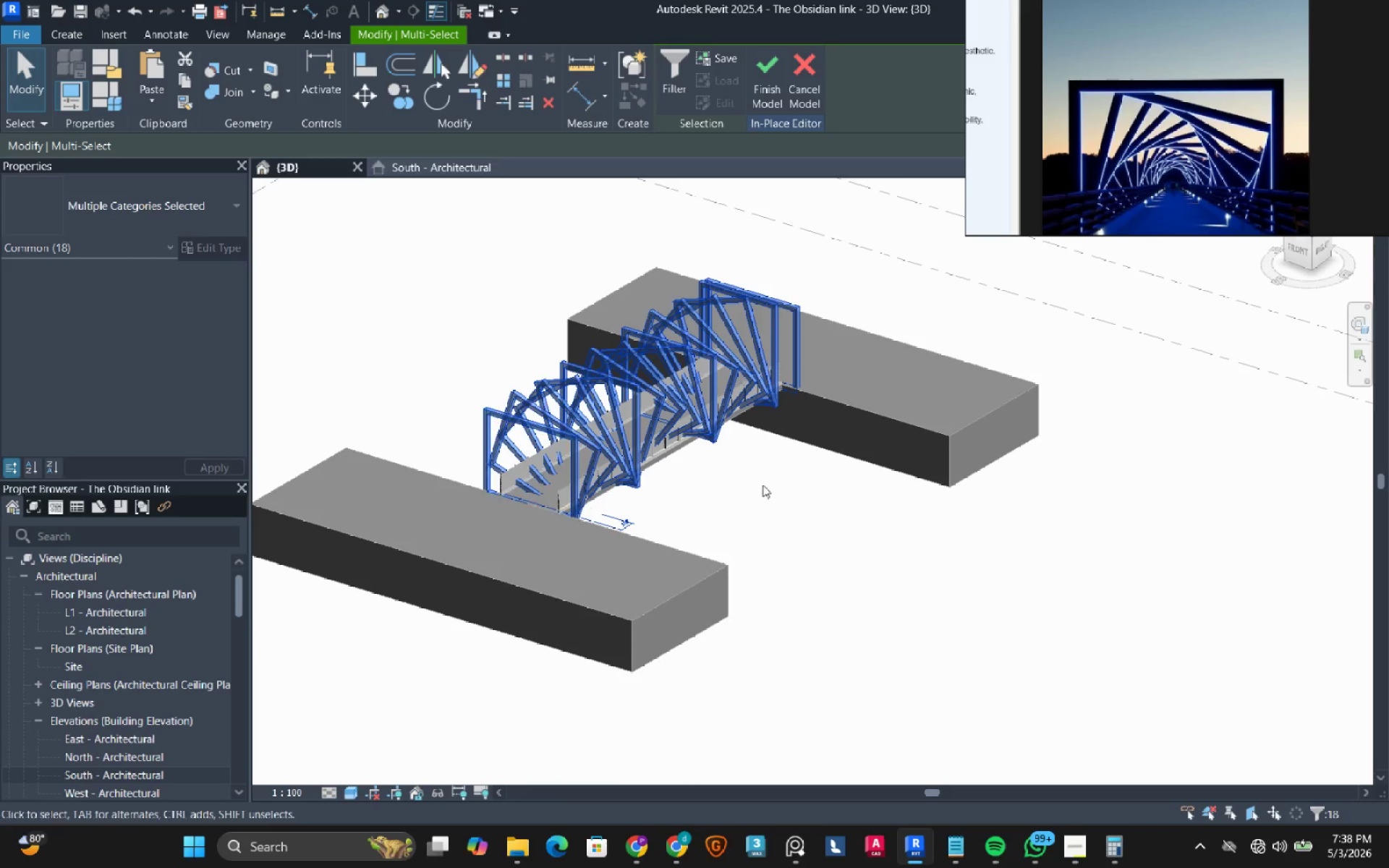 
left_click_drag(start_coordinate=[761, 485], to_coordinate=[748, 493])
 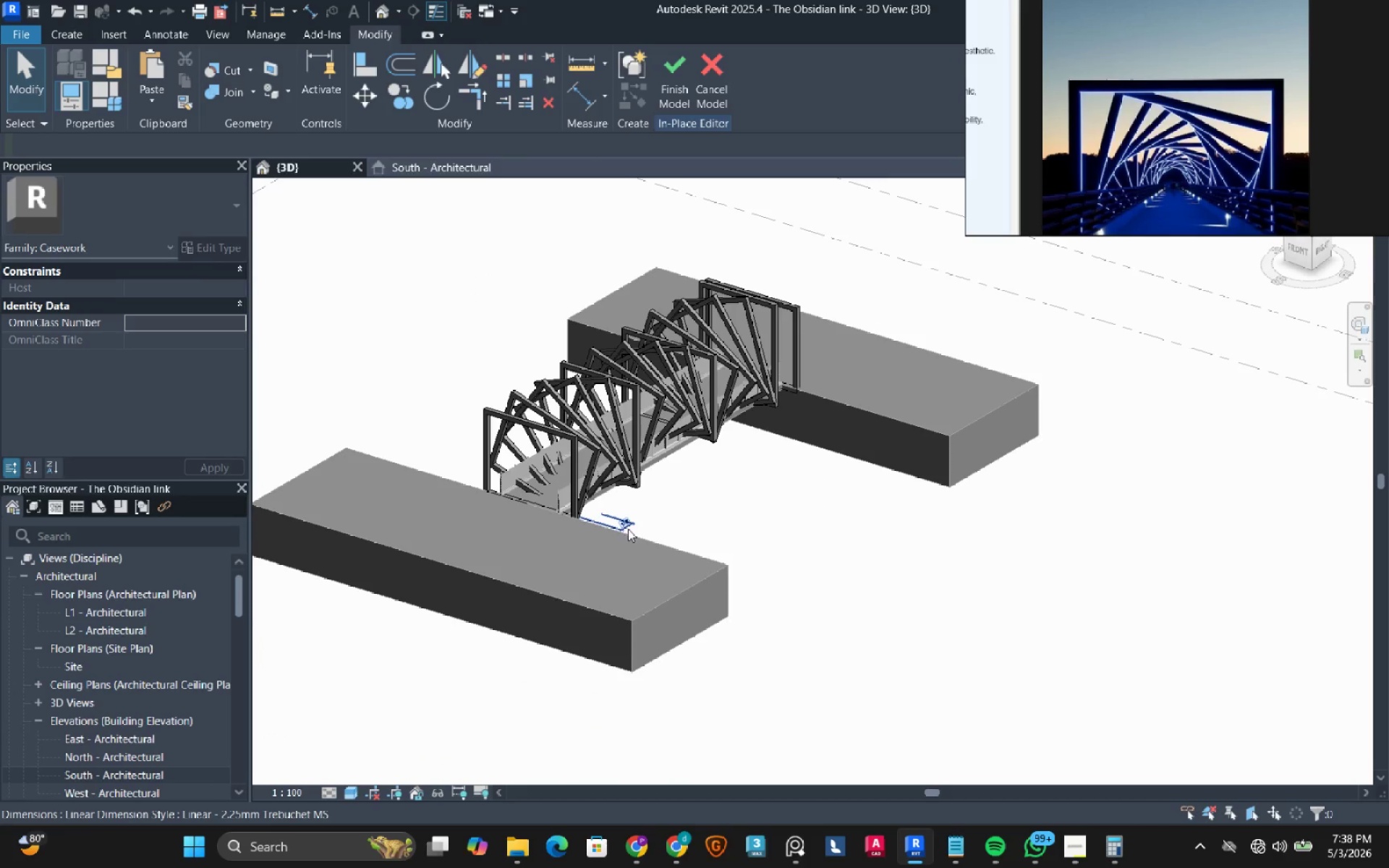 
left_click([628, 529])
 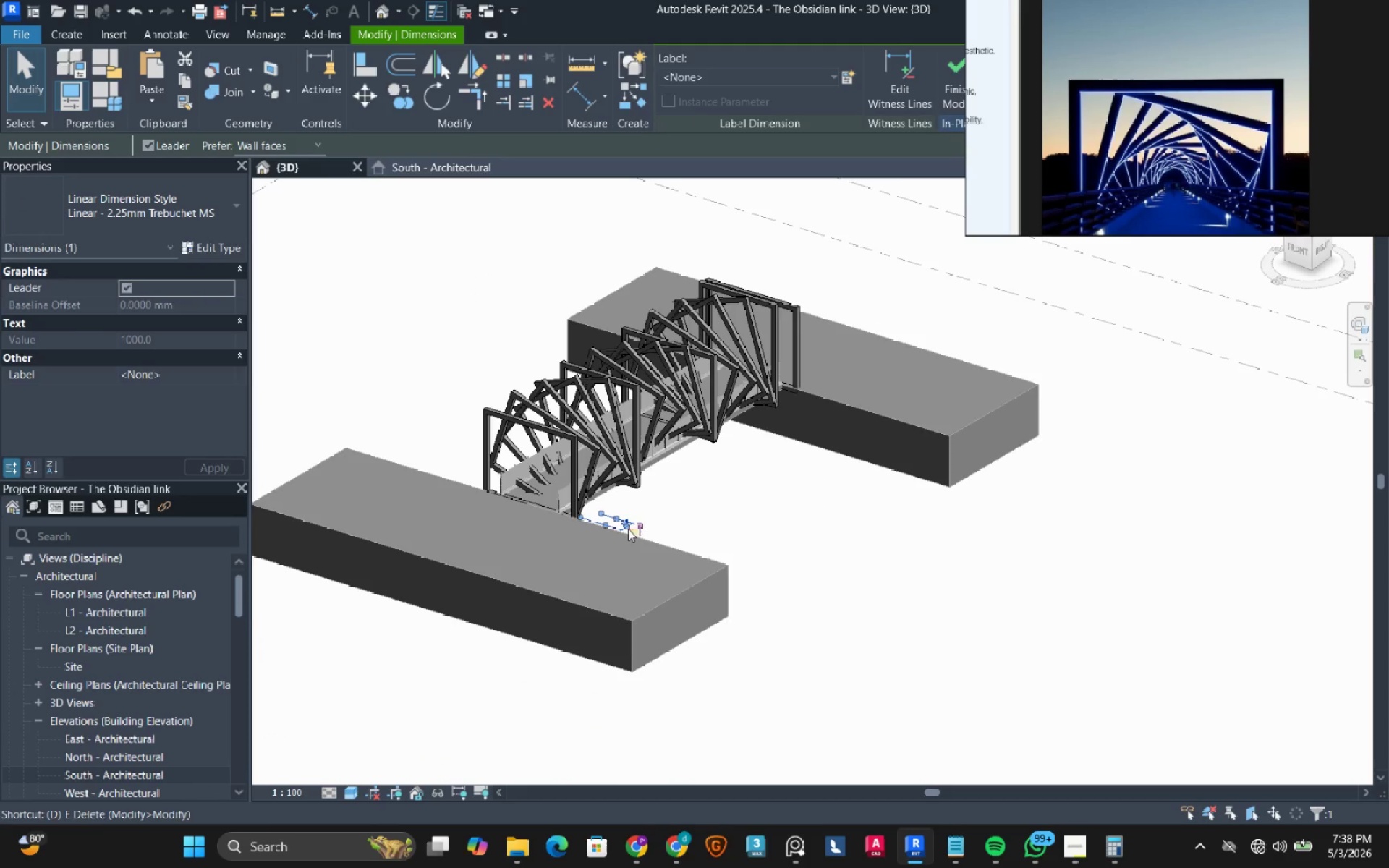 
type(de)
 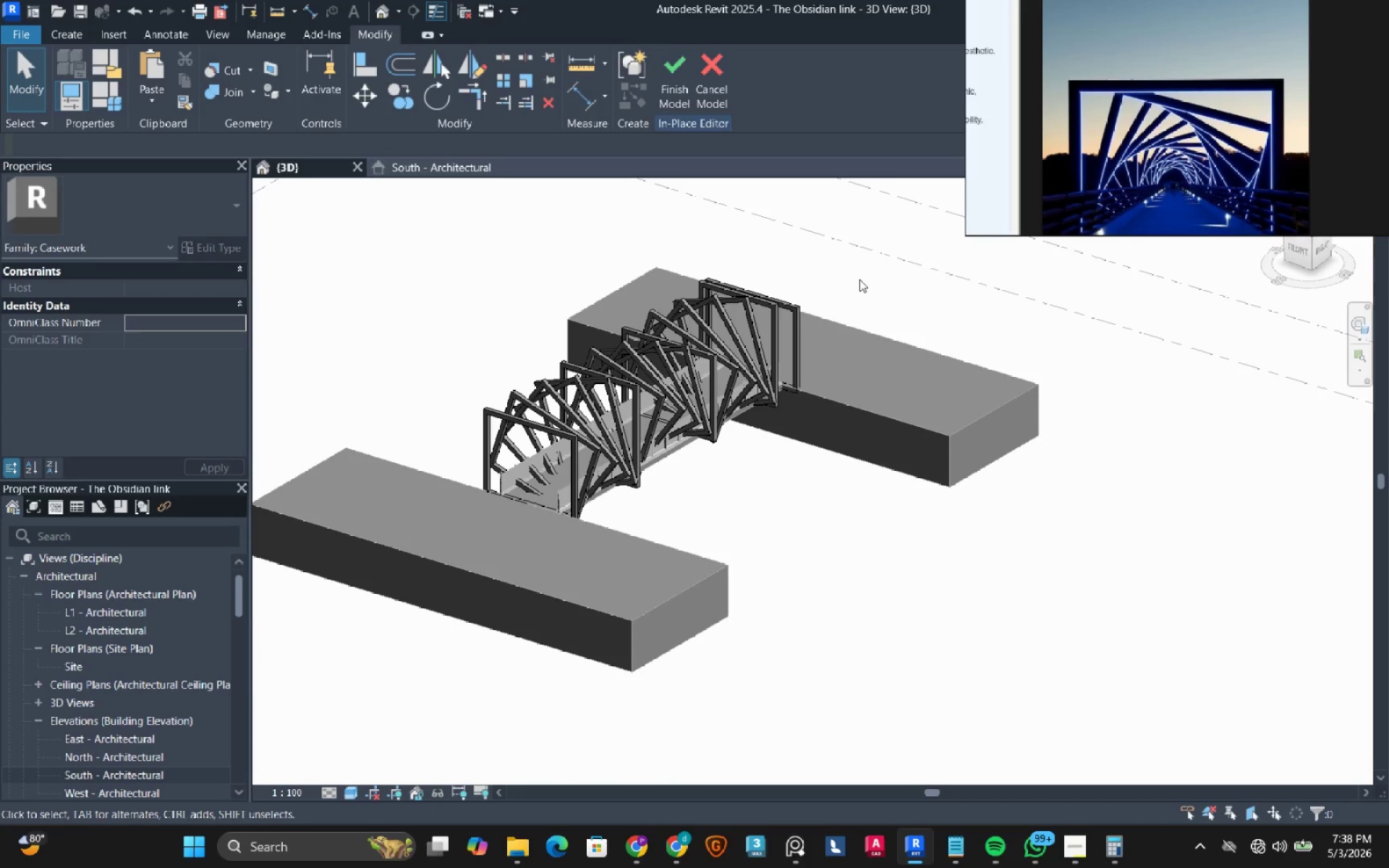 
left_click_drag(start_coordinate=[858, 281], to_coordinate=[438, 574])
 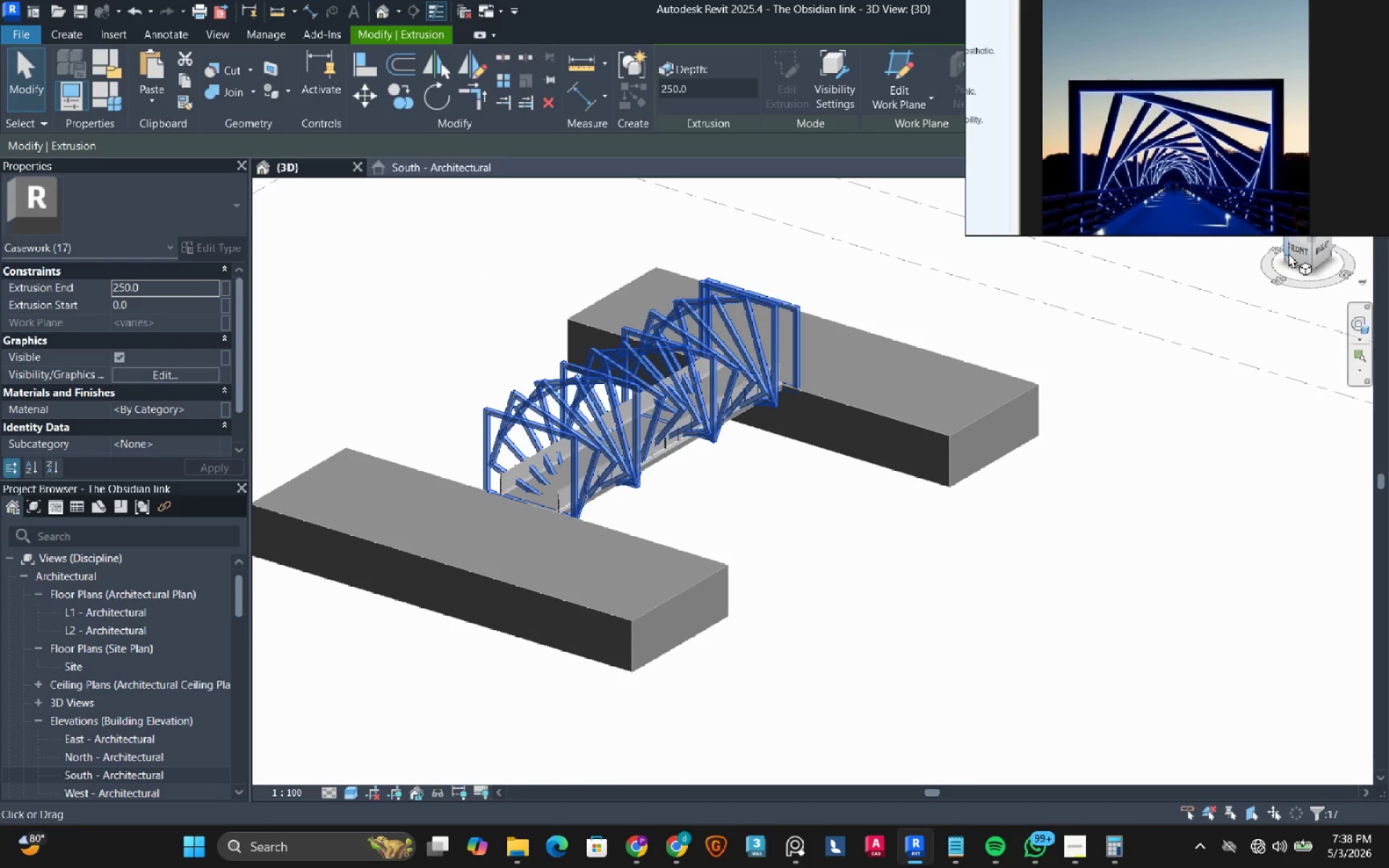 
left_click([1294, 251])
 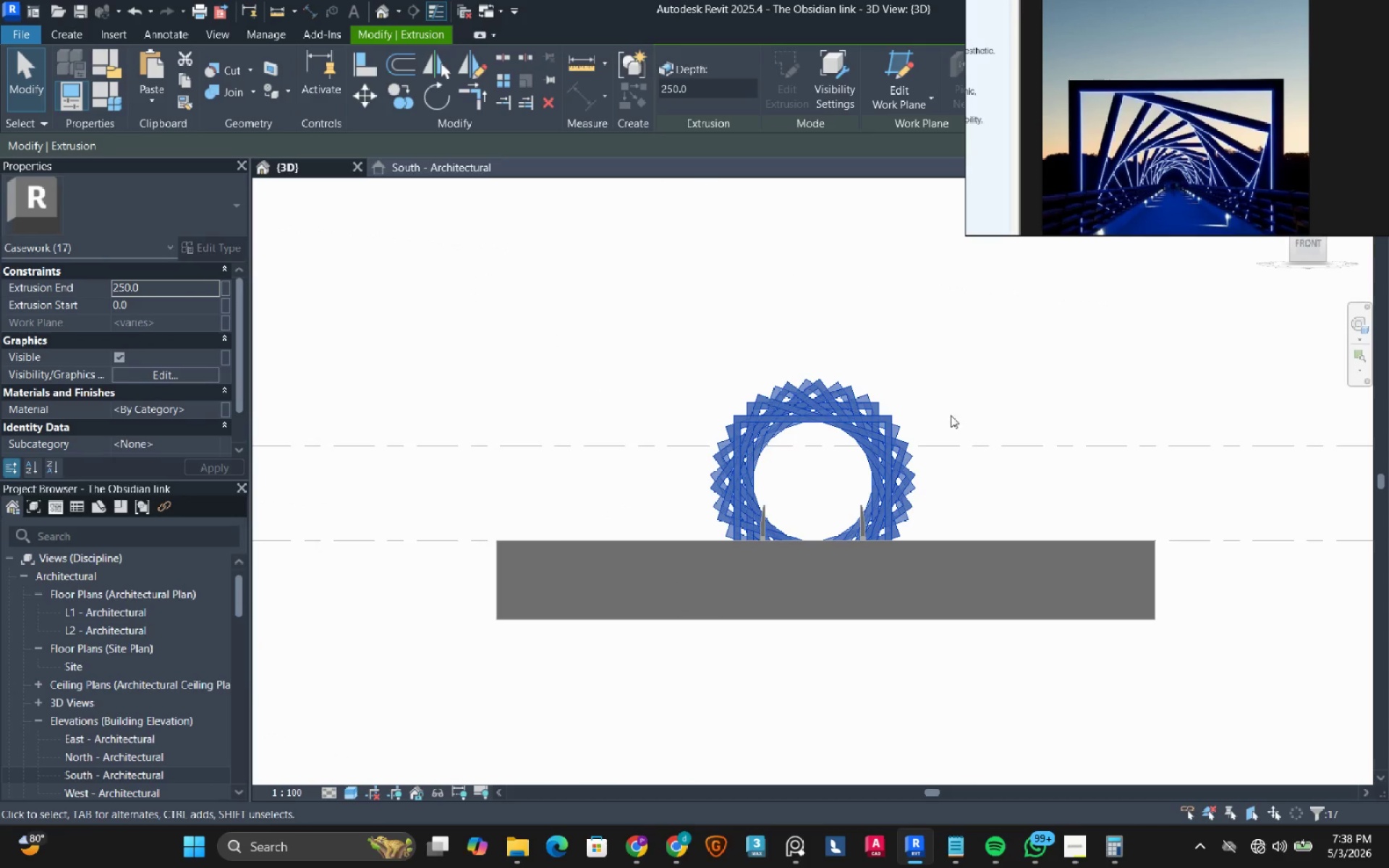 
scroll: coordinate [936, 502], scroll_direction: up, amount: 3.0
 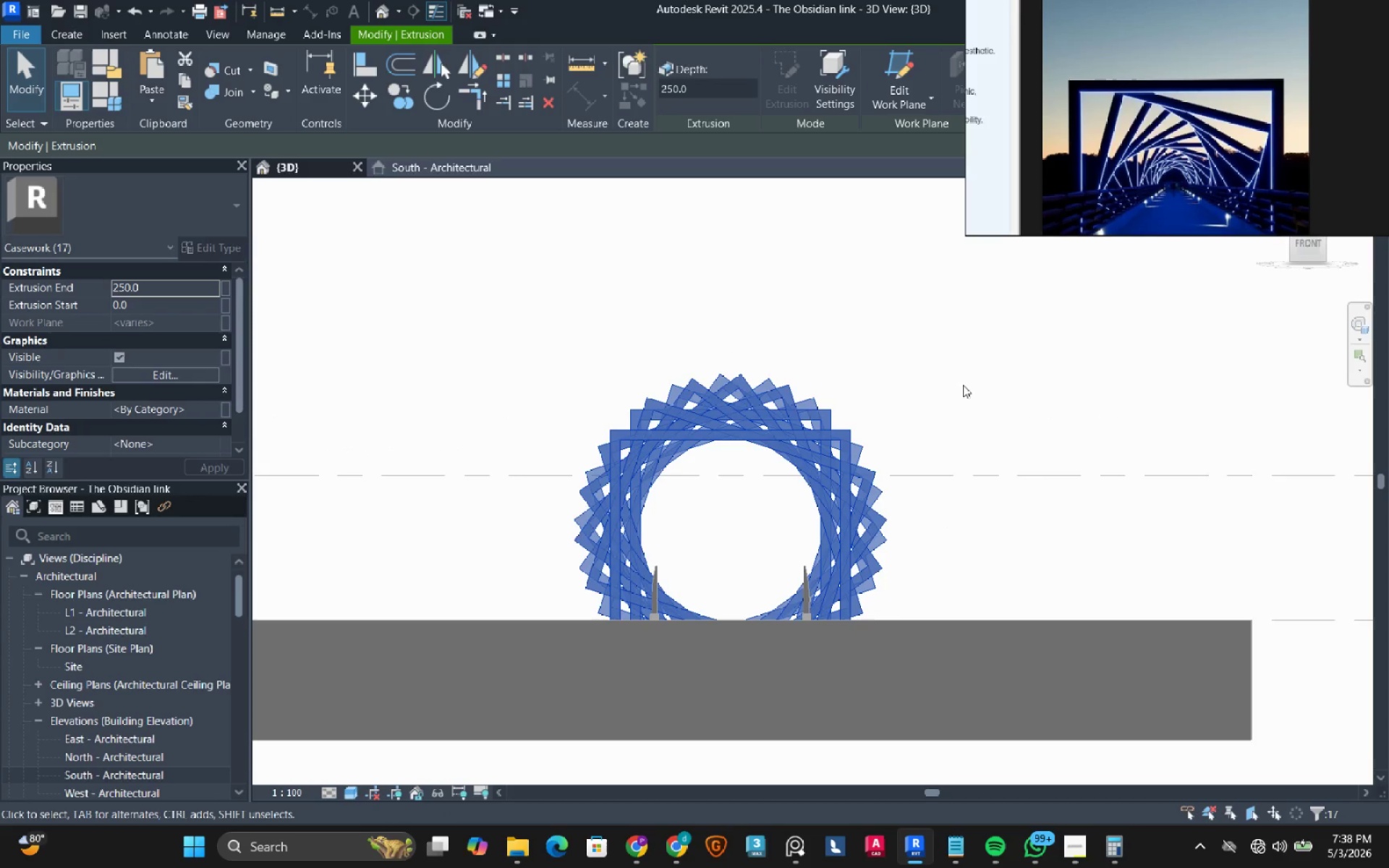 
left_click([963, 385])
 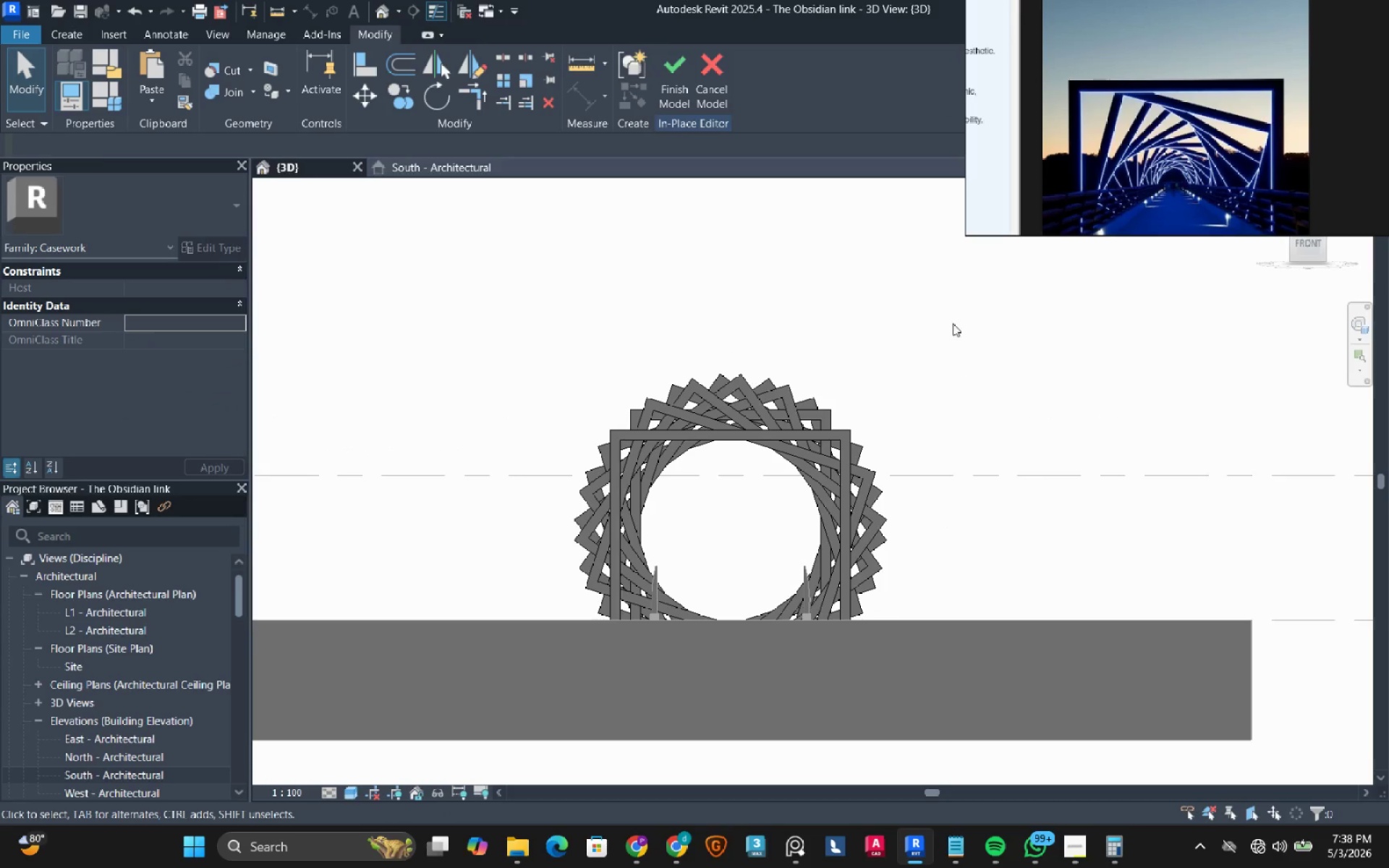 
left_click([952, 320])
 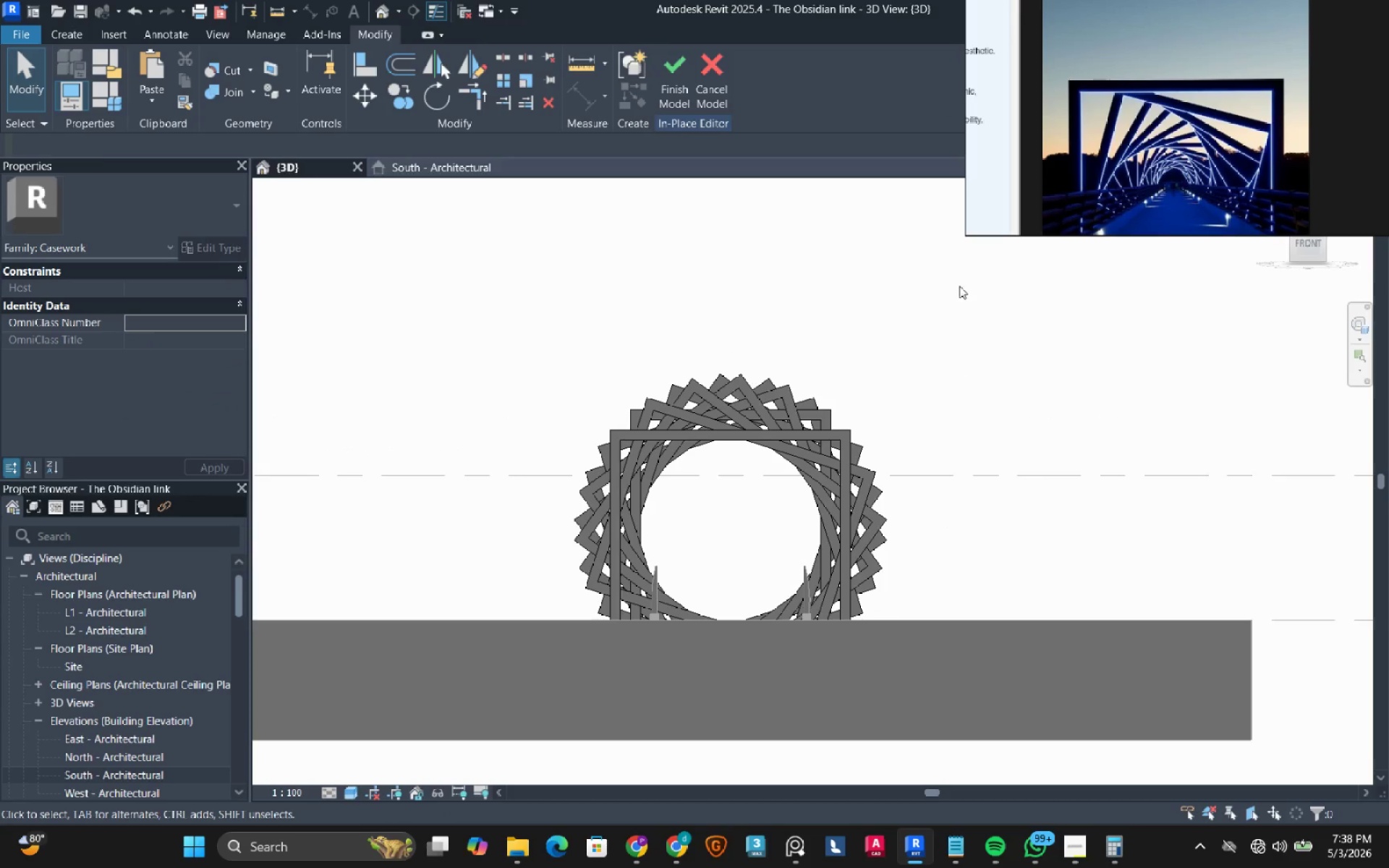 
left_click_drag(start_coordinate=[955, 291], to_coordinate=[422, 682])
 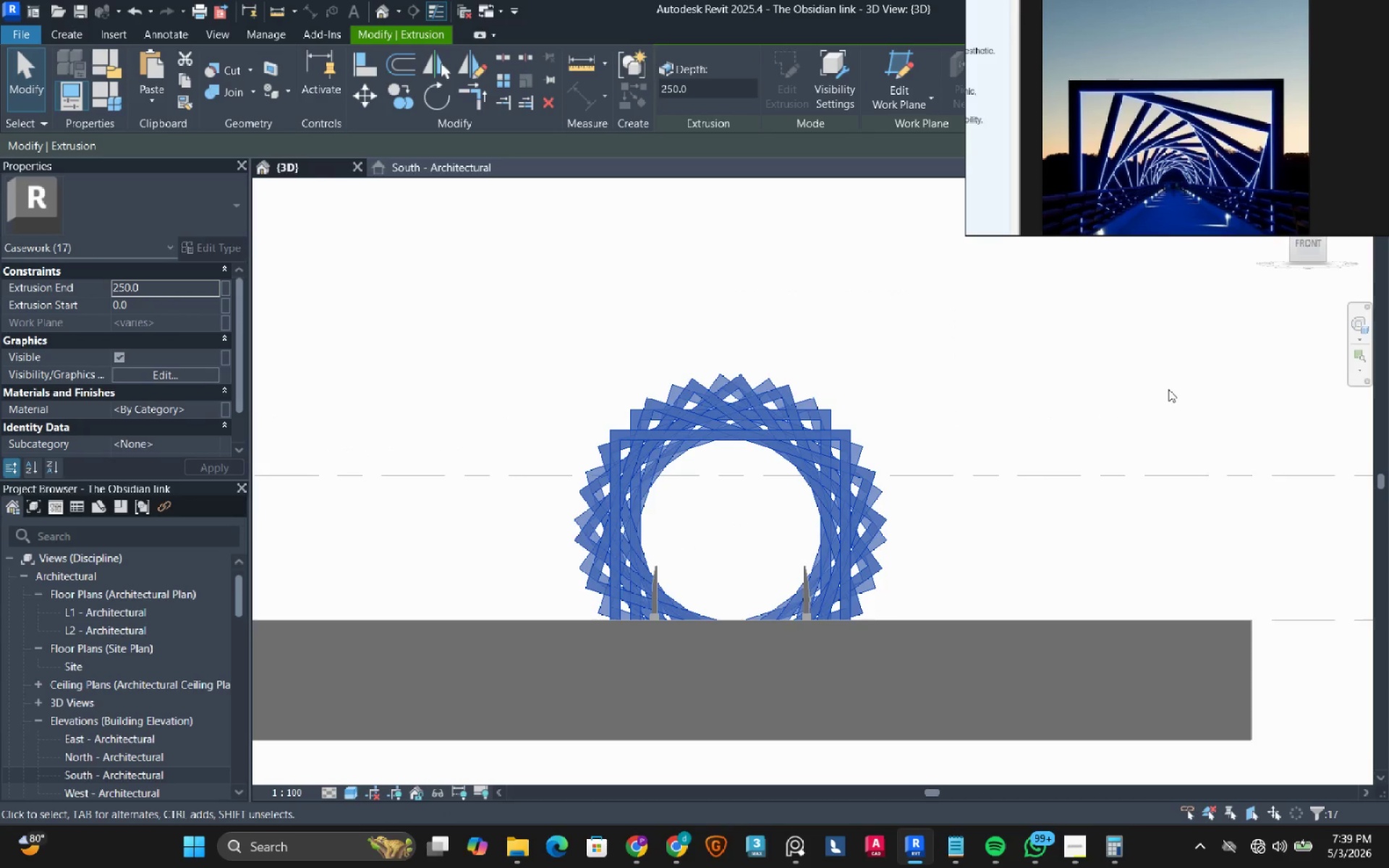 
wait(15.86)
 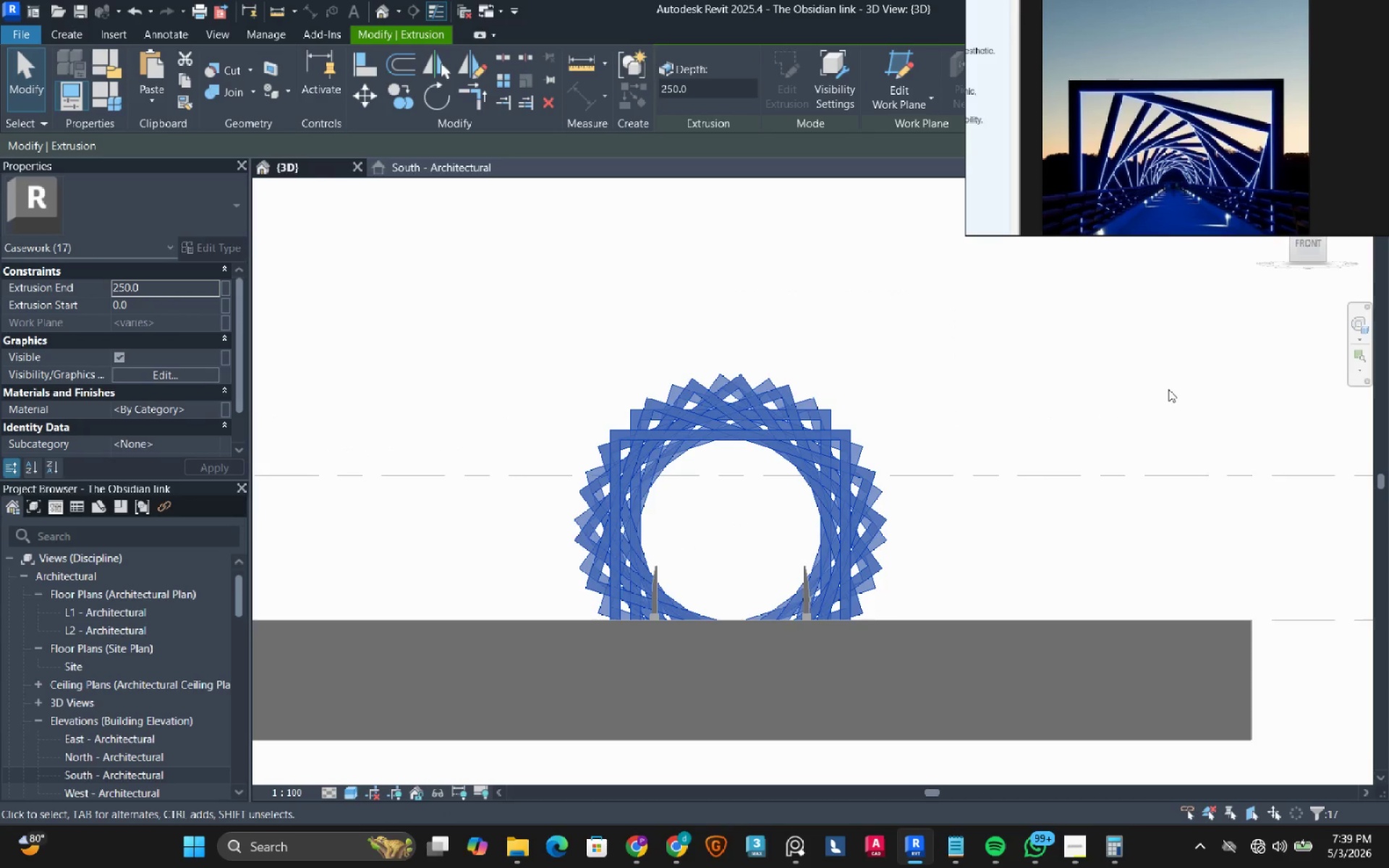 
left_click([34, 702])
 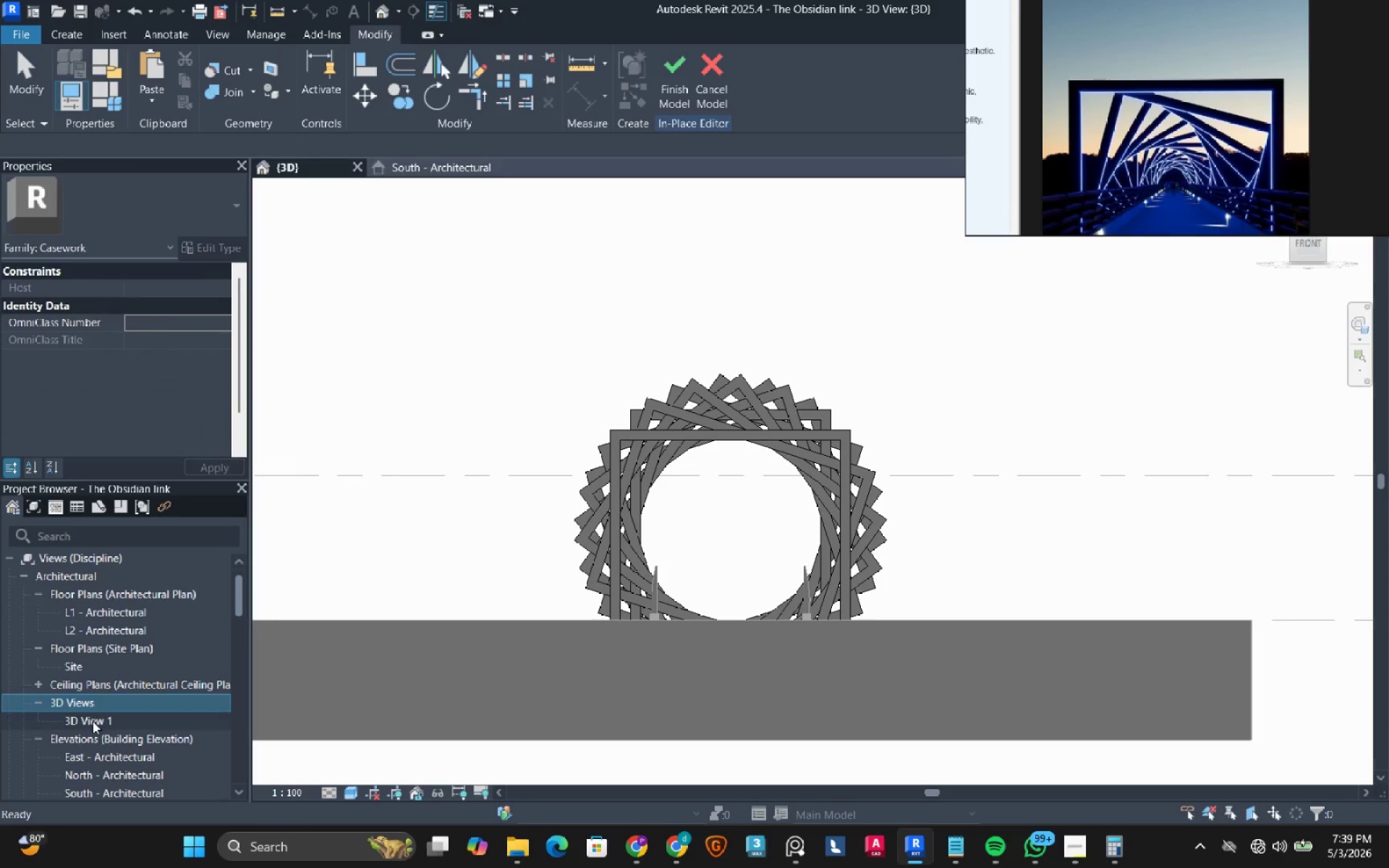 
double_click([93, 721])
 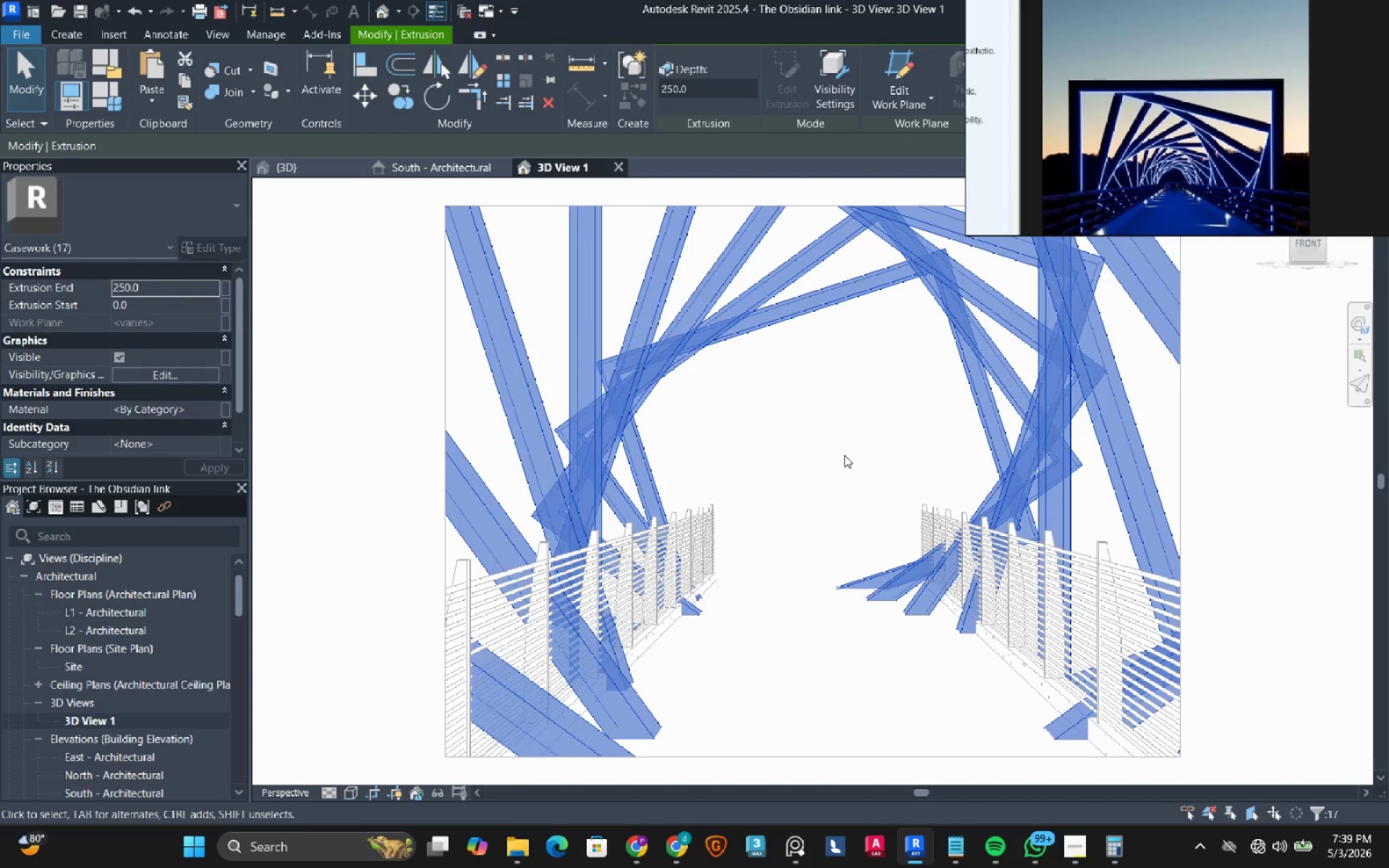 
left_click([845, 451])
 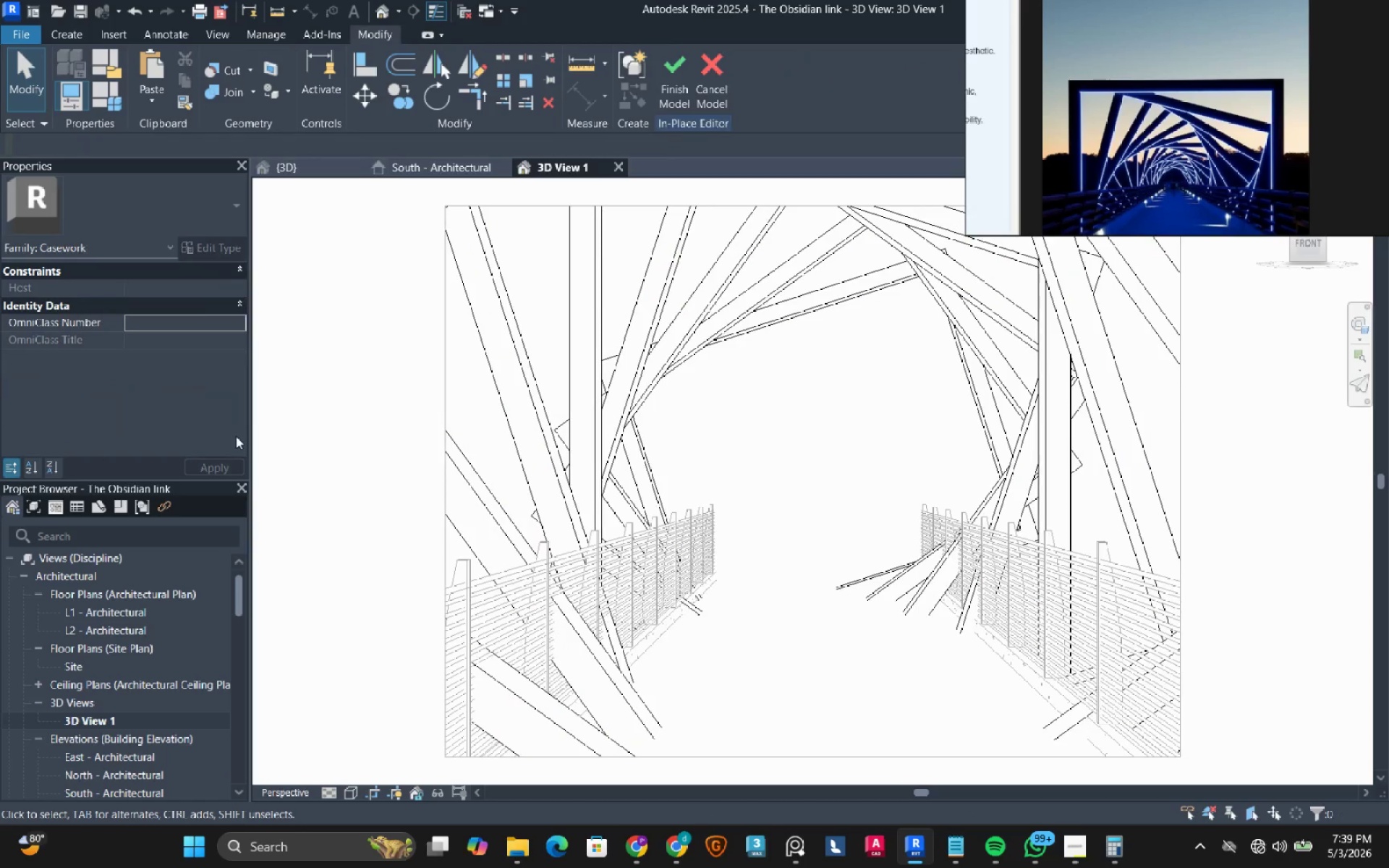 
left_click([301, 169])
 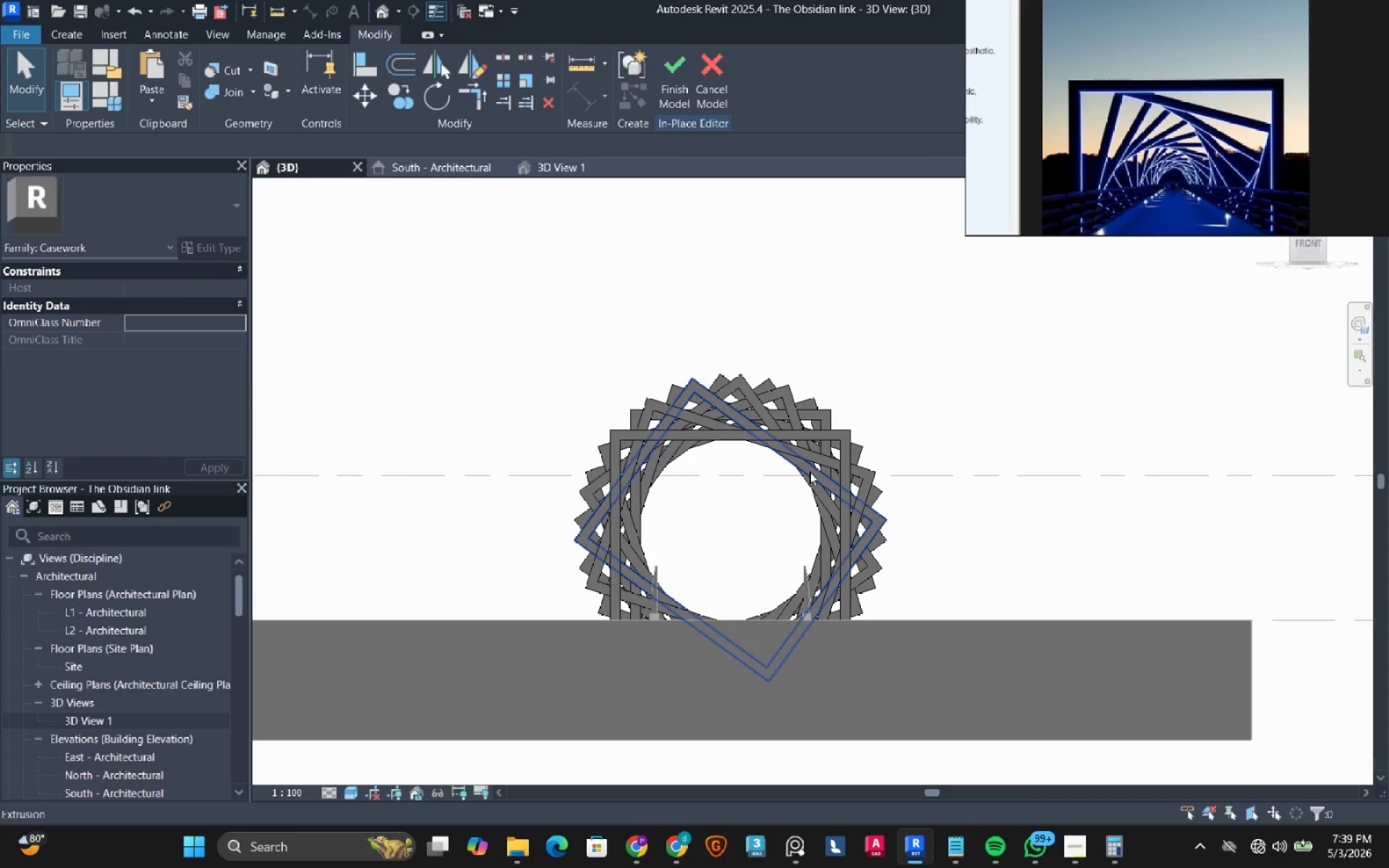 
hold_key(key=ShiftLeft, duration=1.31)
 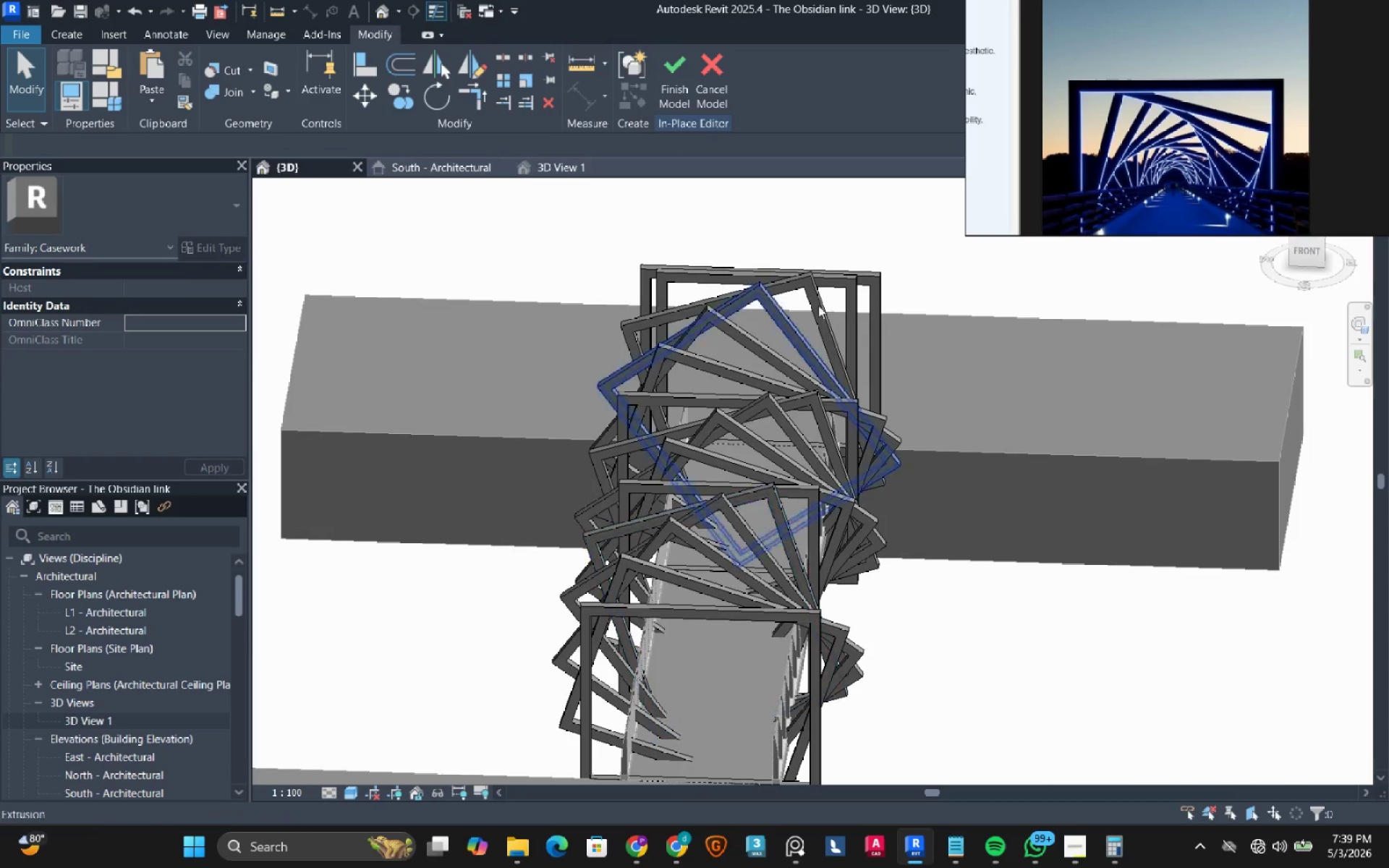 
scroll: coordinate [741, 379], scroll_direction: down, amount: 3.0
 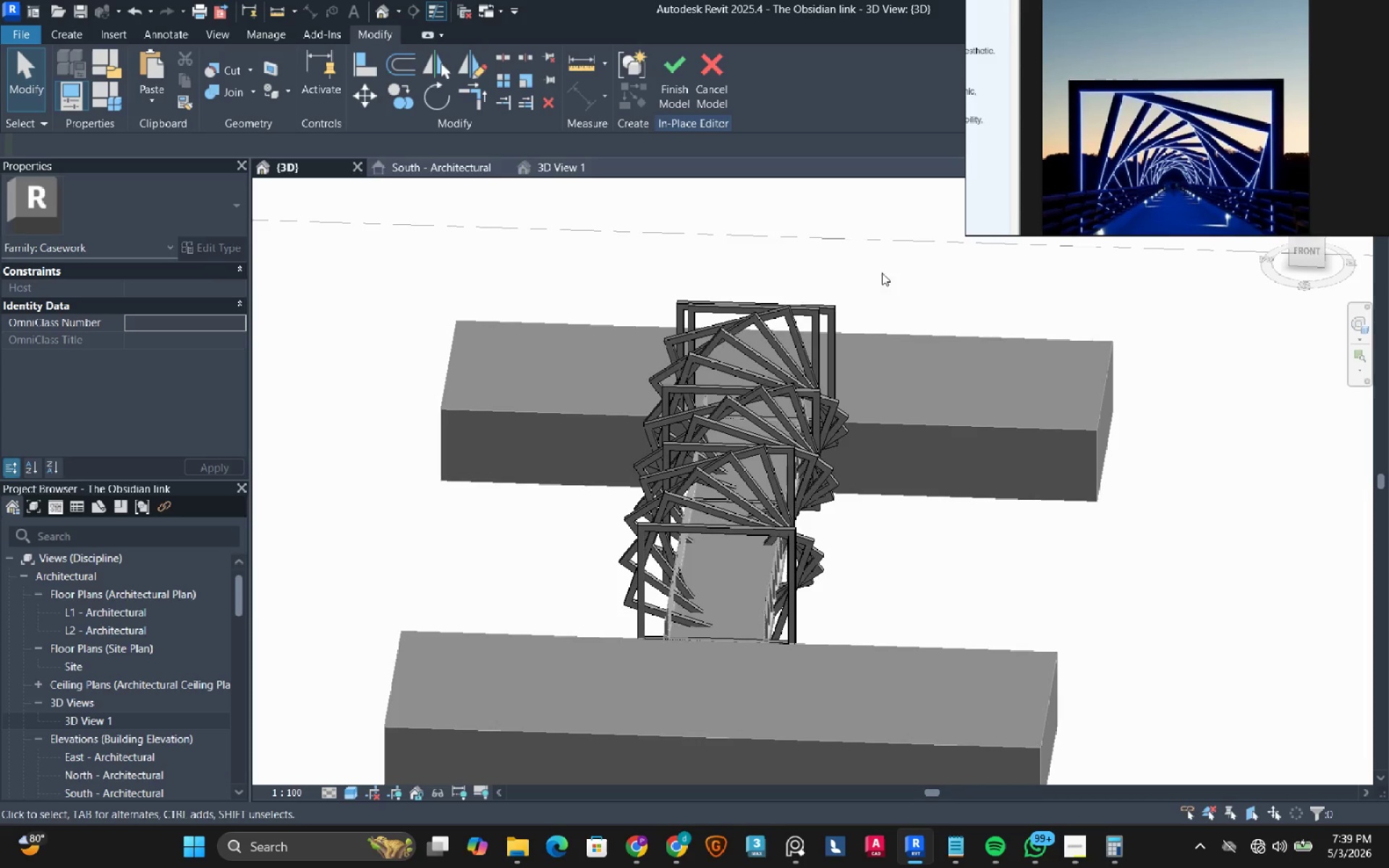 
left_click_drag(start_coordinate=[877, 276], to_coordinate=[665, 639])
 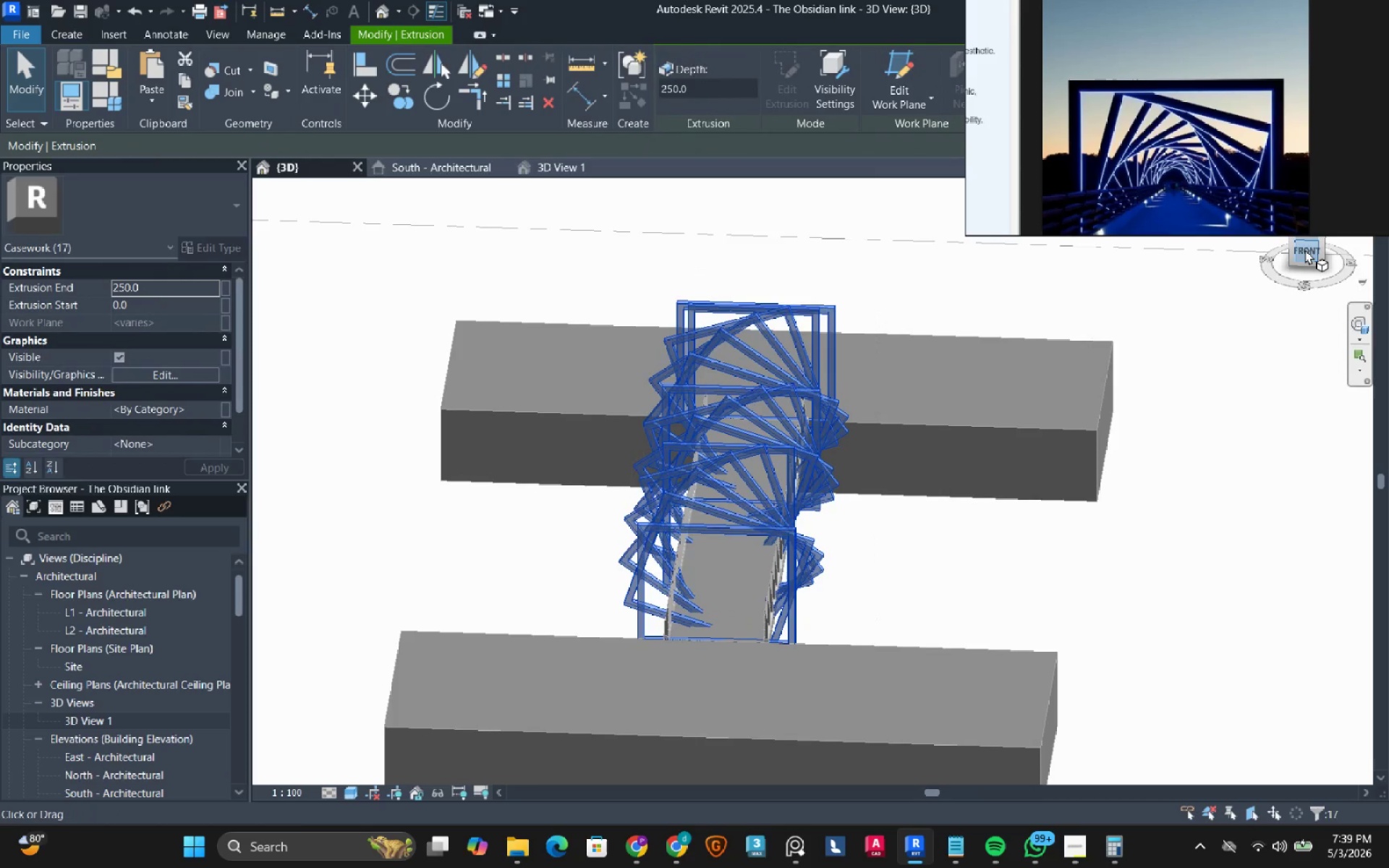 
left_click([1305, 250])
 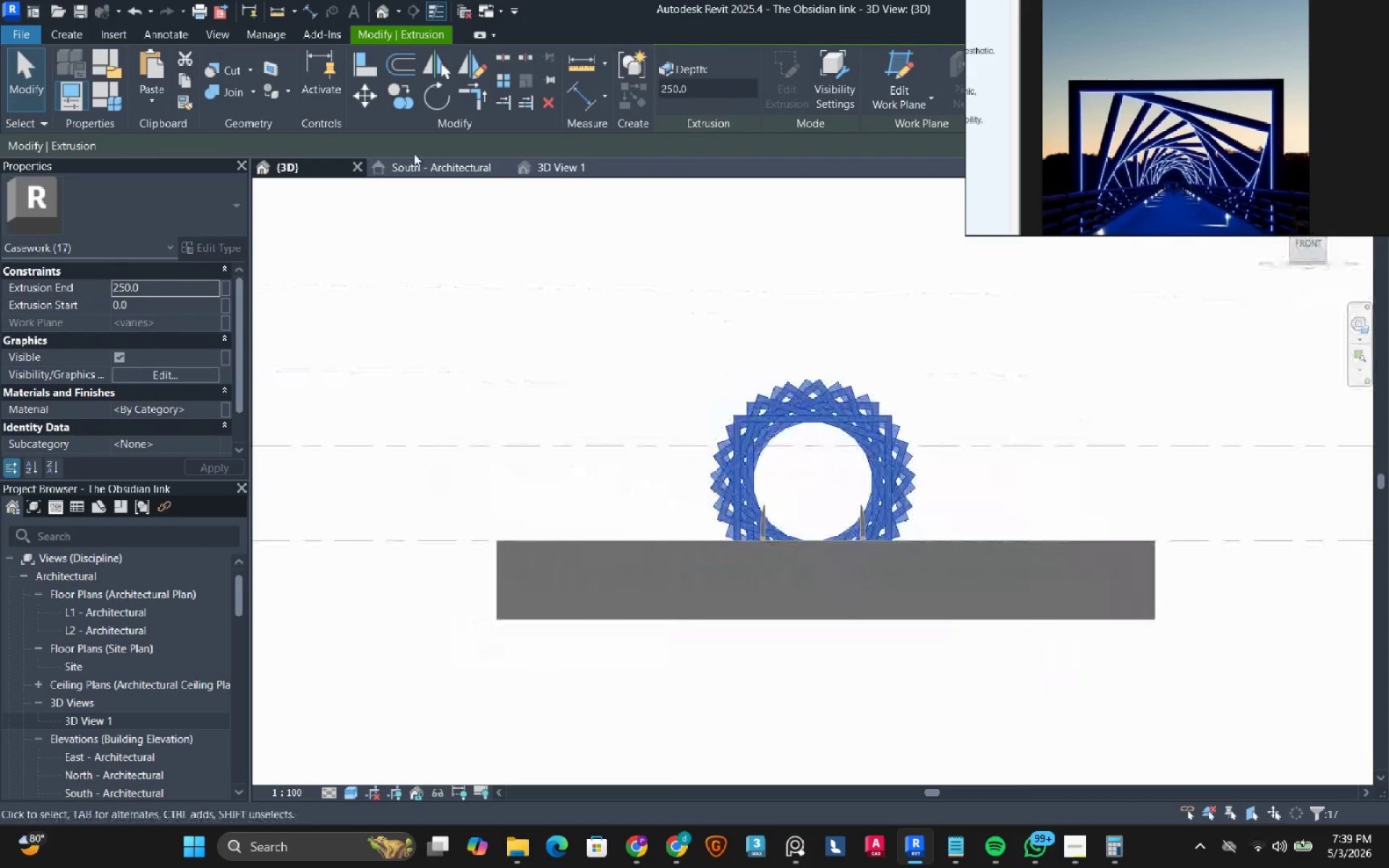 
left_click([412, 166])
 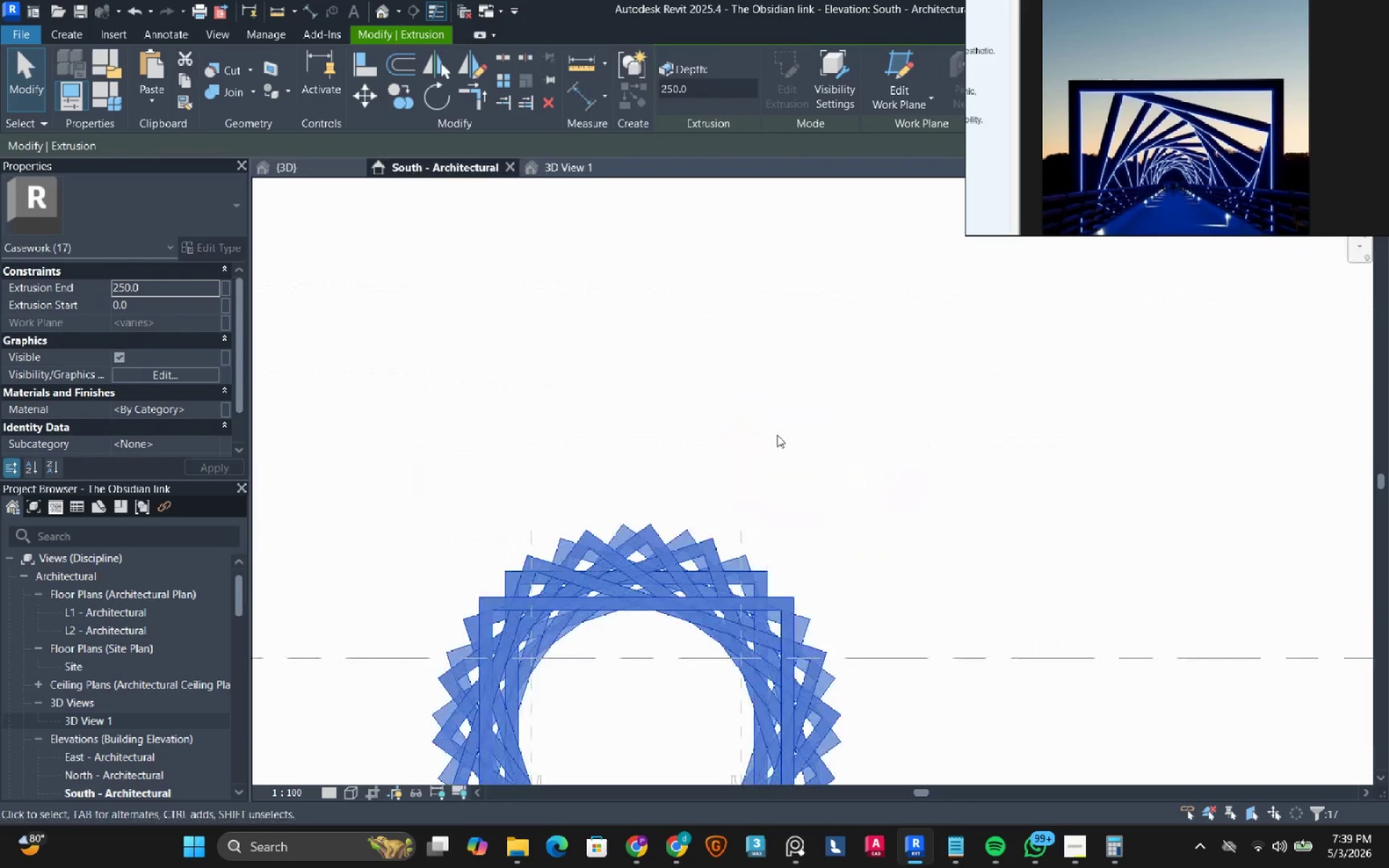 
scroll: coordinate [771, 434], scroll_direction: down, amount: 3.0
 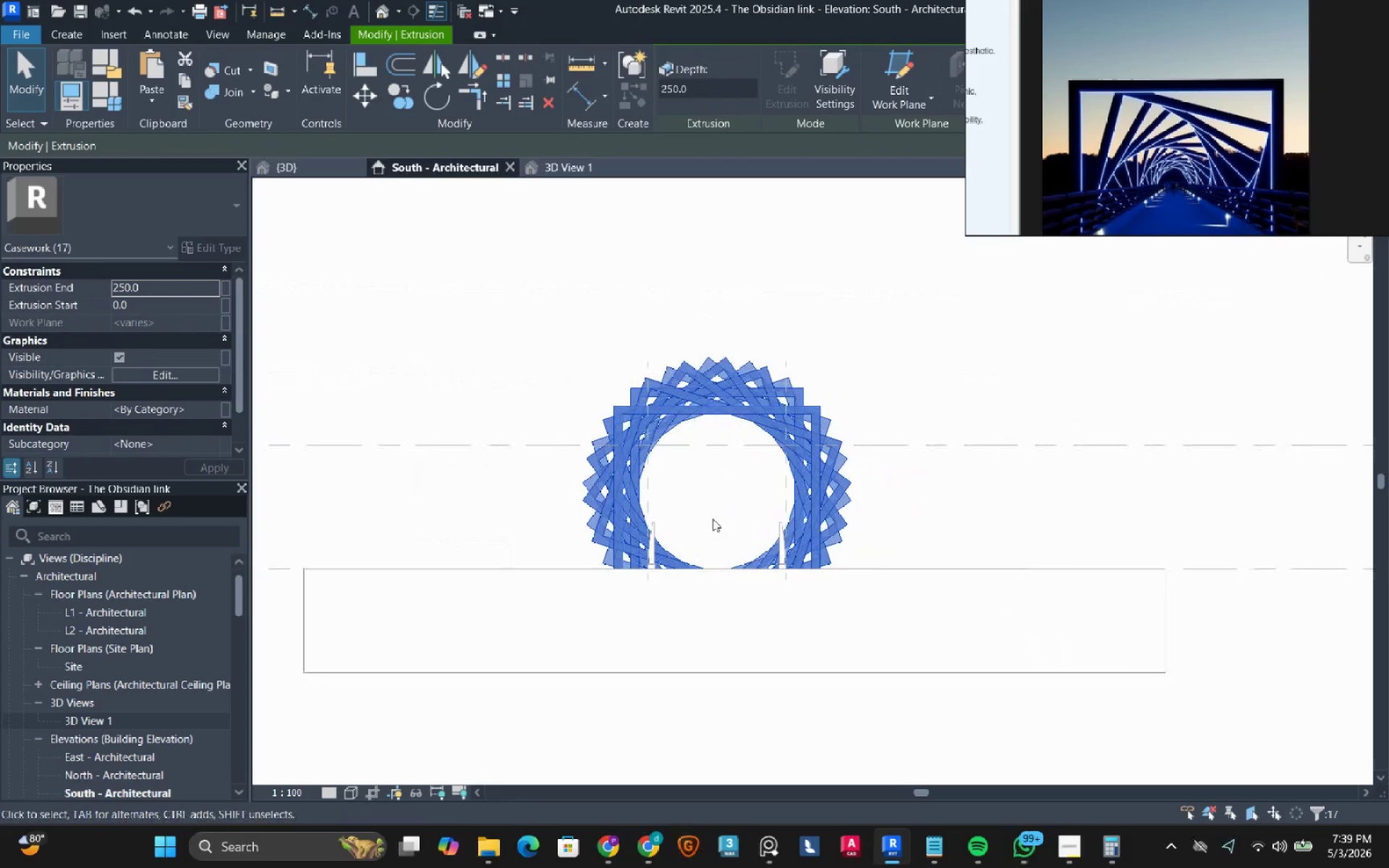 
type(wf)
 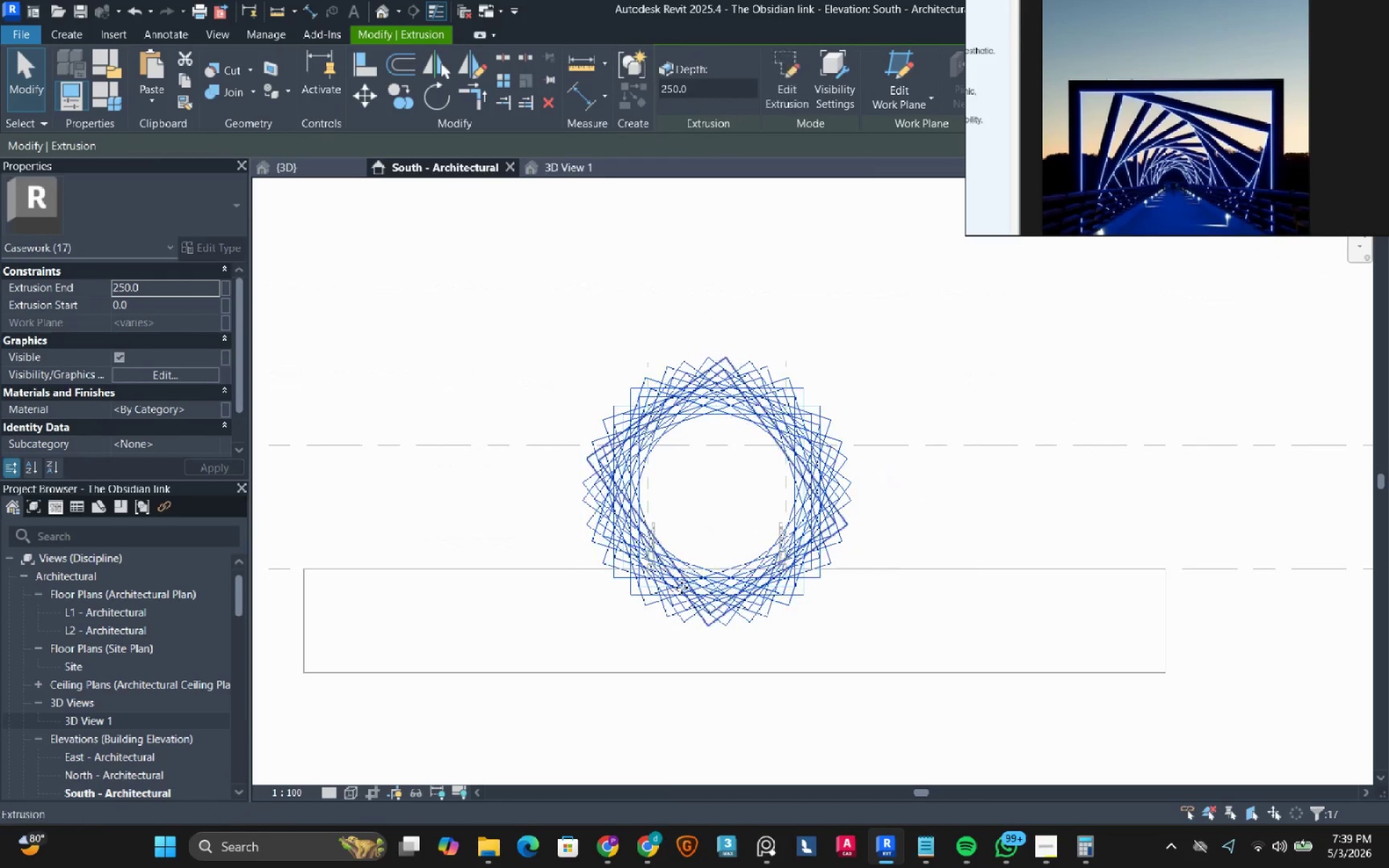 
scroll: coordinate [692, 577], scroll_direction: up, amount: 7.0
 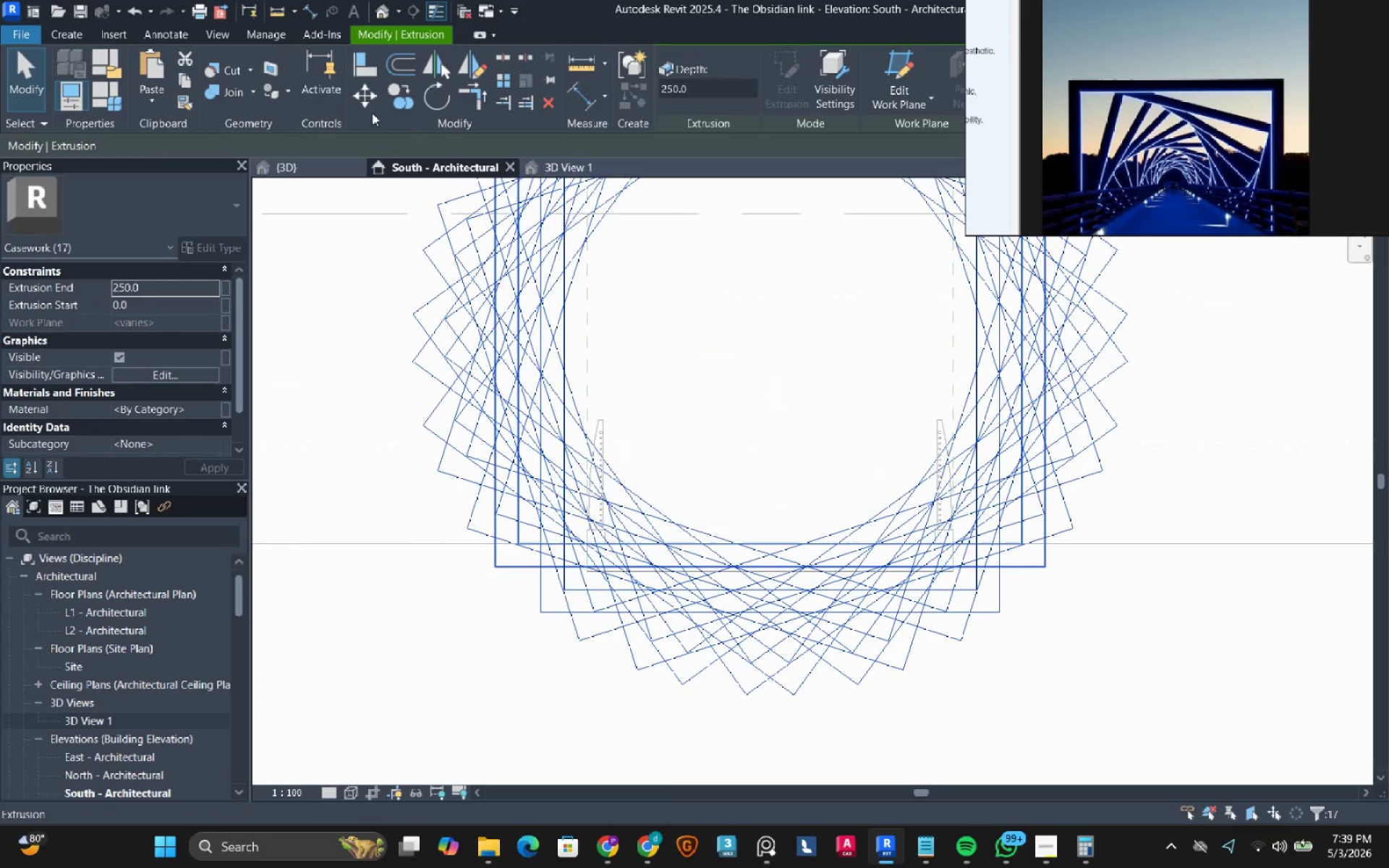 
left_click([367, 98])
 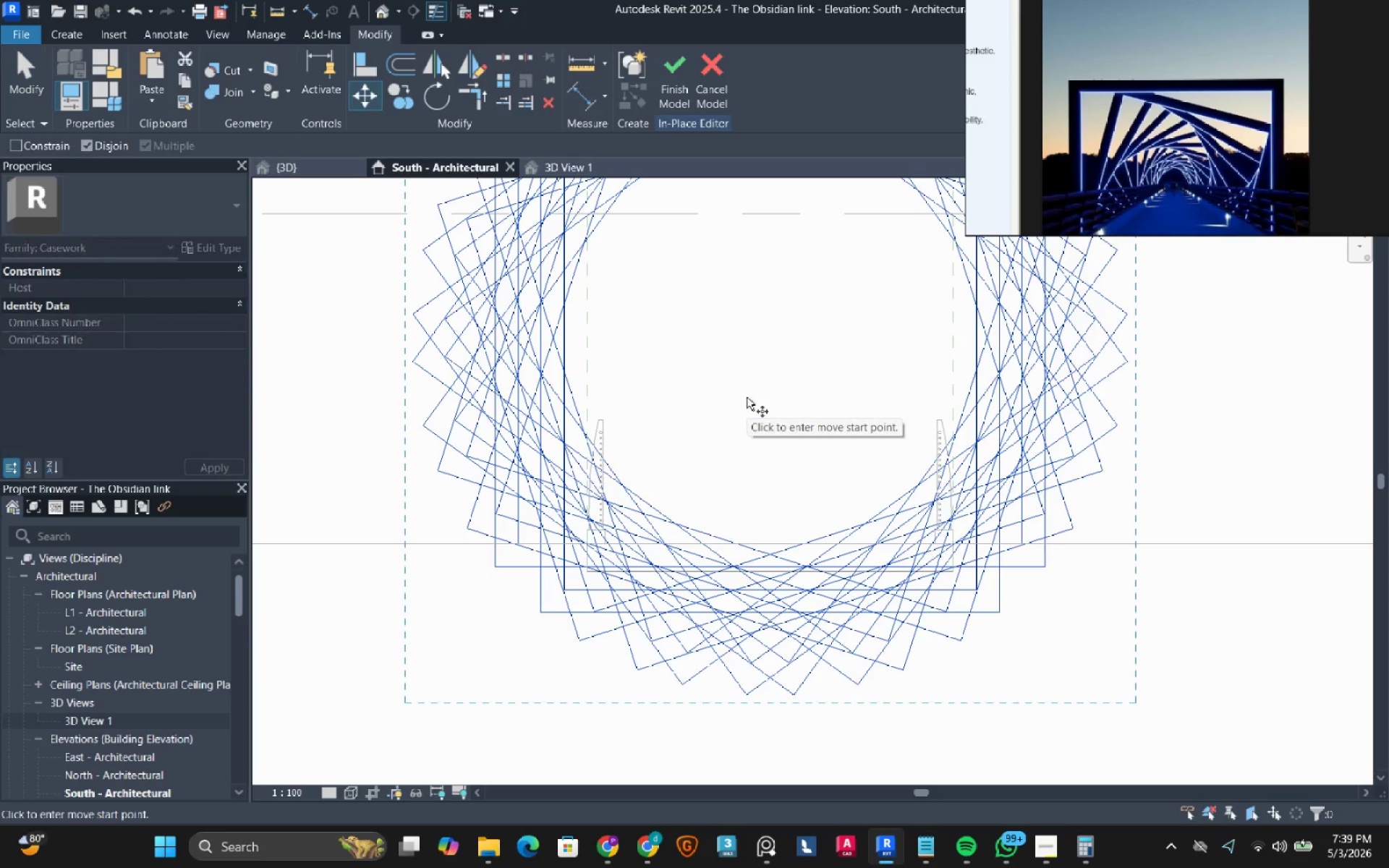 
left_click([763, 391])
 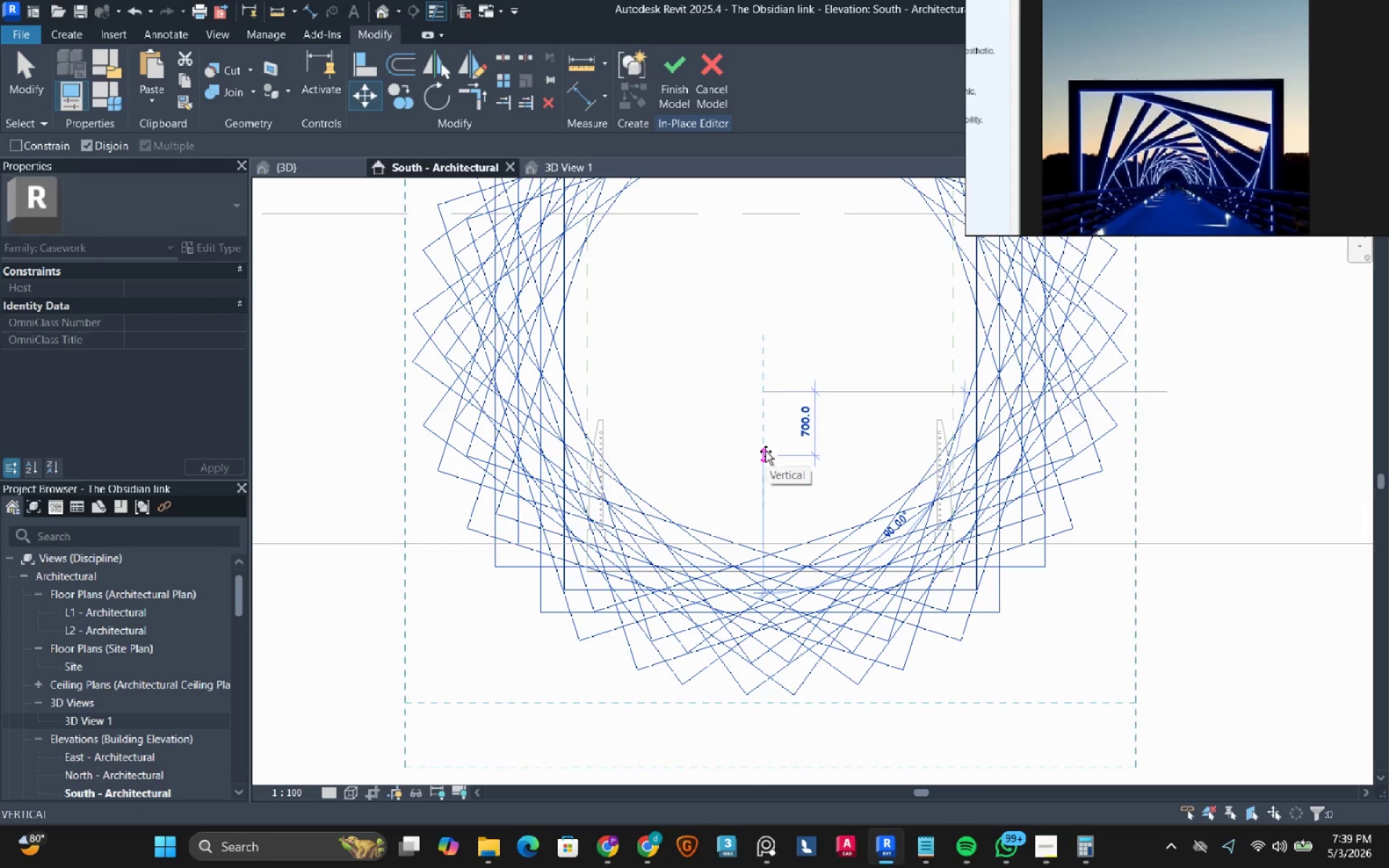 
left_click([765, 451])
 